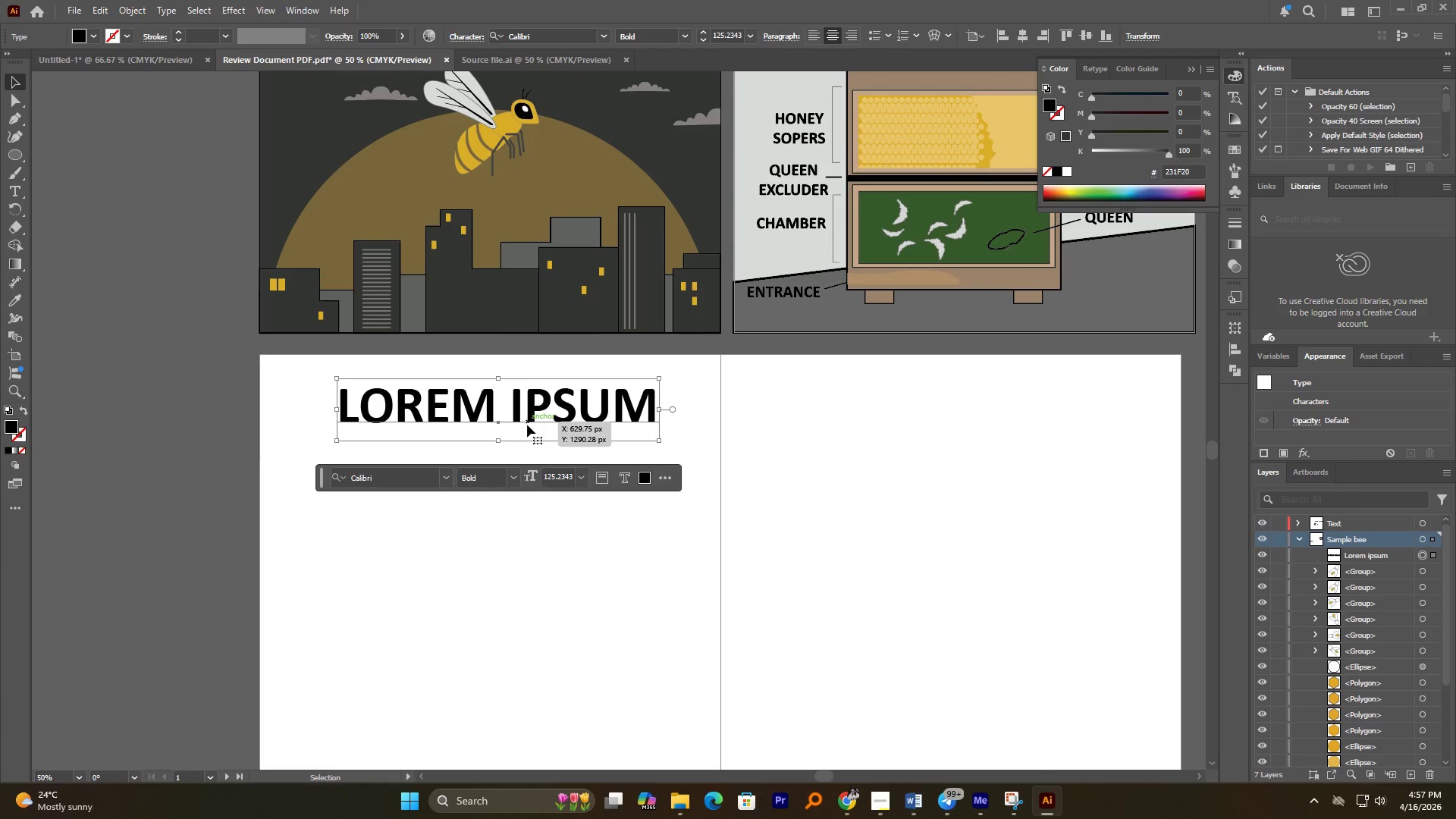 
mouse_move([1012, 817])
 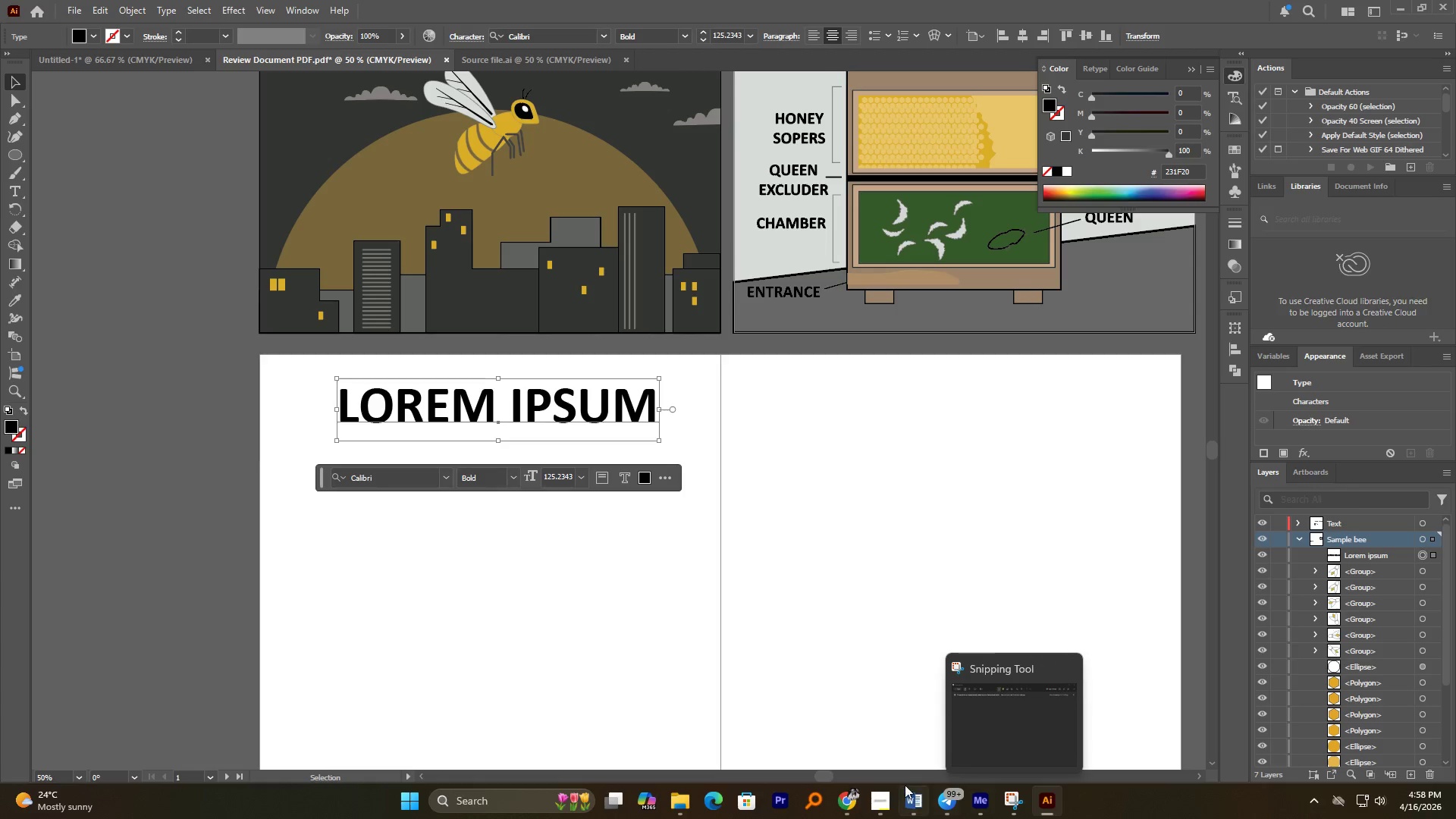 
hold_key(key=AltLeft, duration=1.73)
scroll: coordinate [751, 688], scroll_direction: up, amount: 1.0
 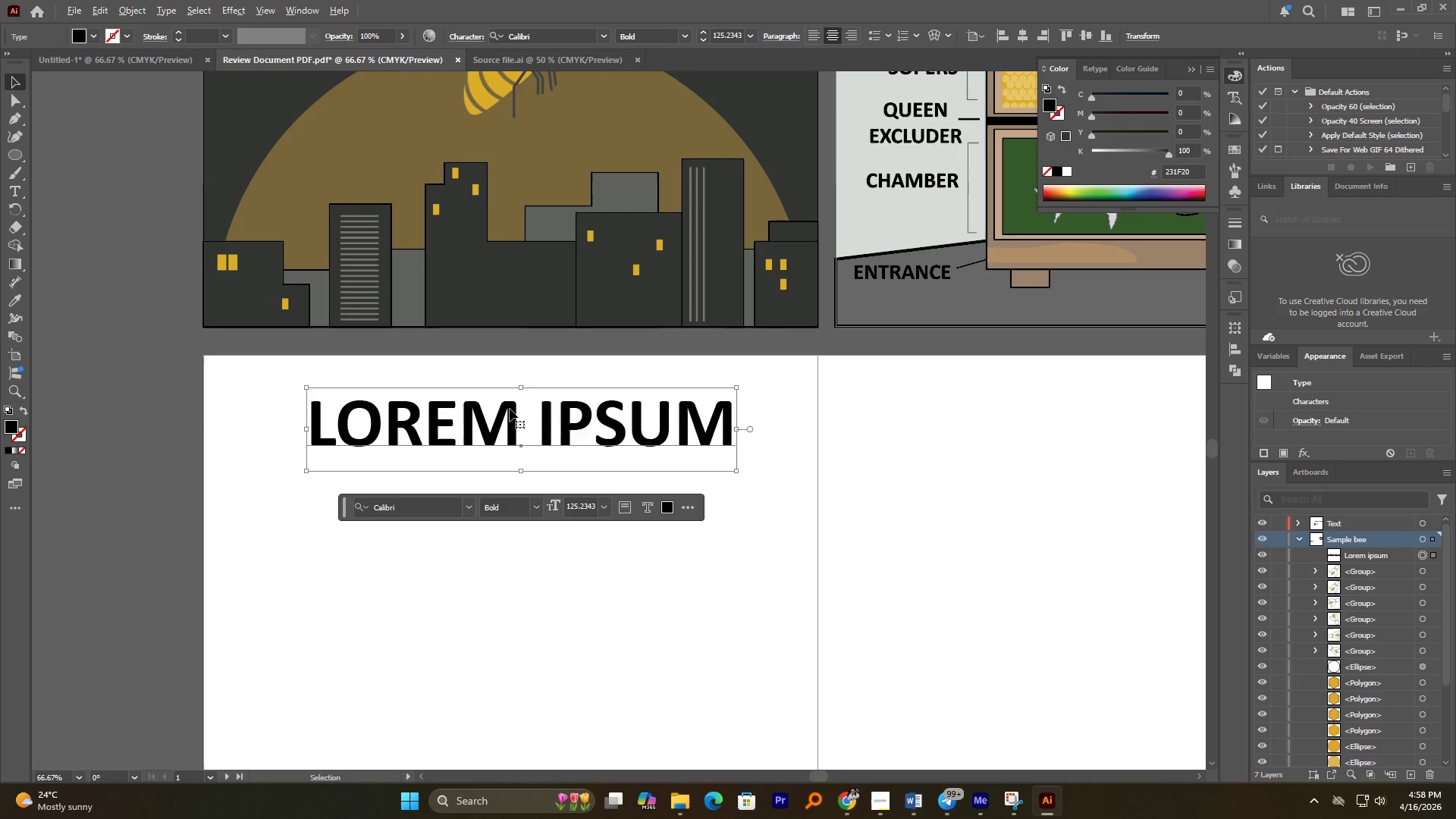 
double_click([501, 404])
 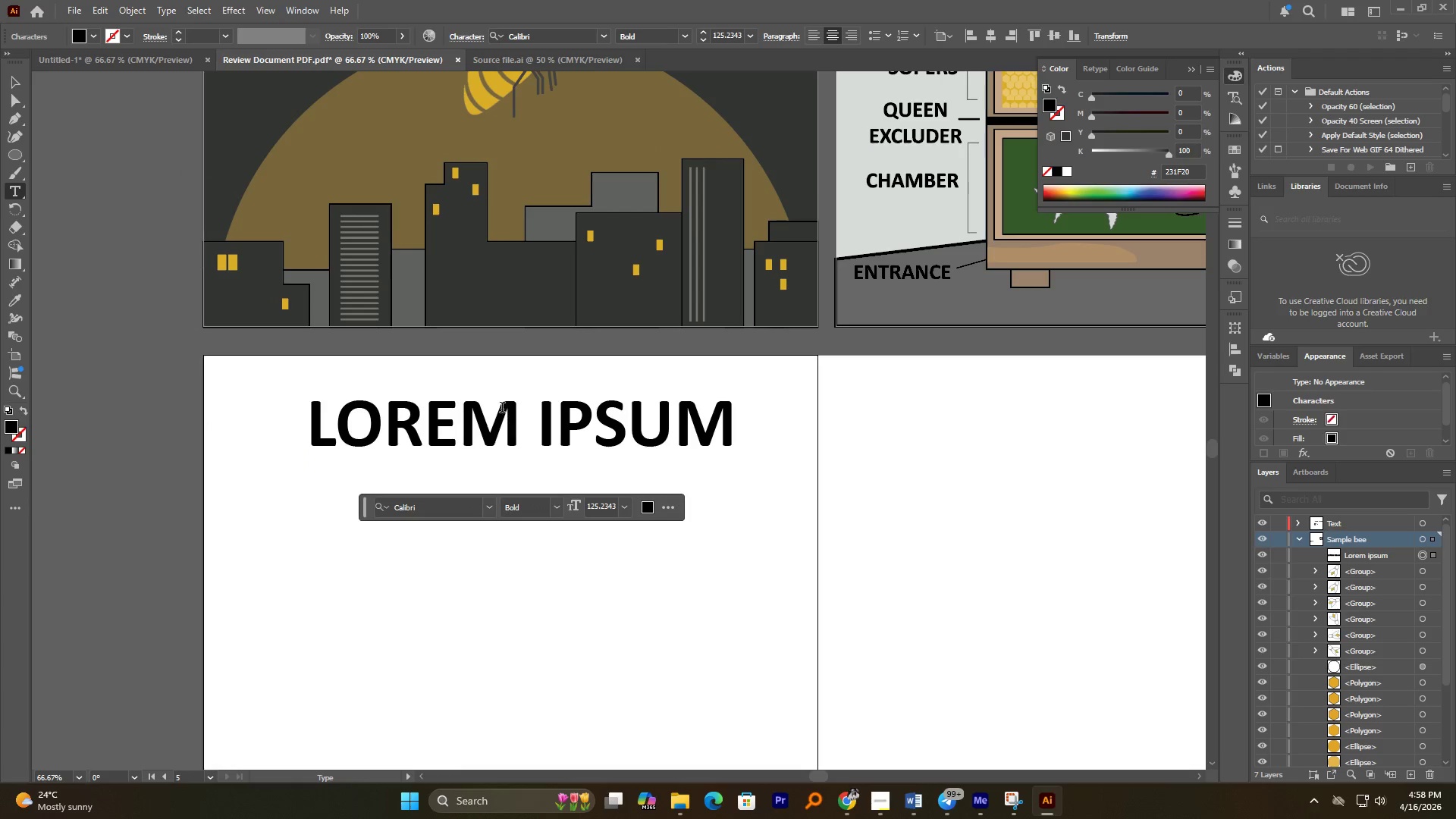 
triple_click([502, 409])
 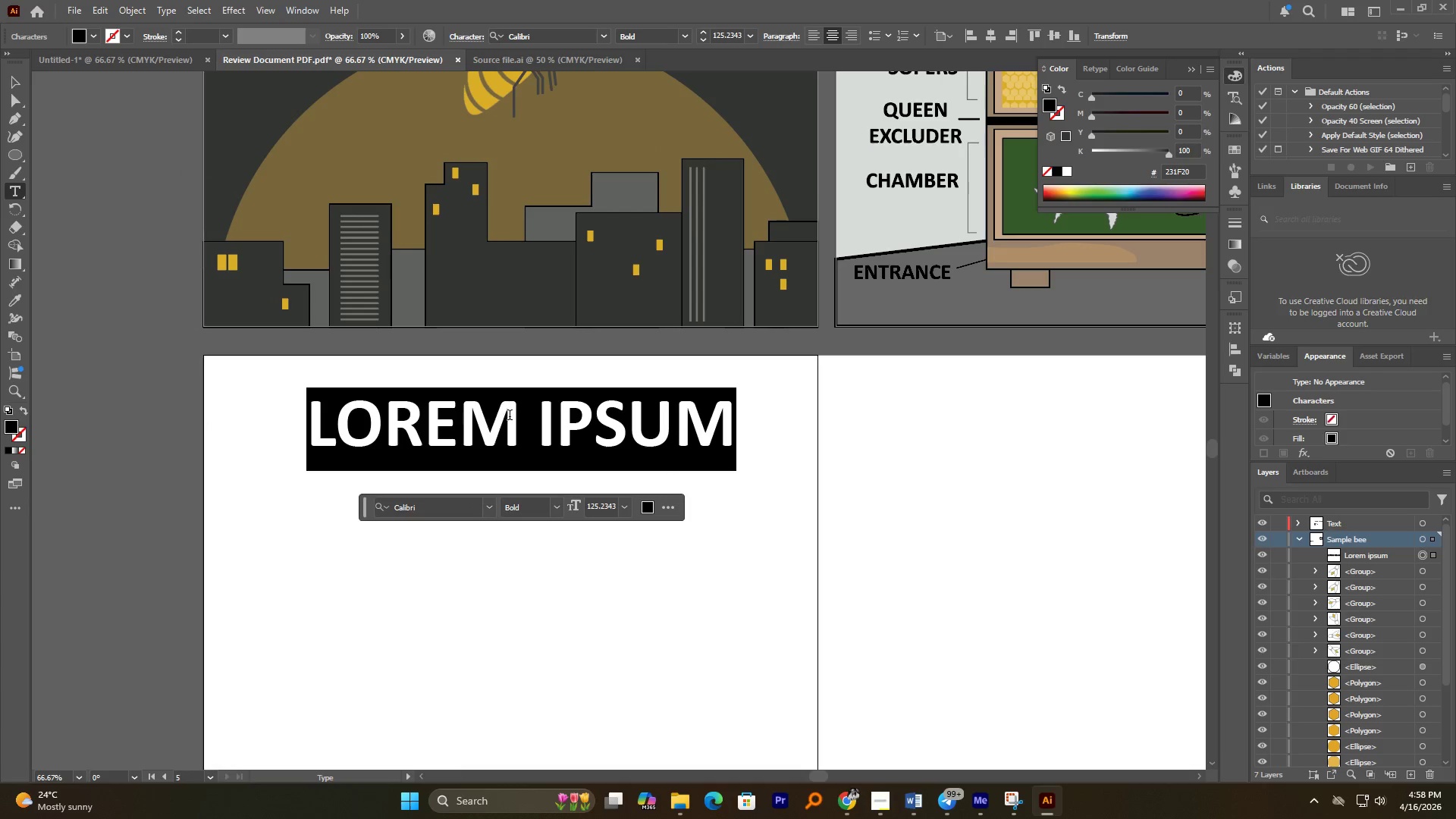 
key(Control+ControlLeft)
 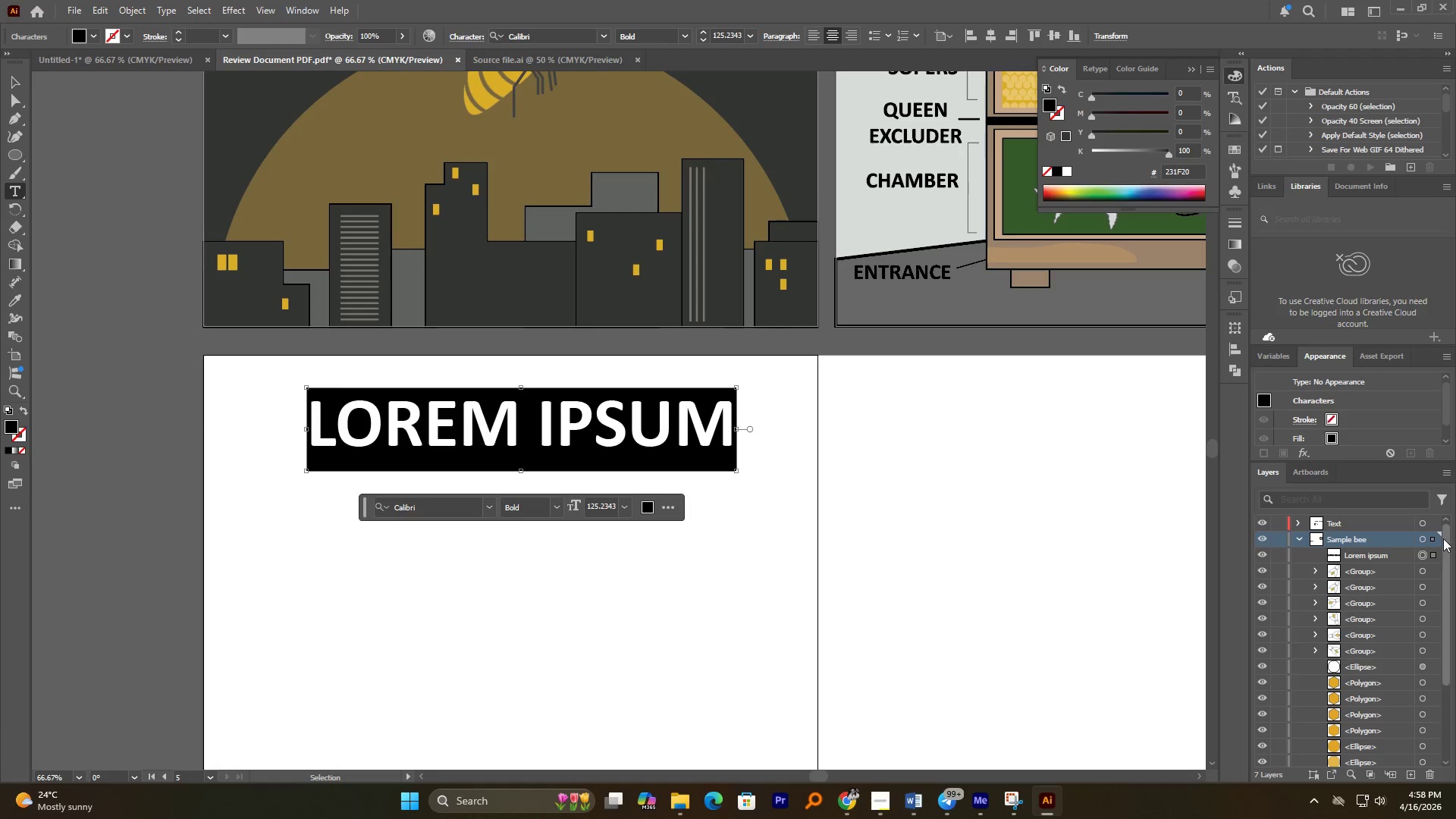 
type(MERT)
key(Backspace)
key(Backspace)
type(TROPOLITAN)
 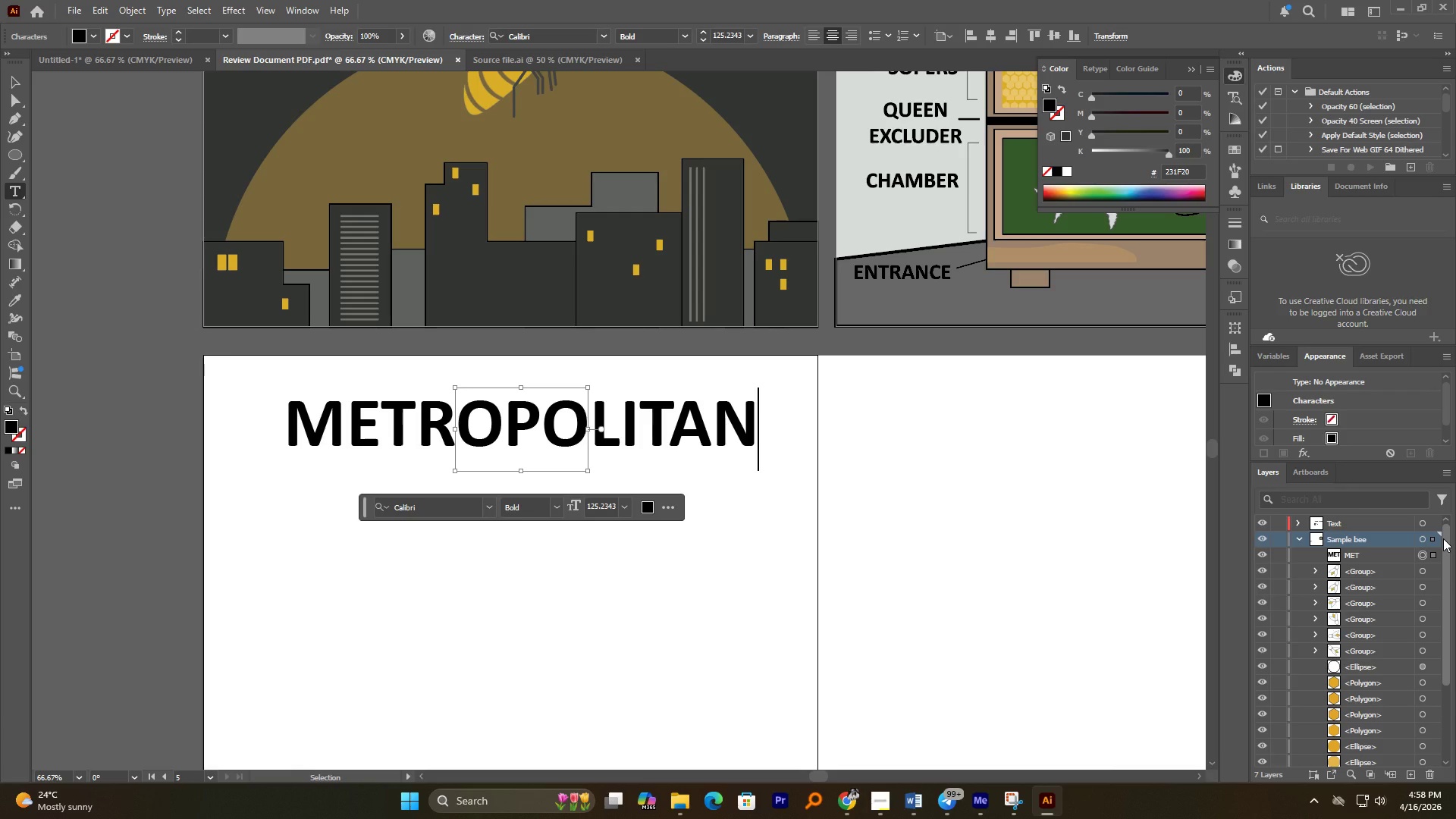 
key(Enter)
 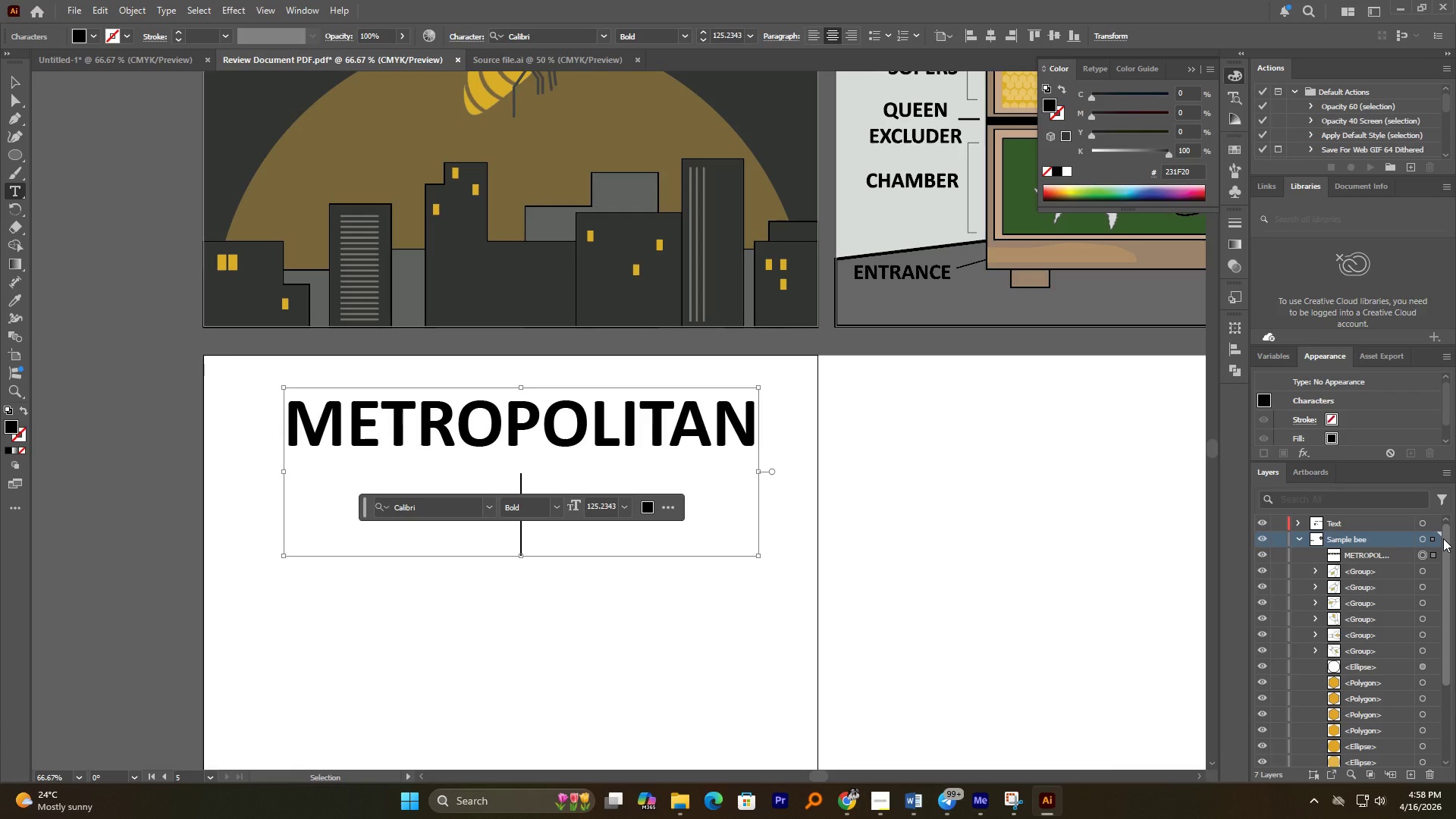 
type(NECTAR SOURCES)
 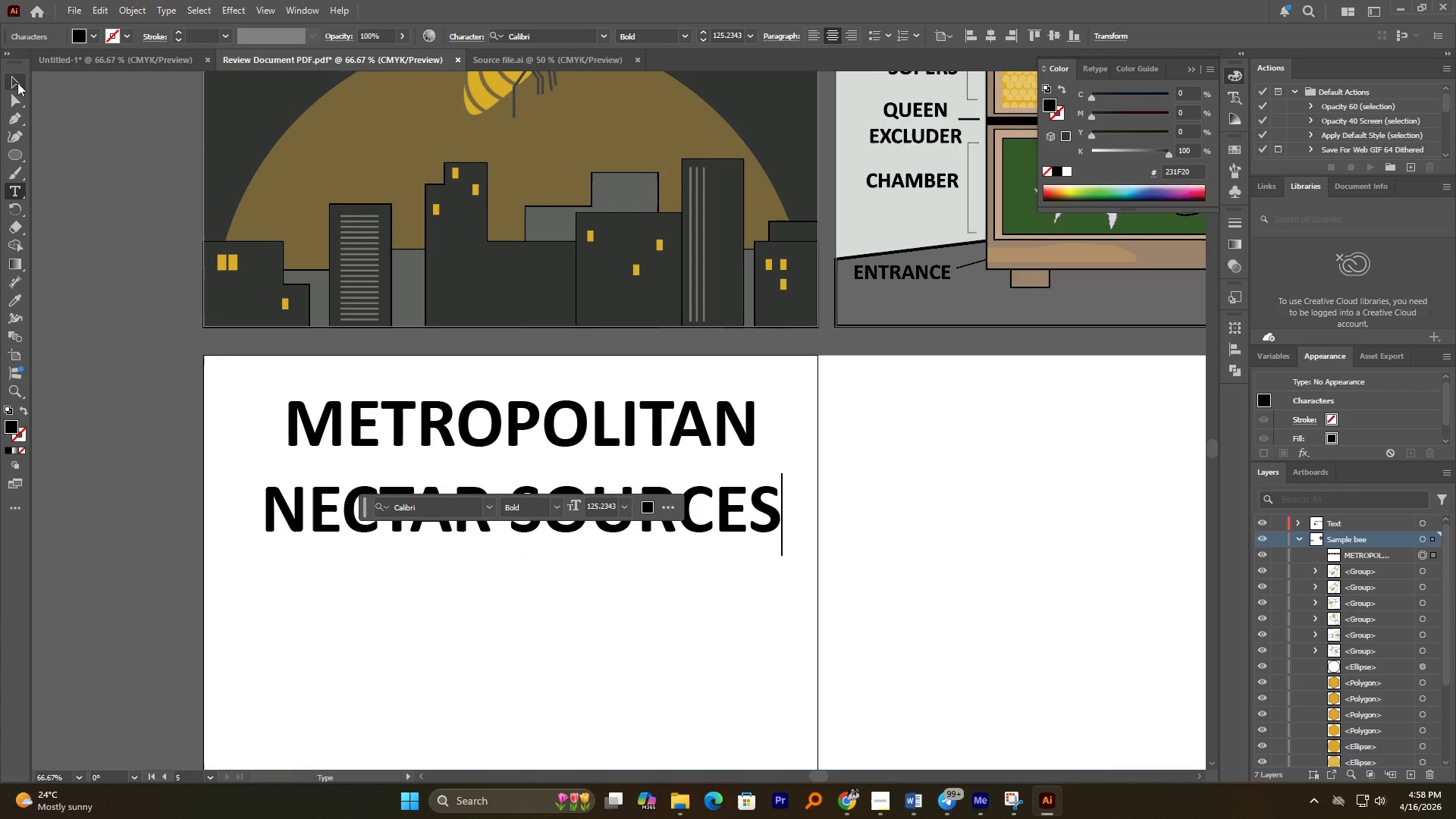 
double_click([33, 149])
 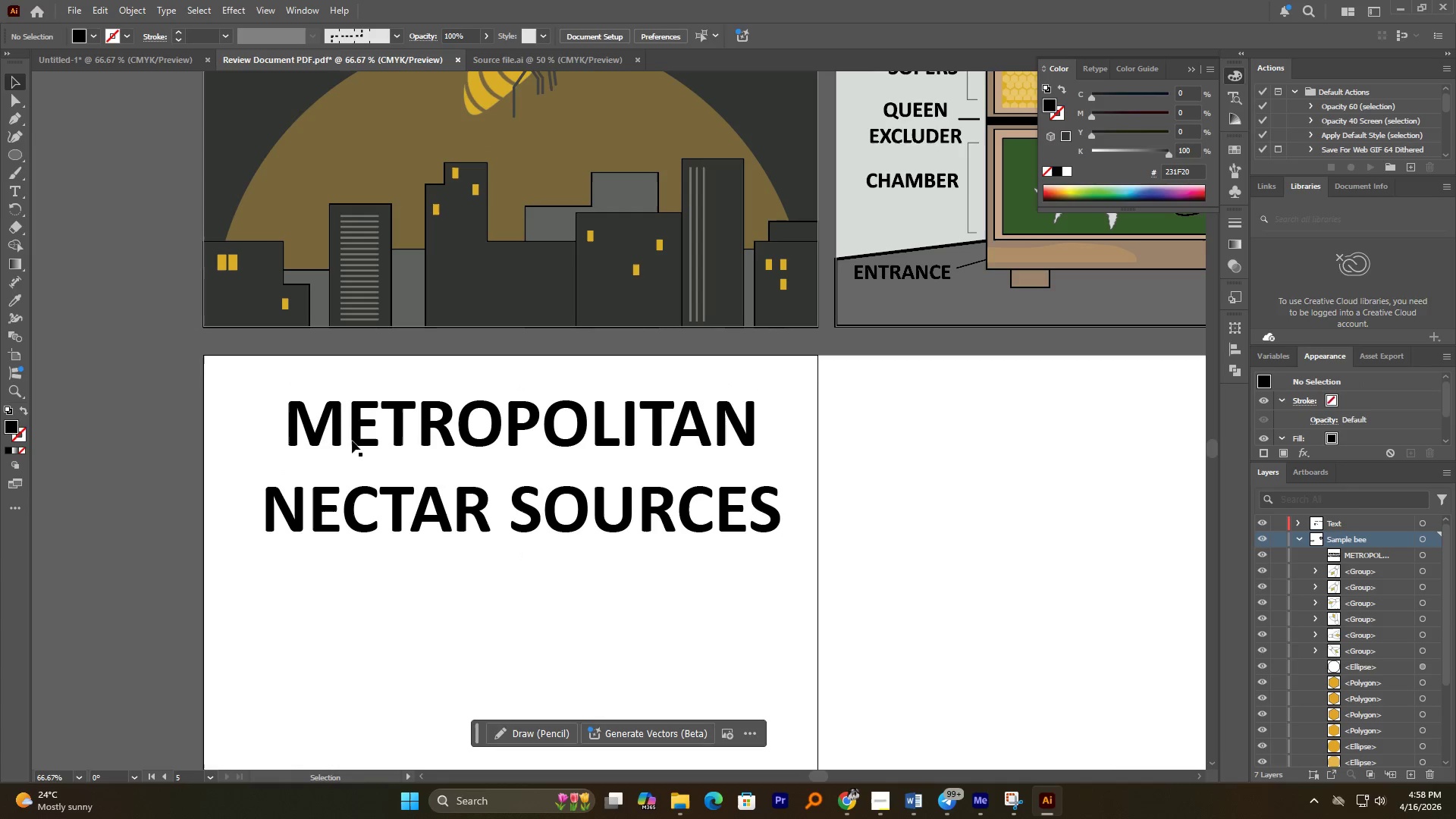 
hold_key(key=AltLeft, duration=1.14)
scroll: coordinate [561, 532], scroll_direction: down, amount: 2.0
 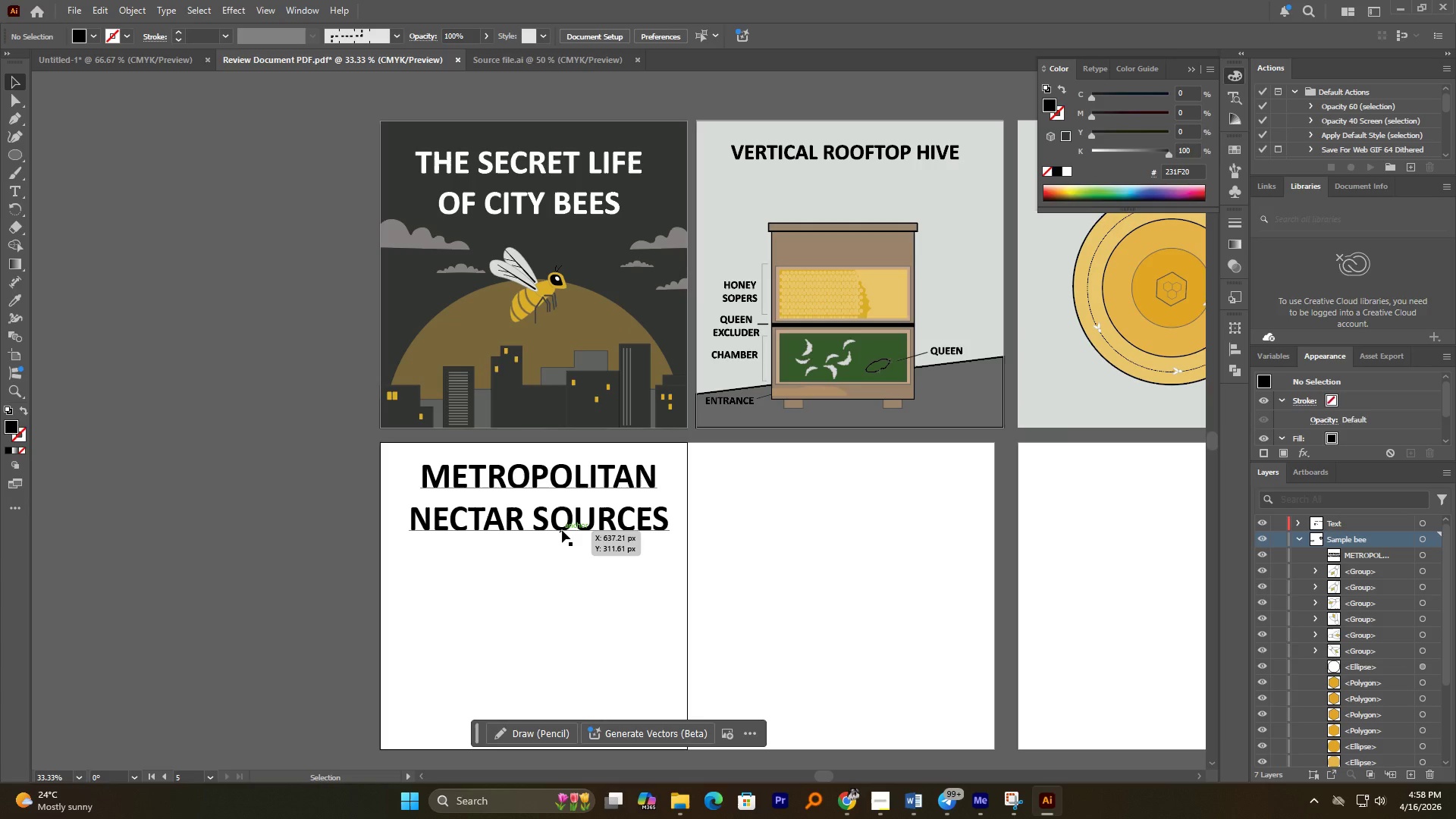 
hold_key(key=AltLeft, duration=0.36)
 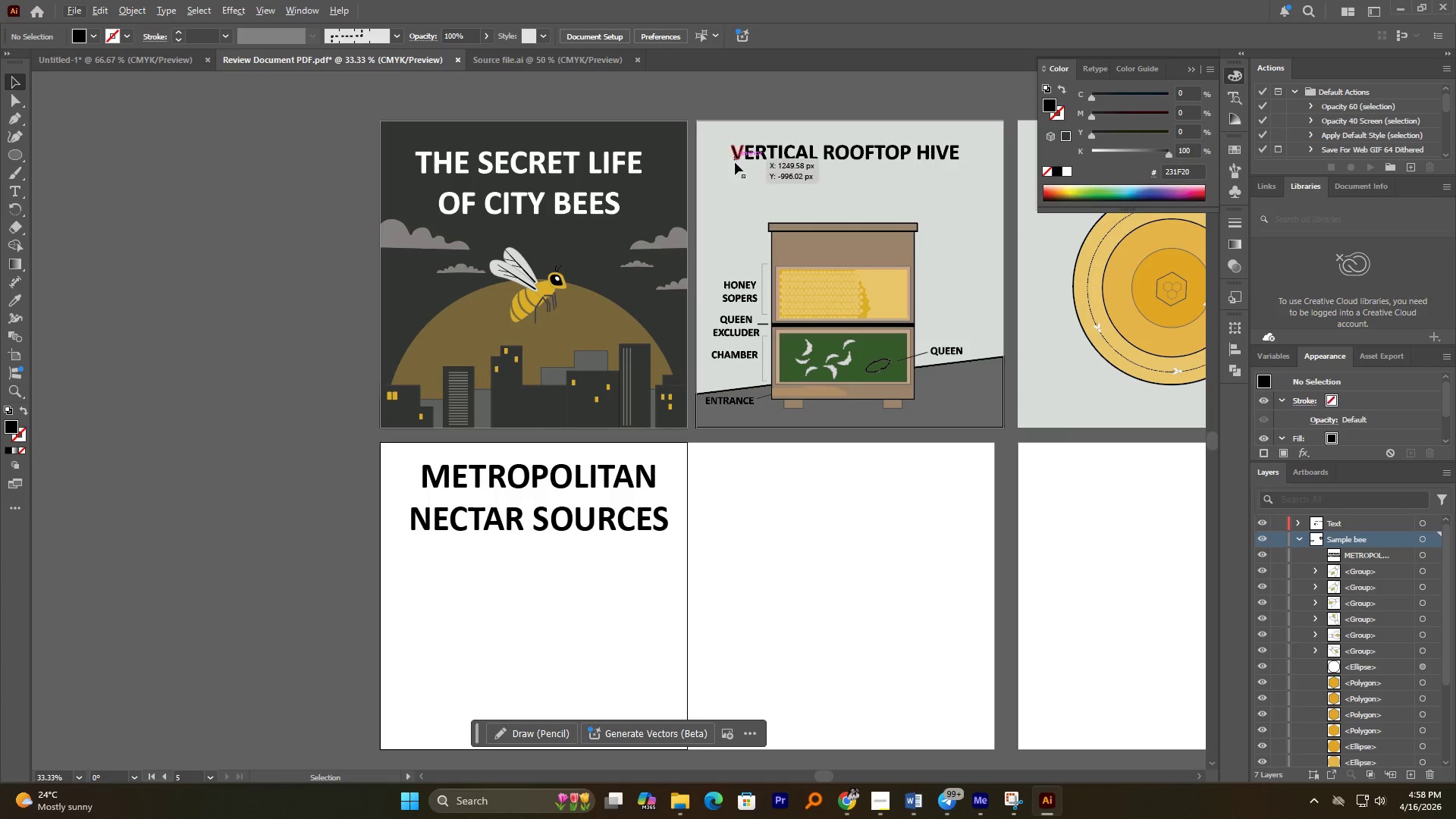 
left_click([735, 182])
 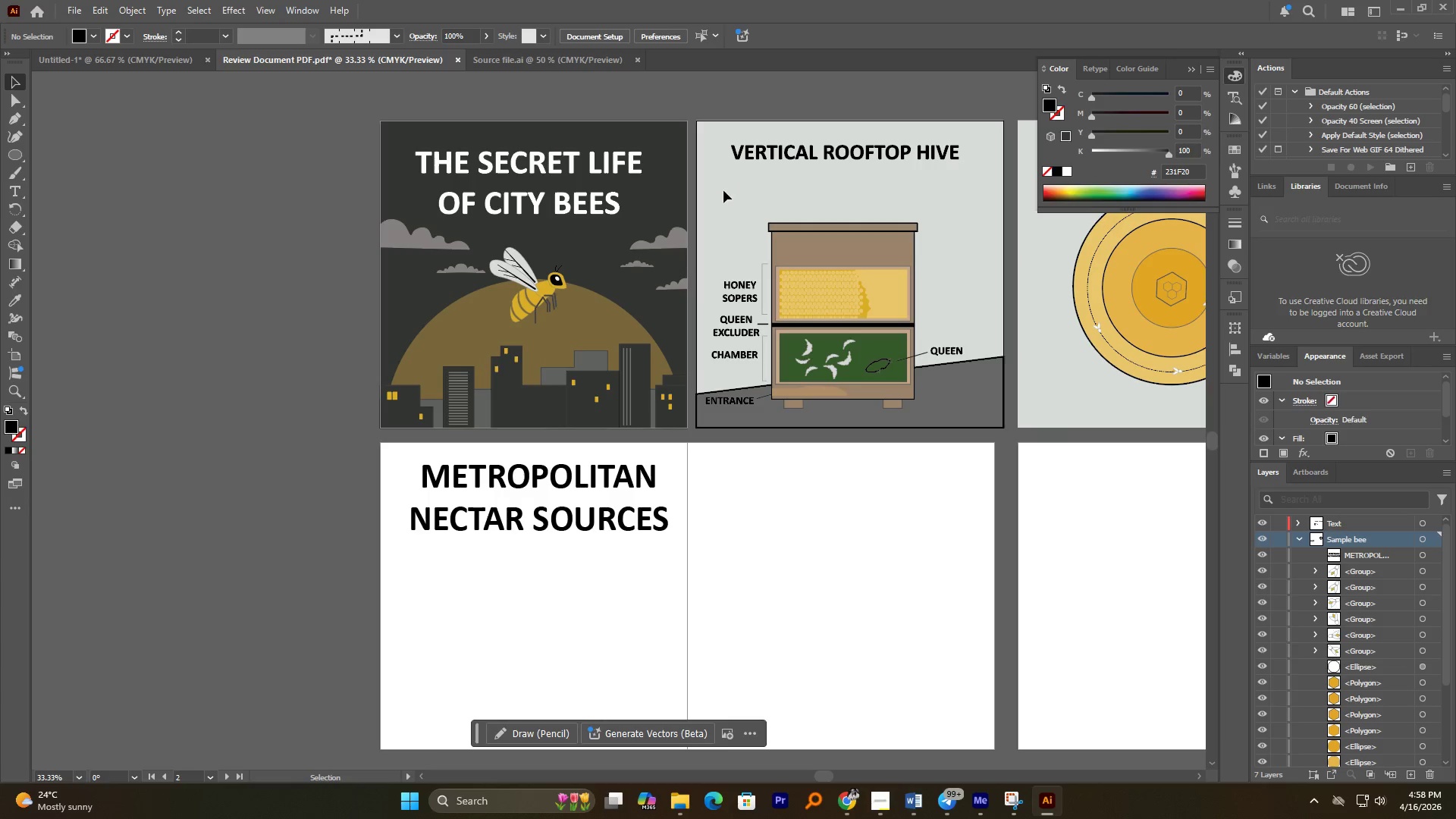 
right_click([723, 189])
 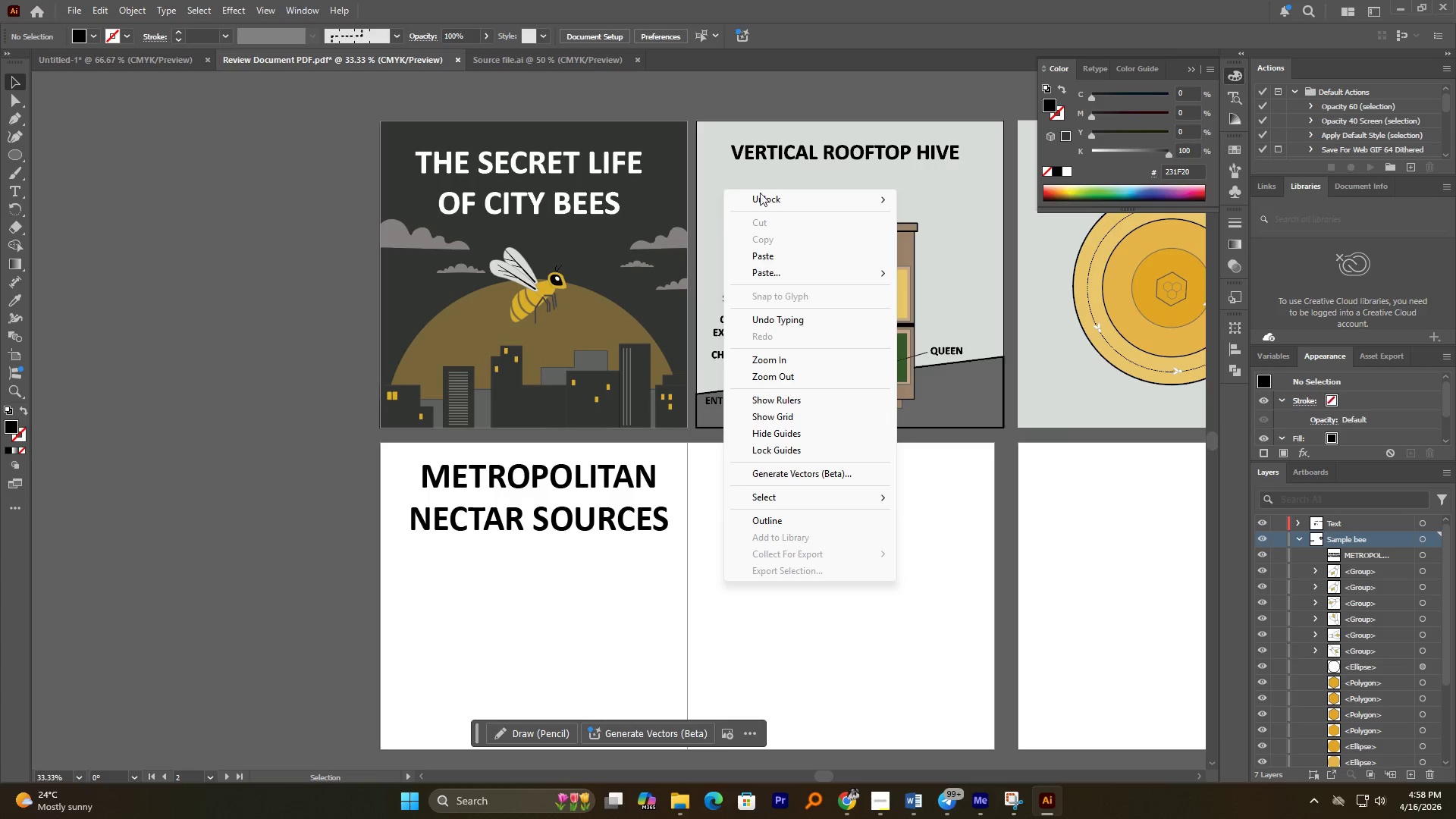 
left_click([761, 193])
 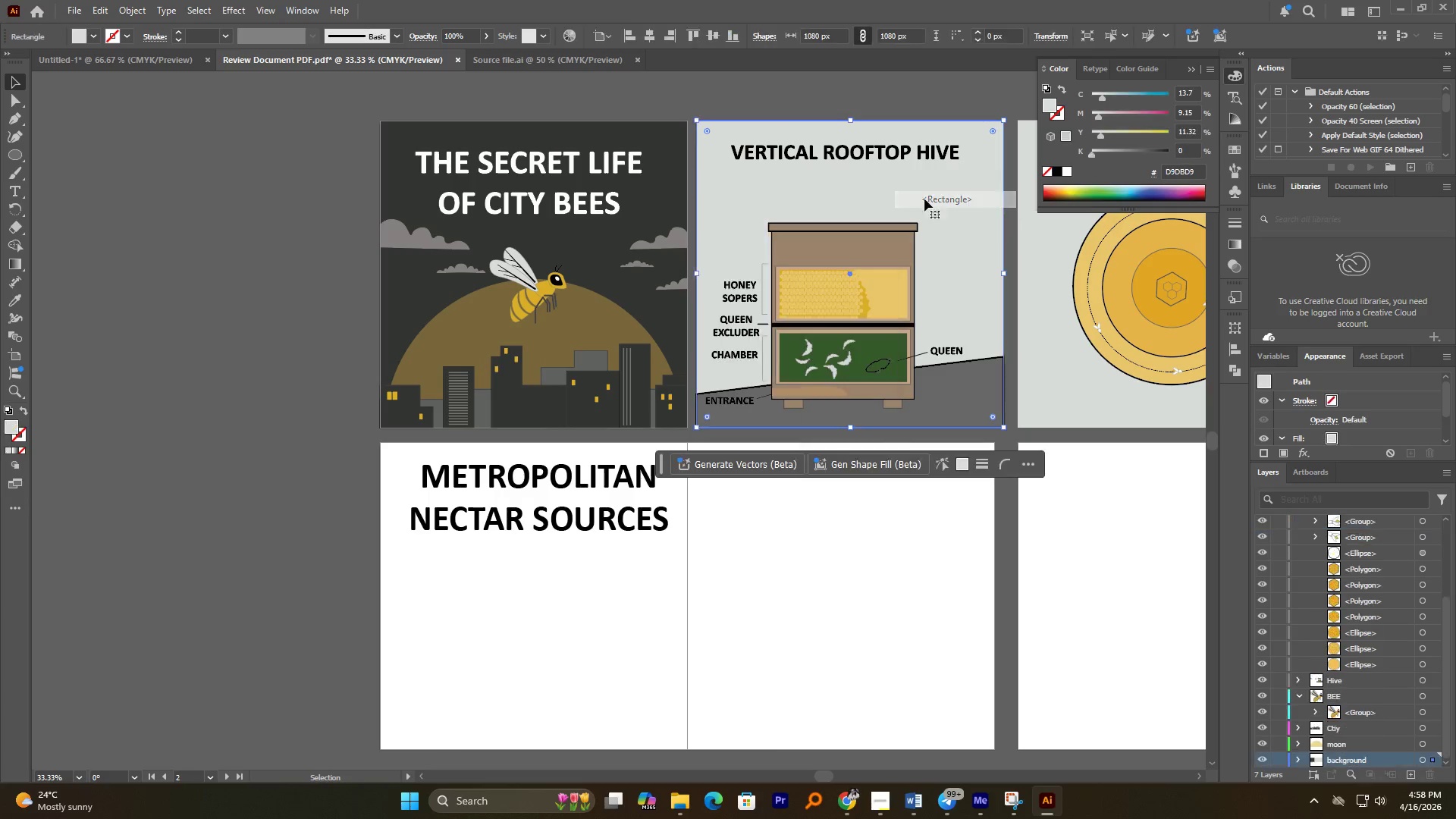 
double_click([814, 194])
 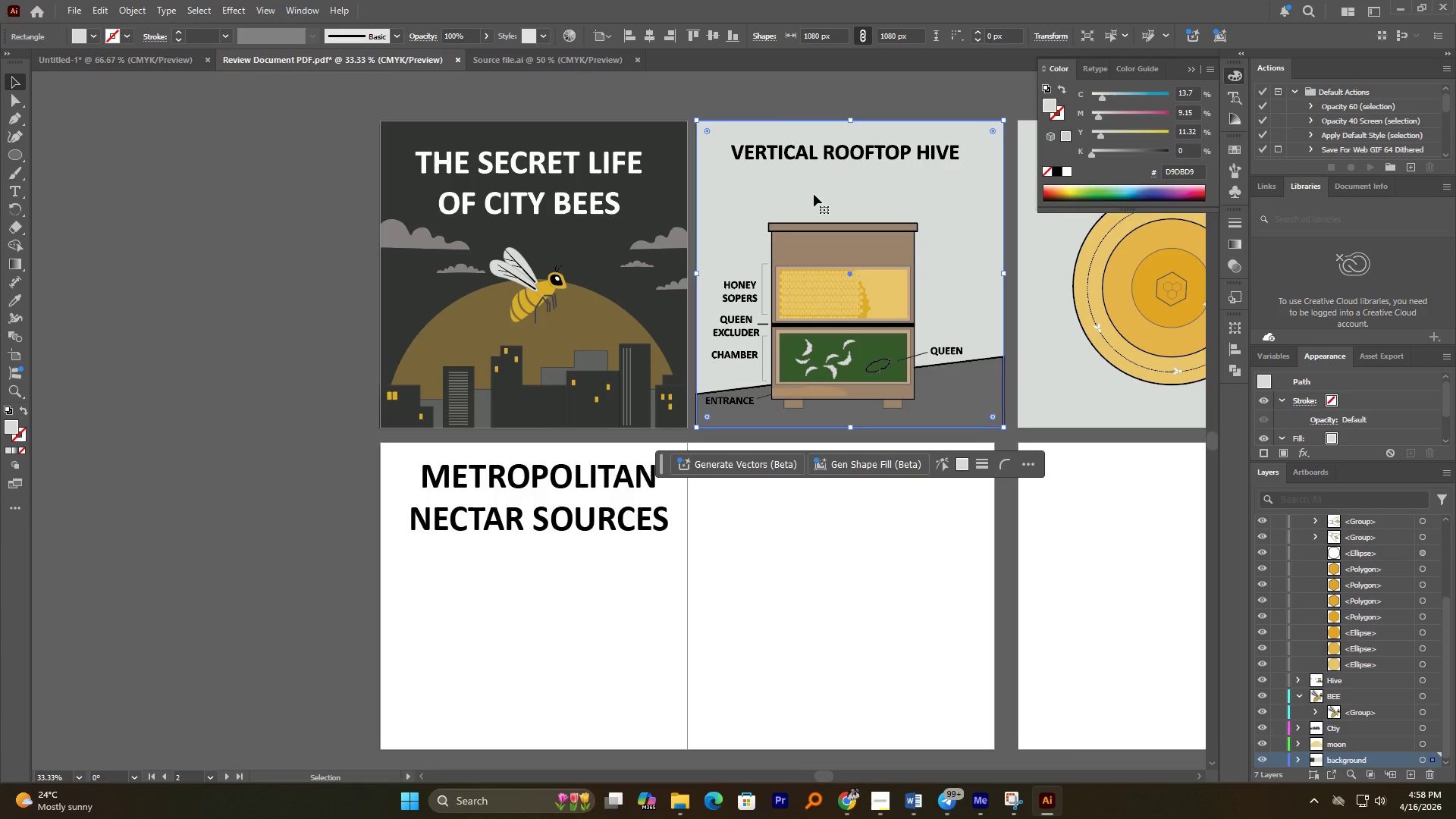 
key(Control+C)
 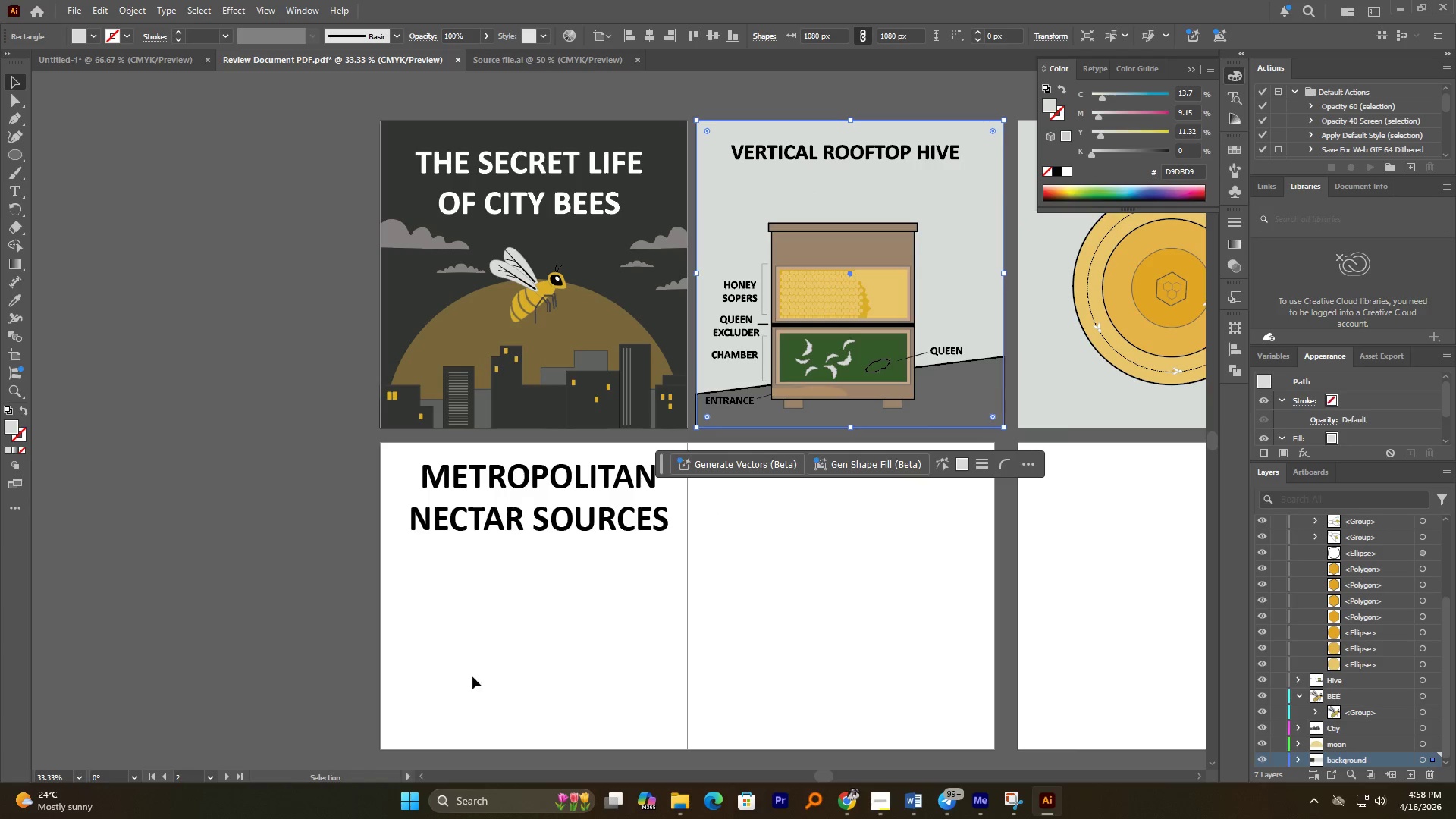 
left_click([475, 672])
 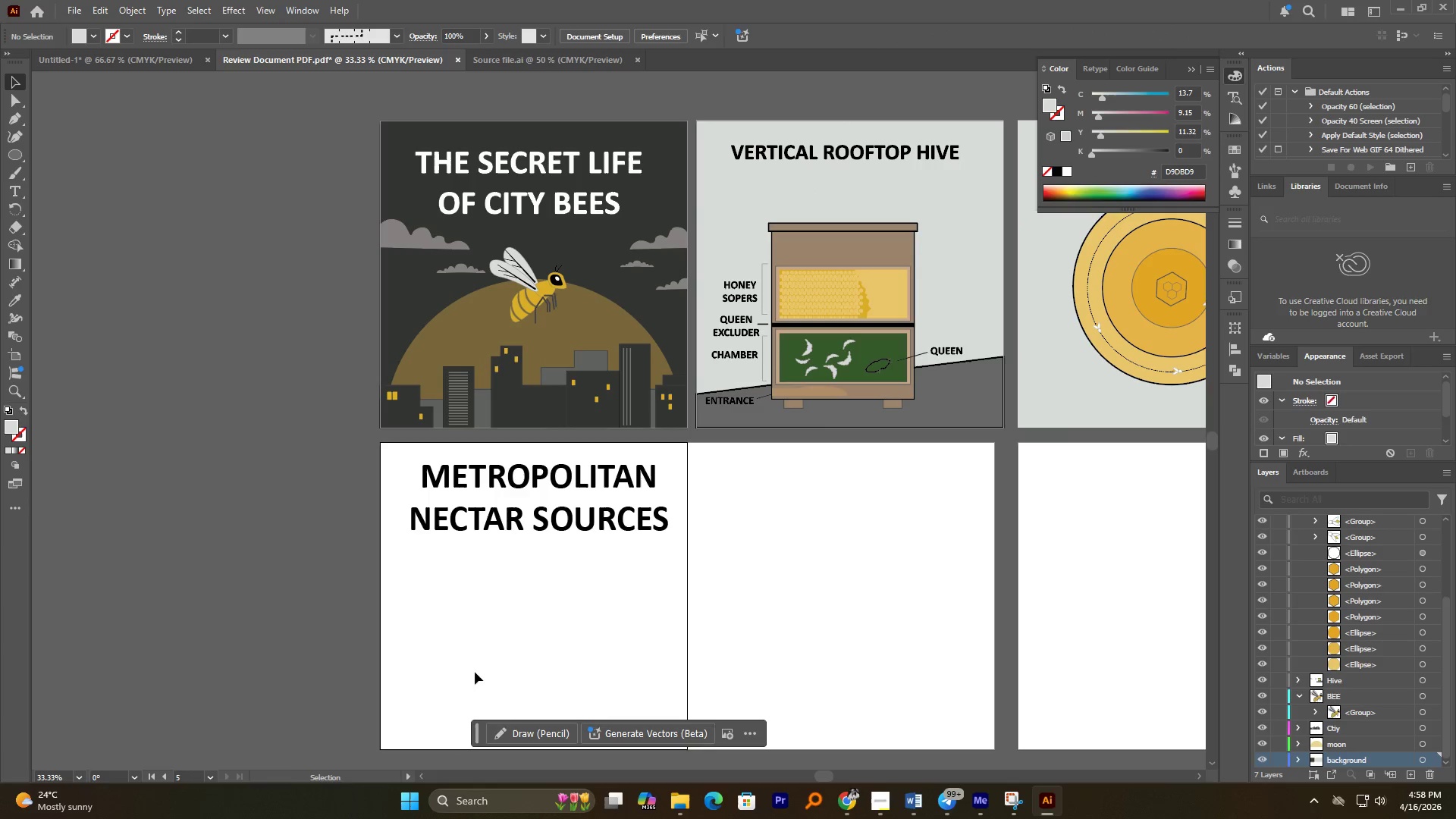 
key(Control+Shift+V)
 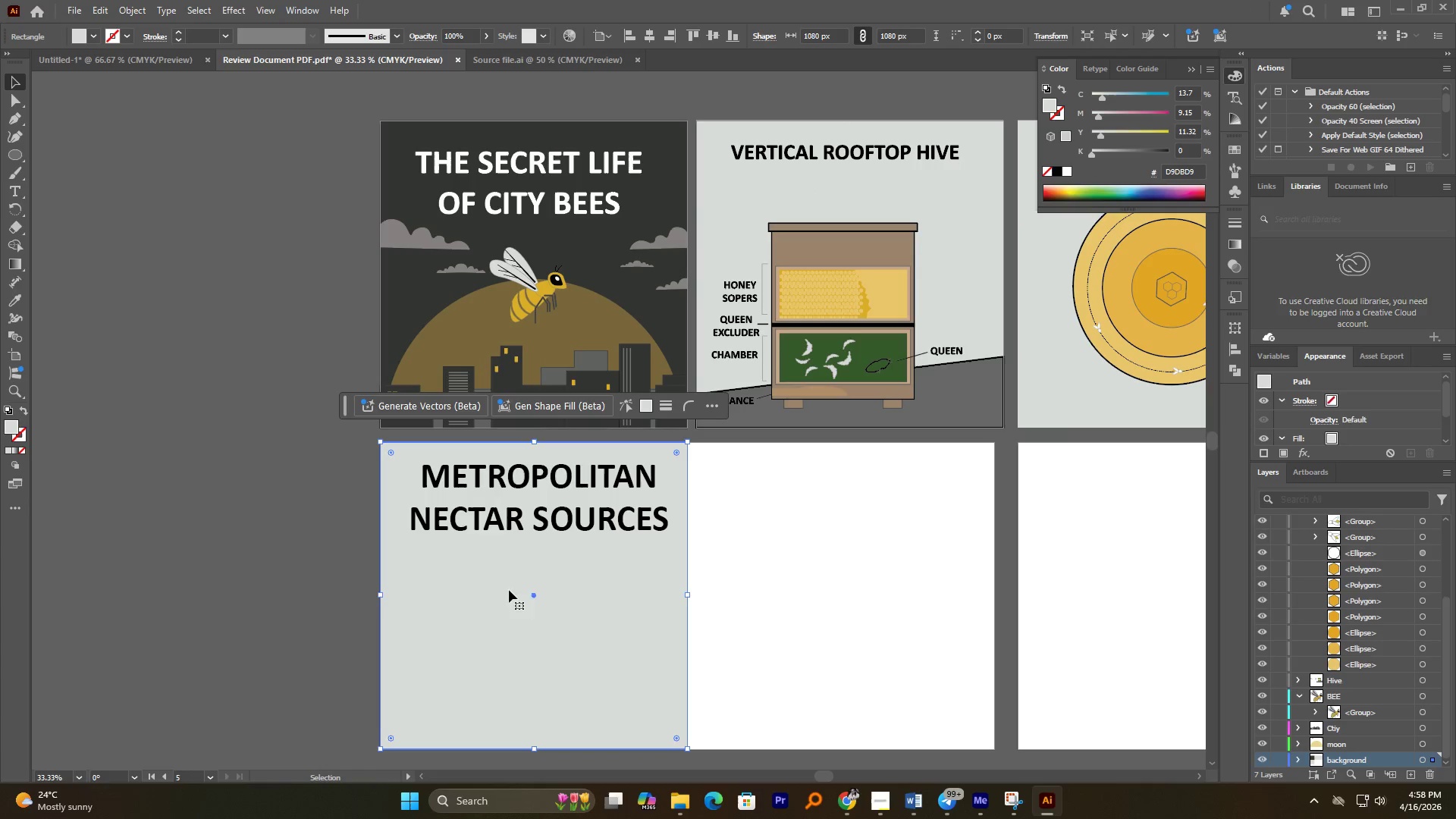 
left_click([554, 519])
 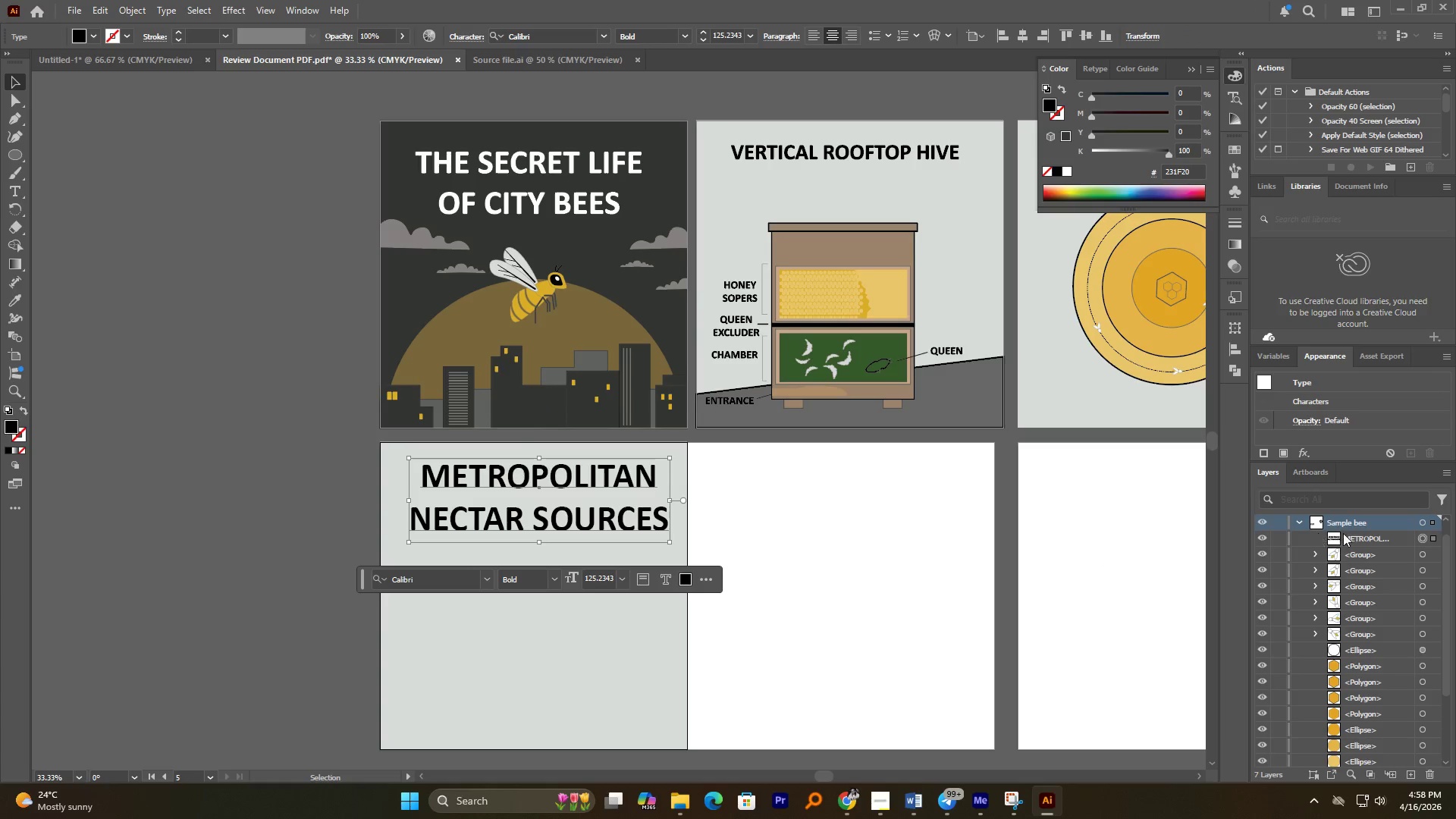 
left_click([1349, 537])
 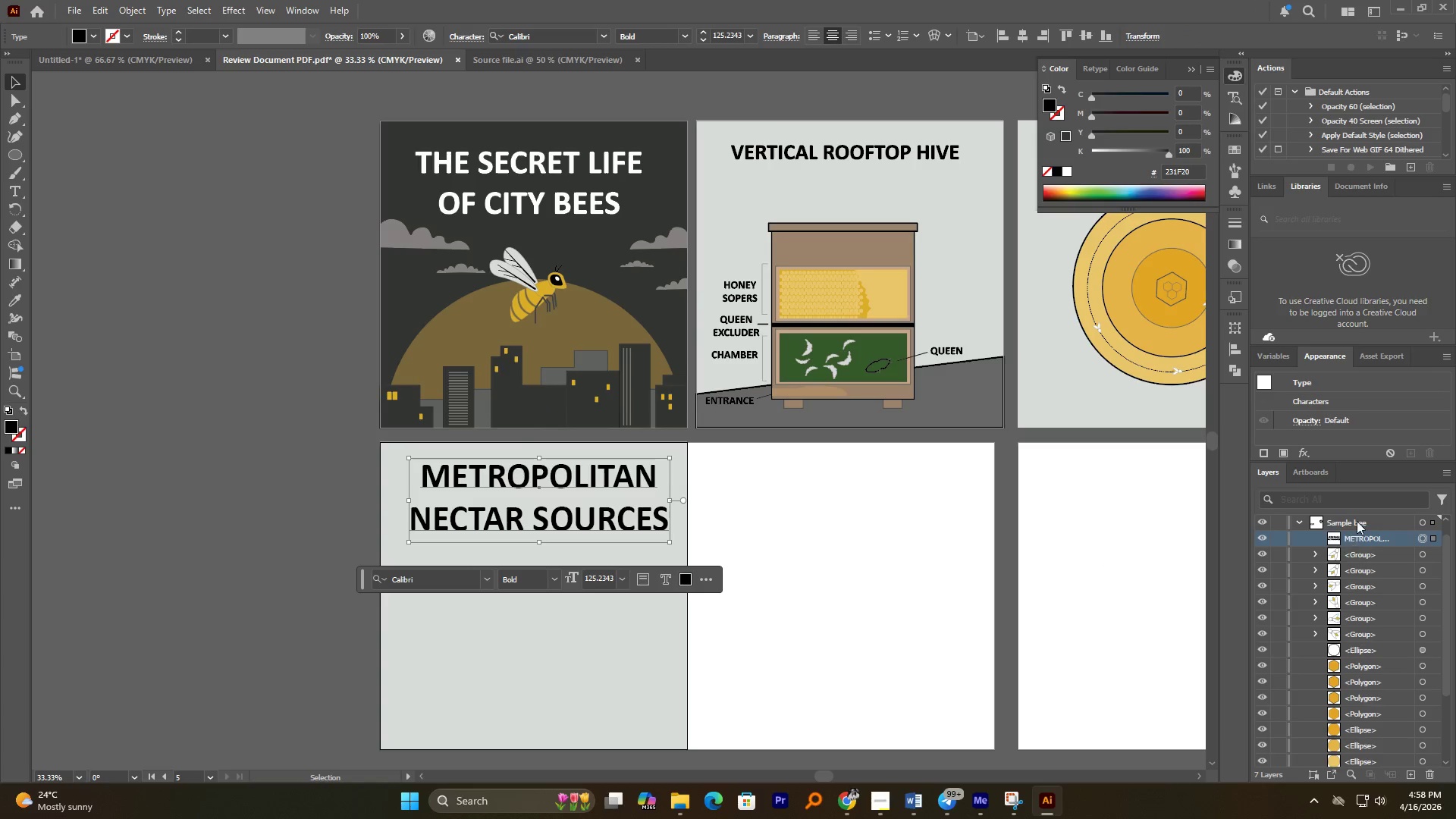 
key(Control+X)
 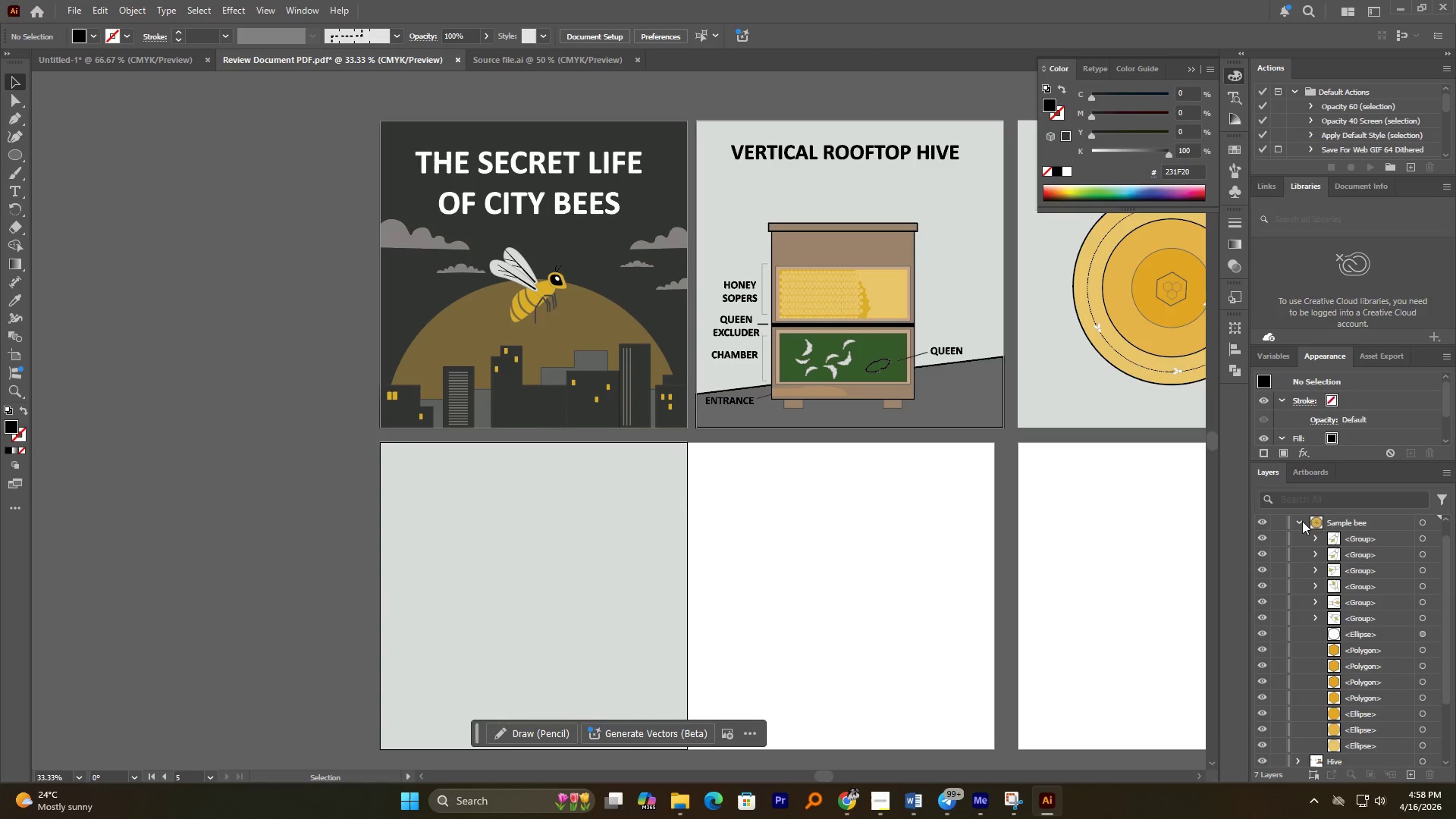 
left_click([1302, 521])
 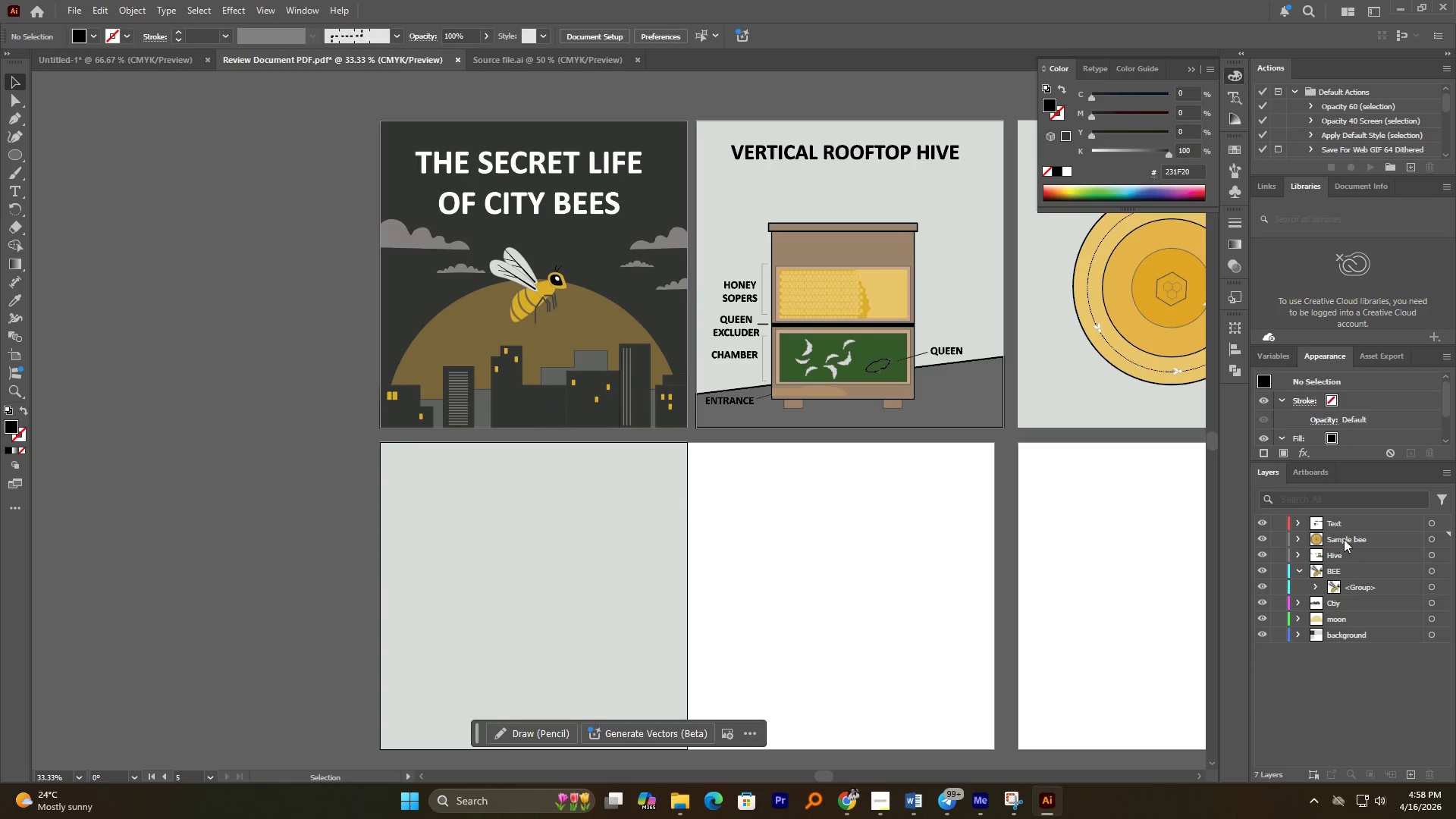 
left_click([1344, 527])
 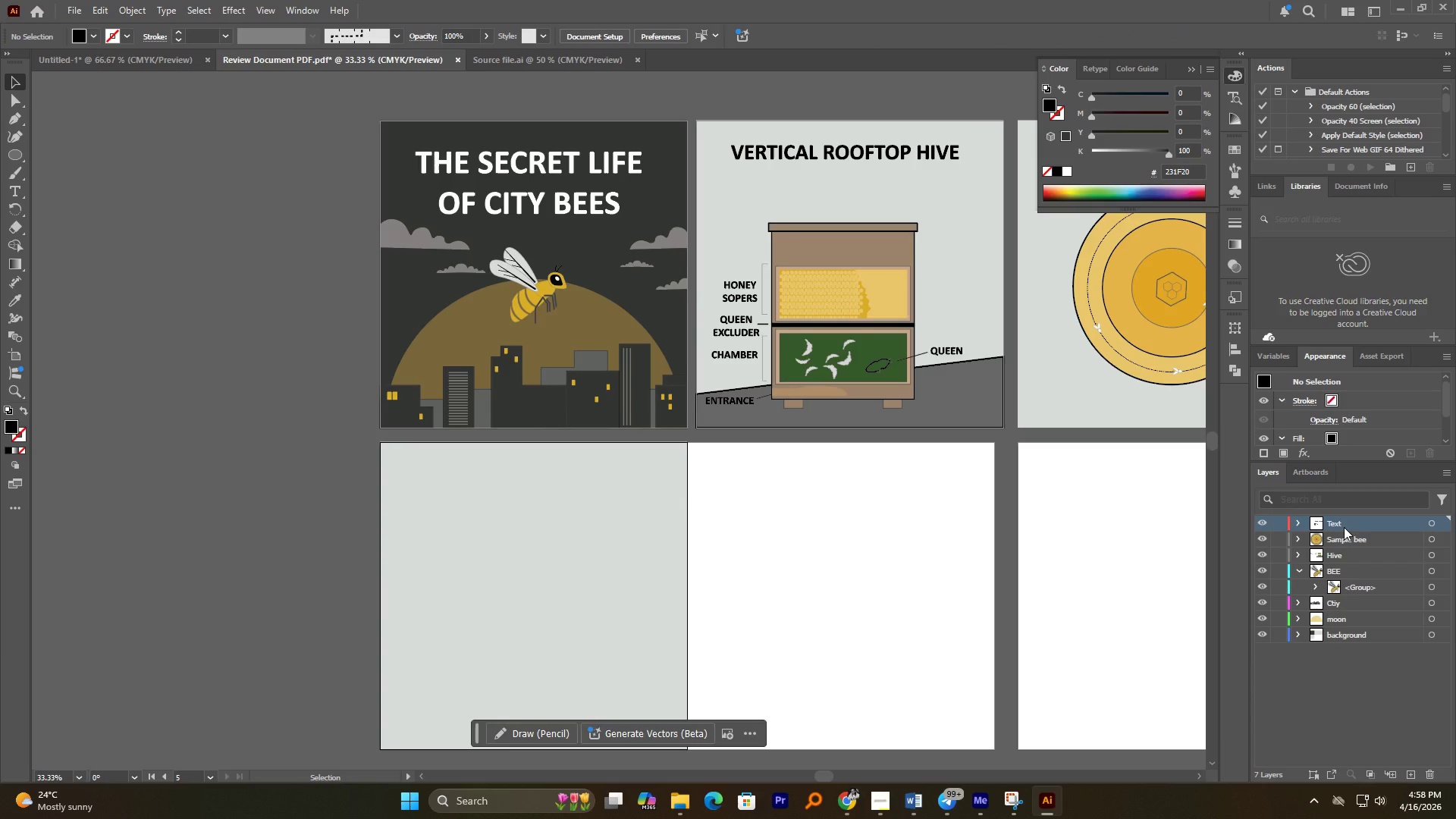 
key(Control+V)
 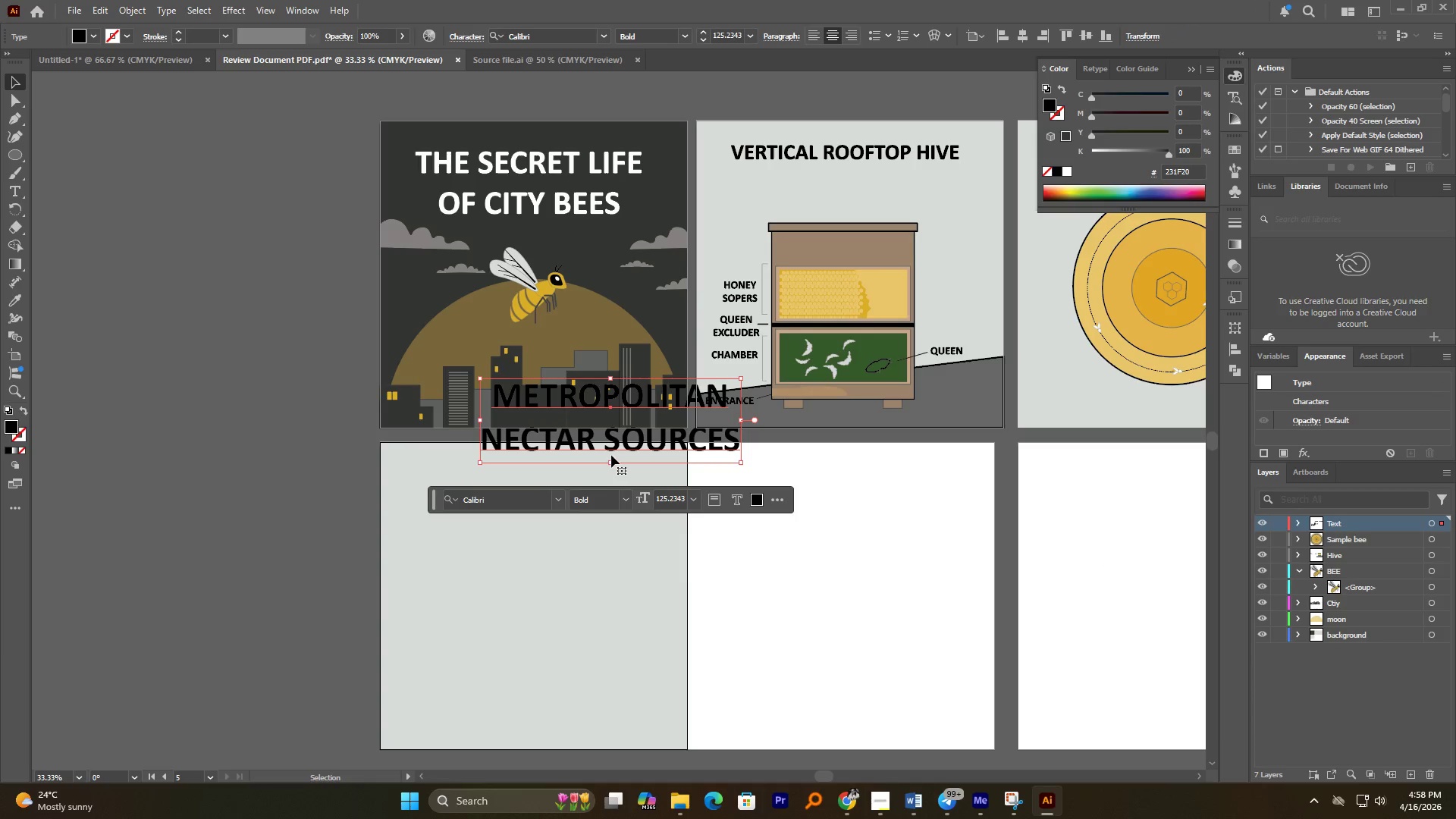 
key(Control+Z)
 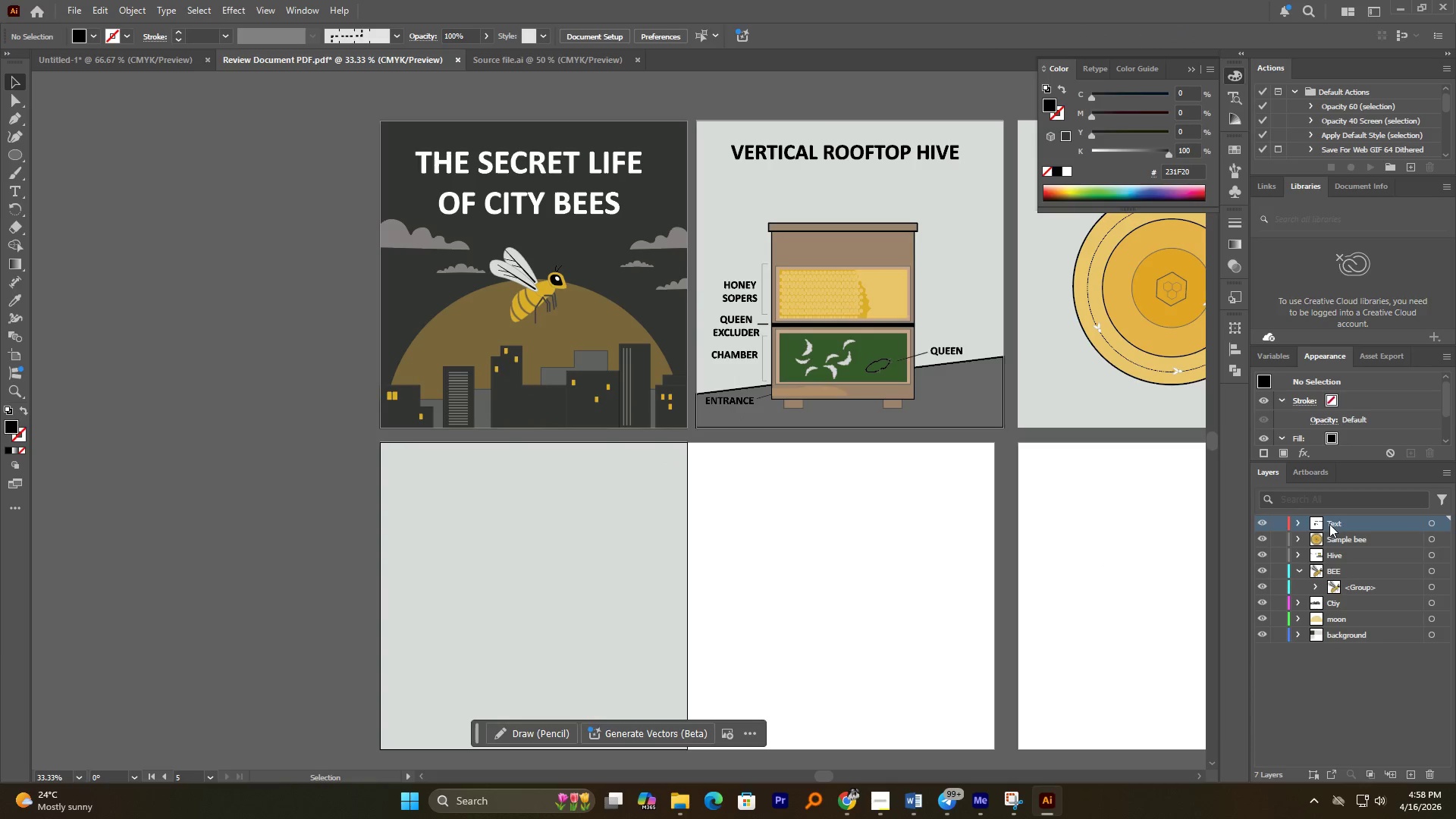 
left_click([1329, 524])
 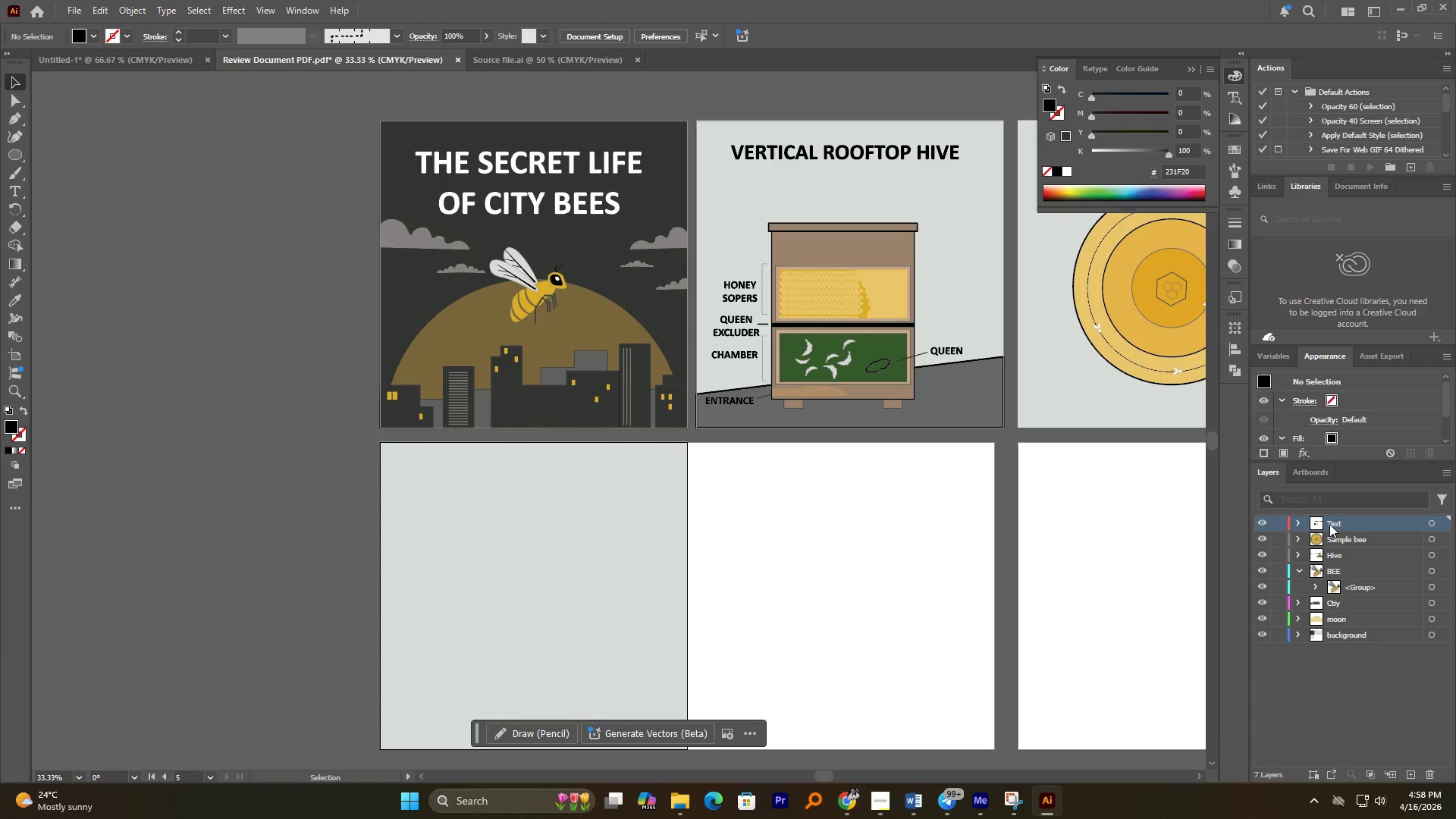 
key(Control+Shift+V)
 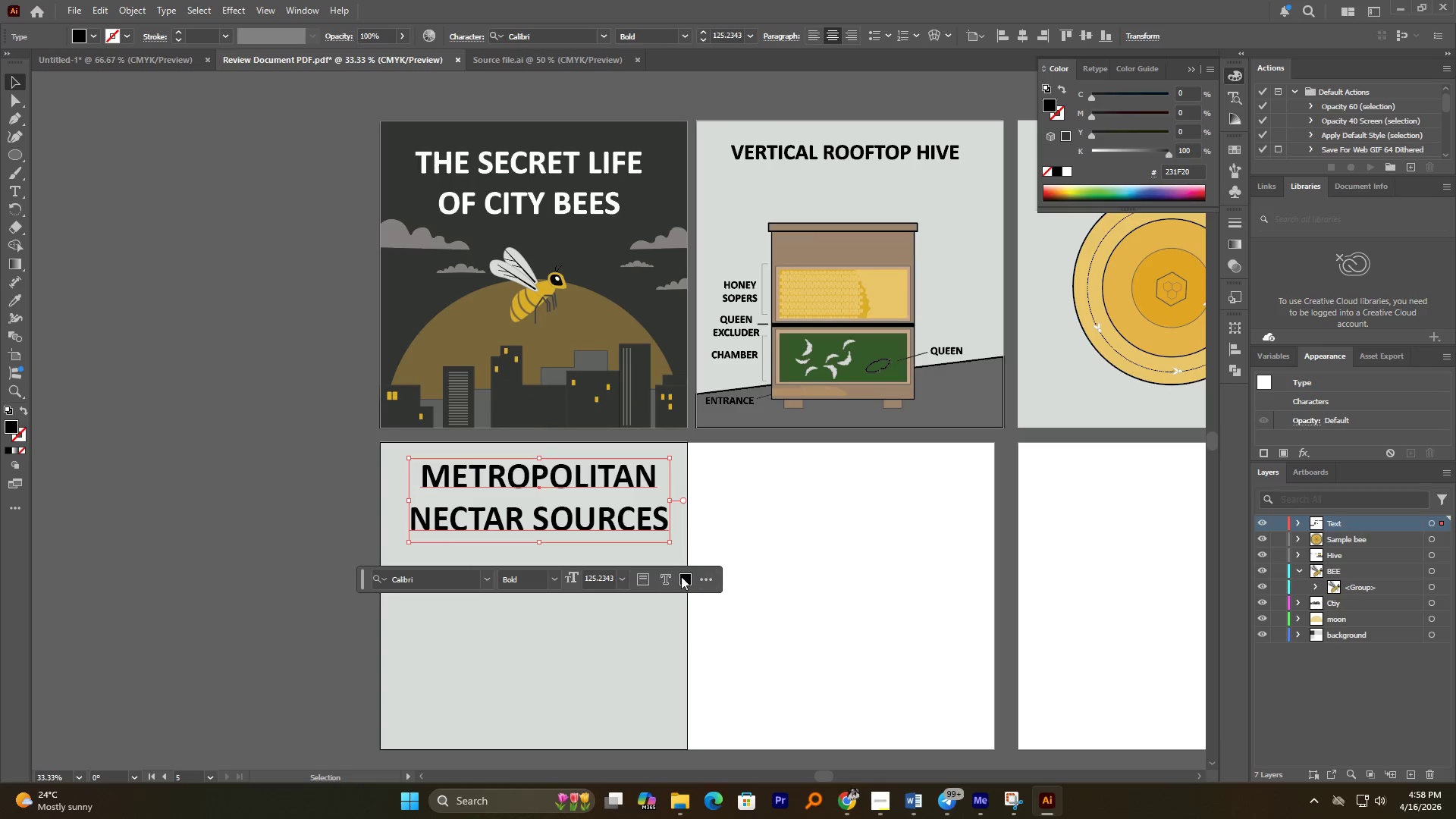 
hold_key(key=AltLeft, duration=1.14)
 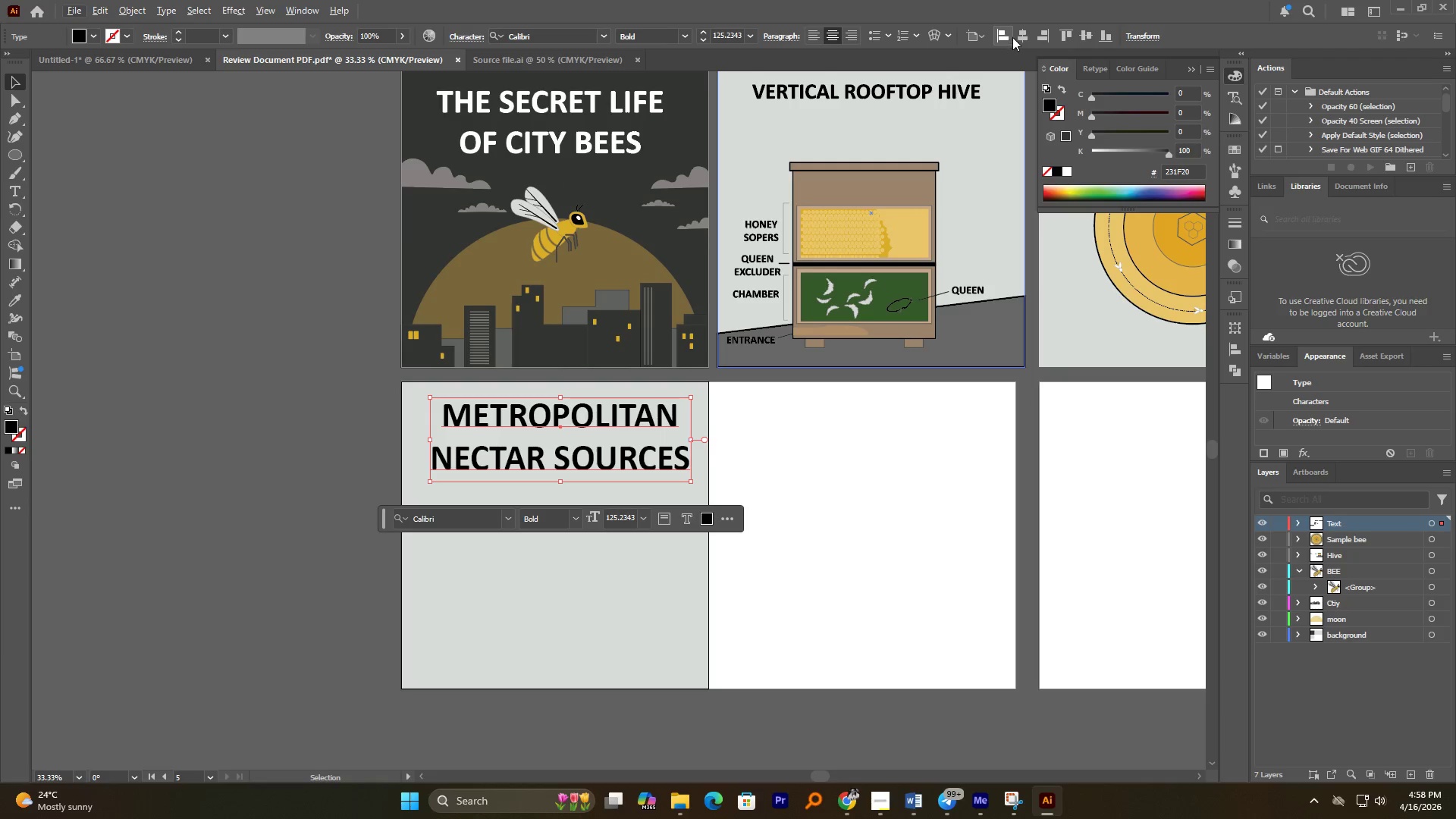 
left_click([1030, 35])
 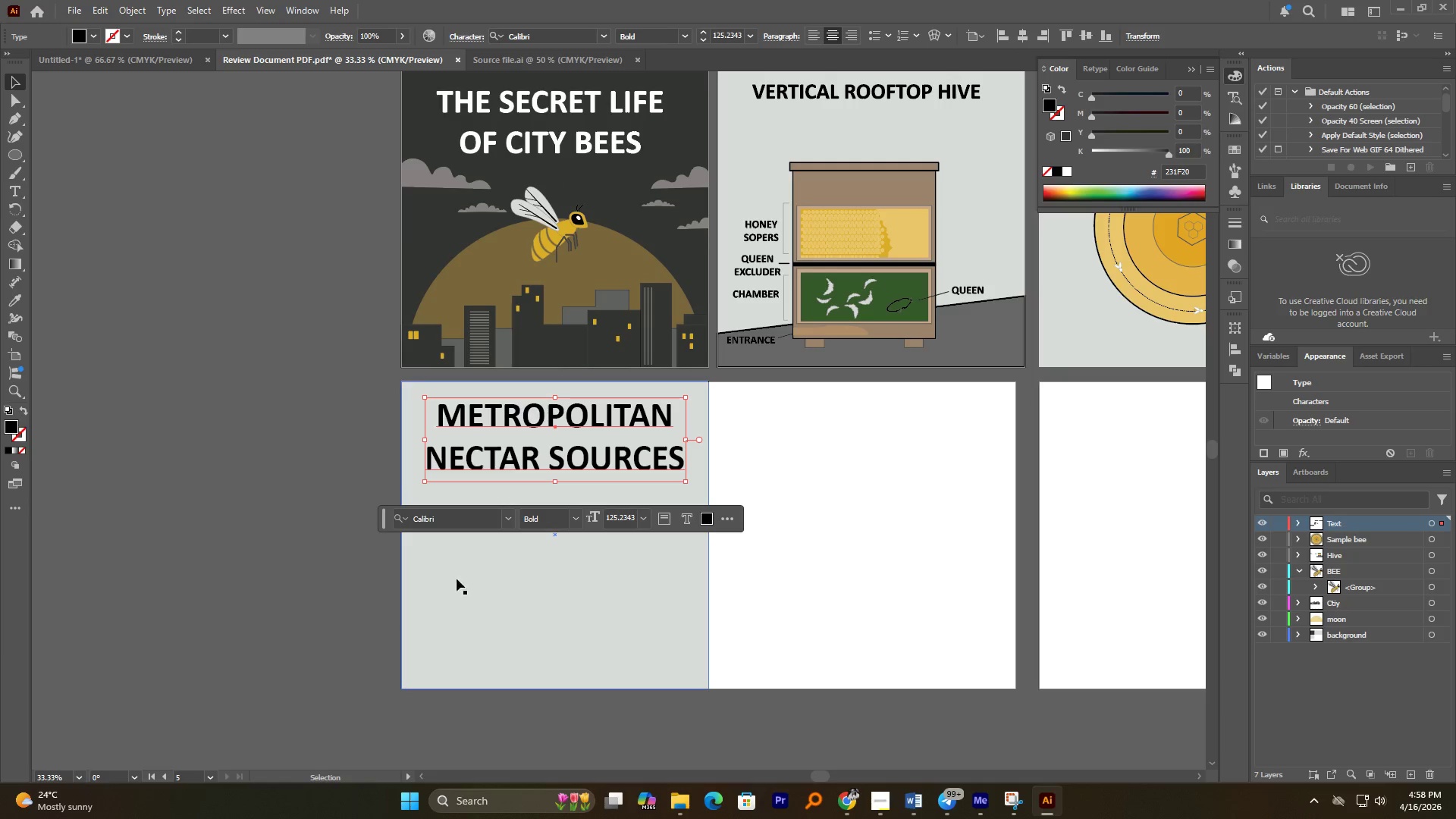 
left_click([538, 579])
 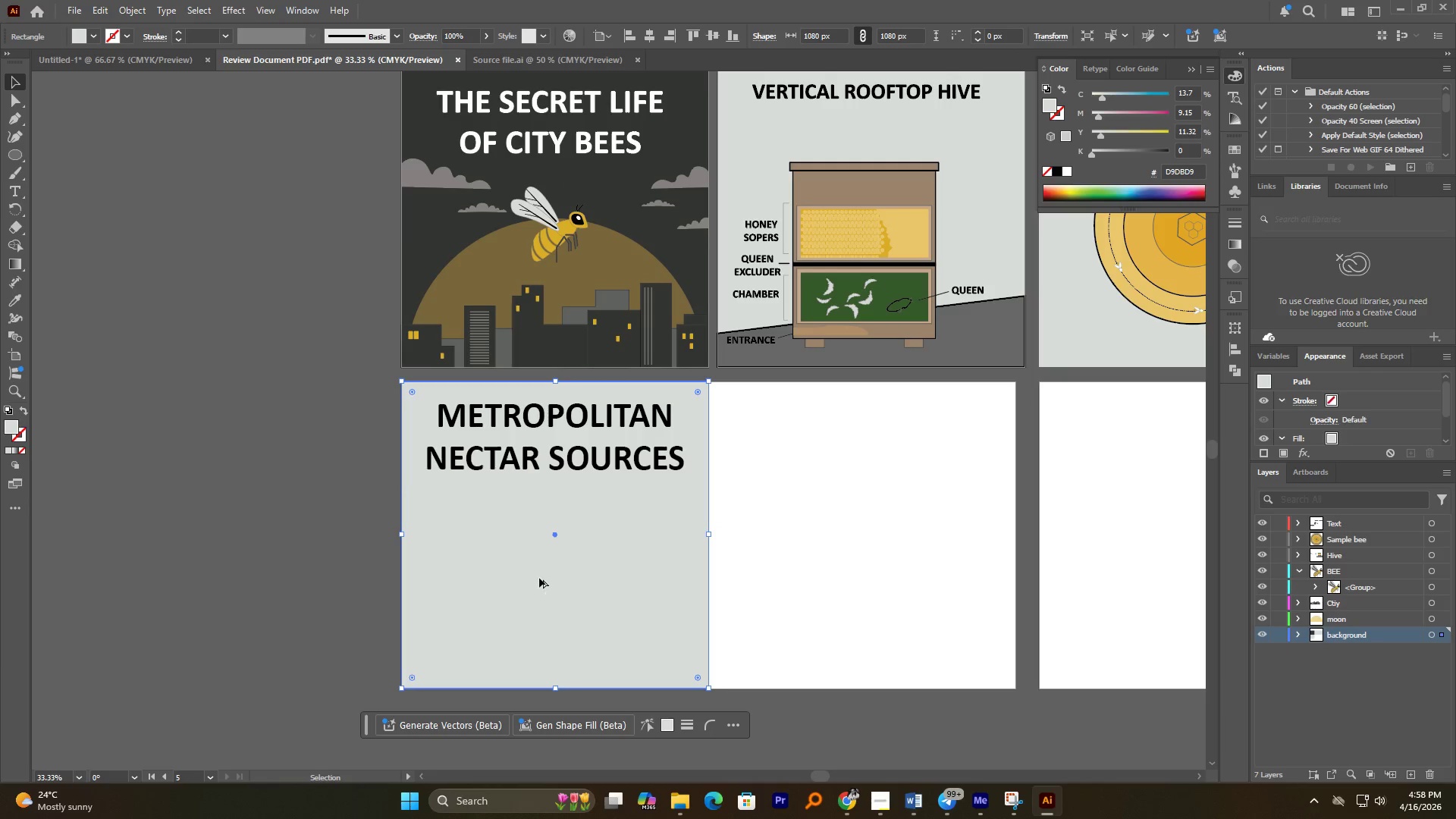 
hold_key(key=AltLeft, duration=2.14)
scroll: coordinate [540, 575], scroll_direction: down, amount: 2.0
 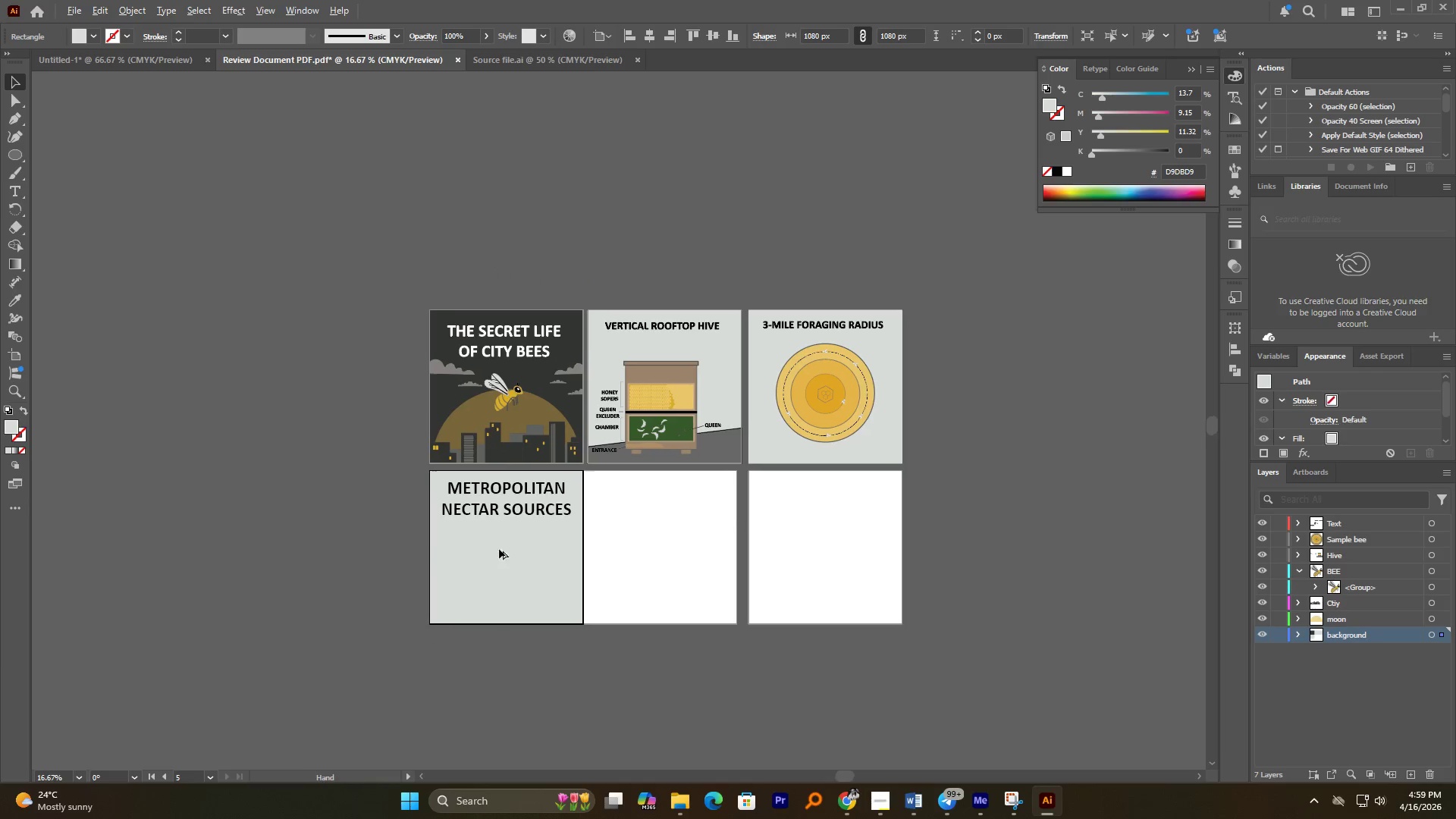 
scroll: coordinate [504, 532], scroll_direction: up, amount: 2.0
 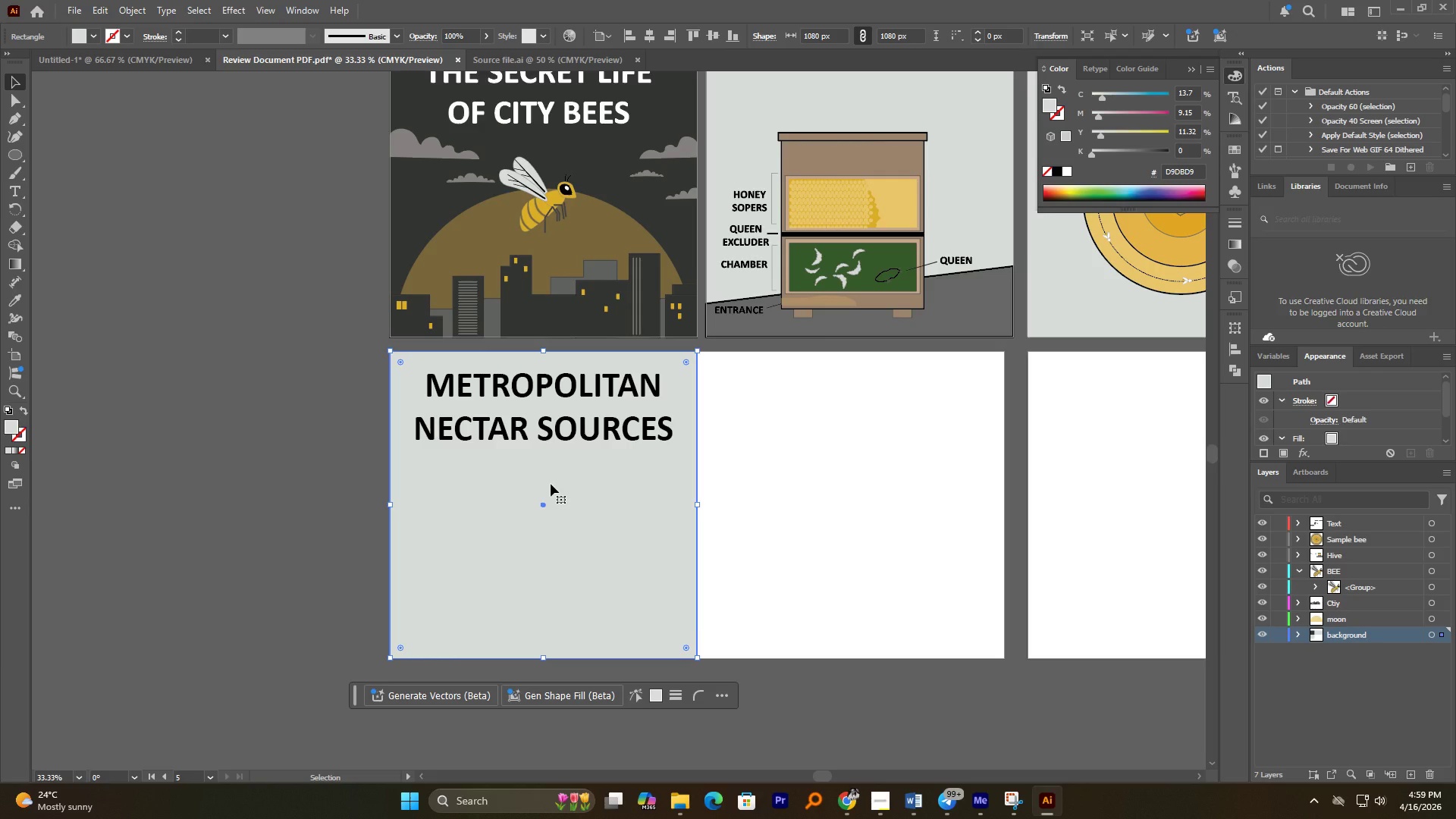 
wait(14.89)
 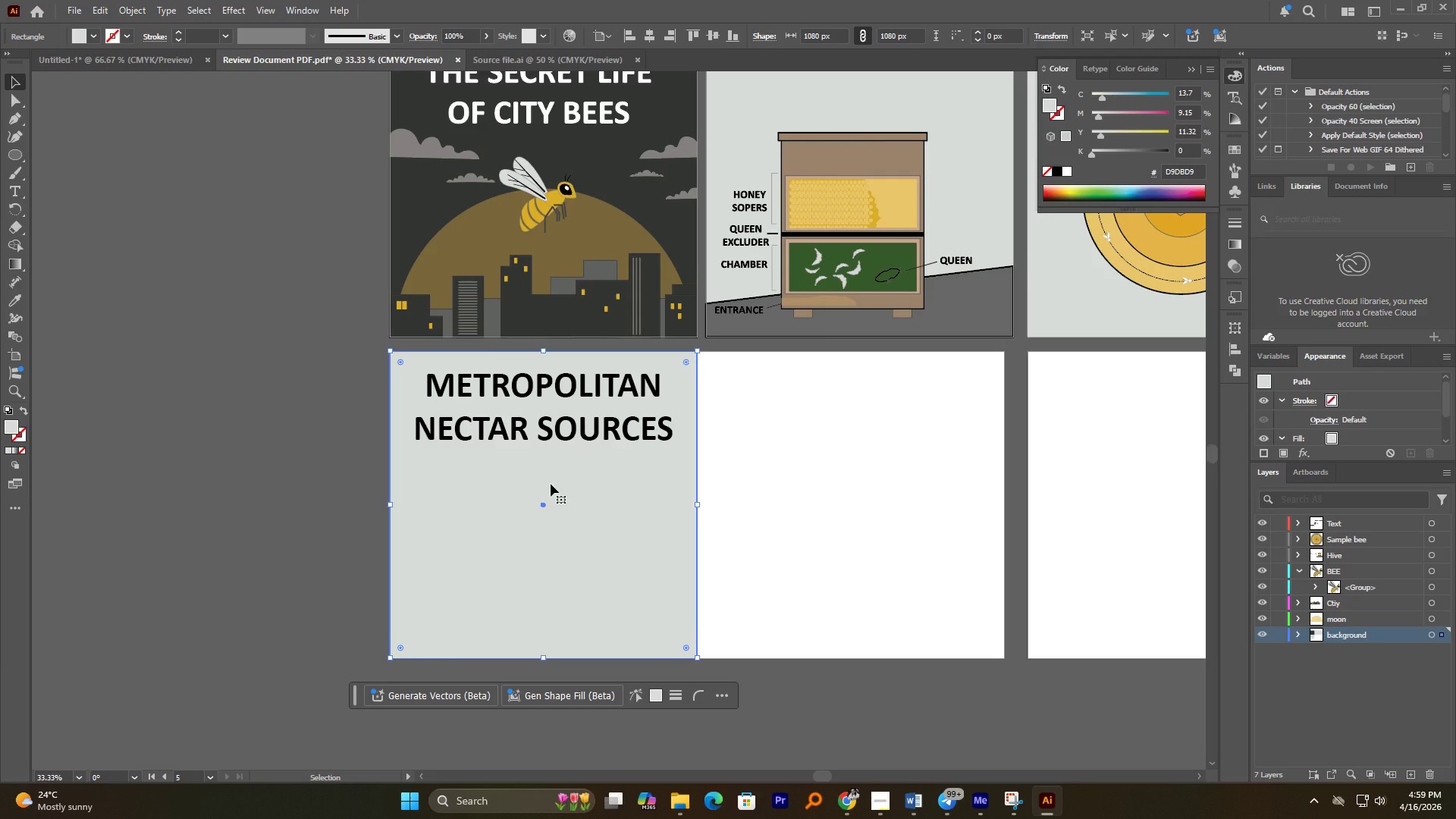 
right_click([15, 150])
 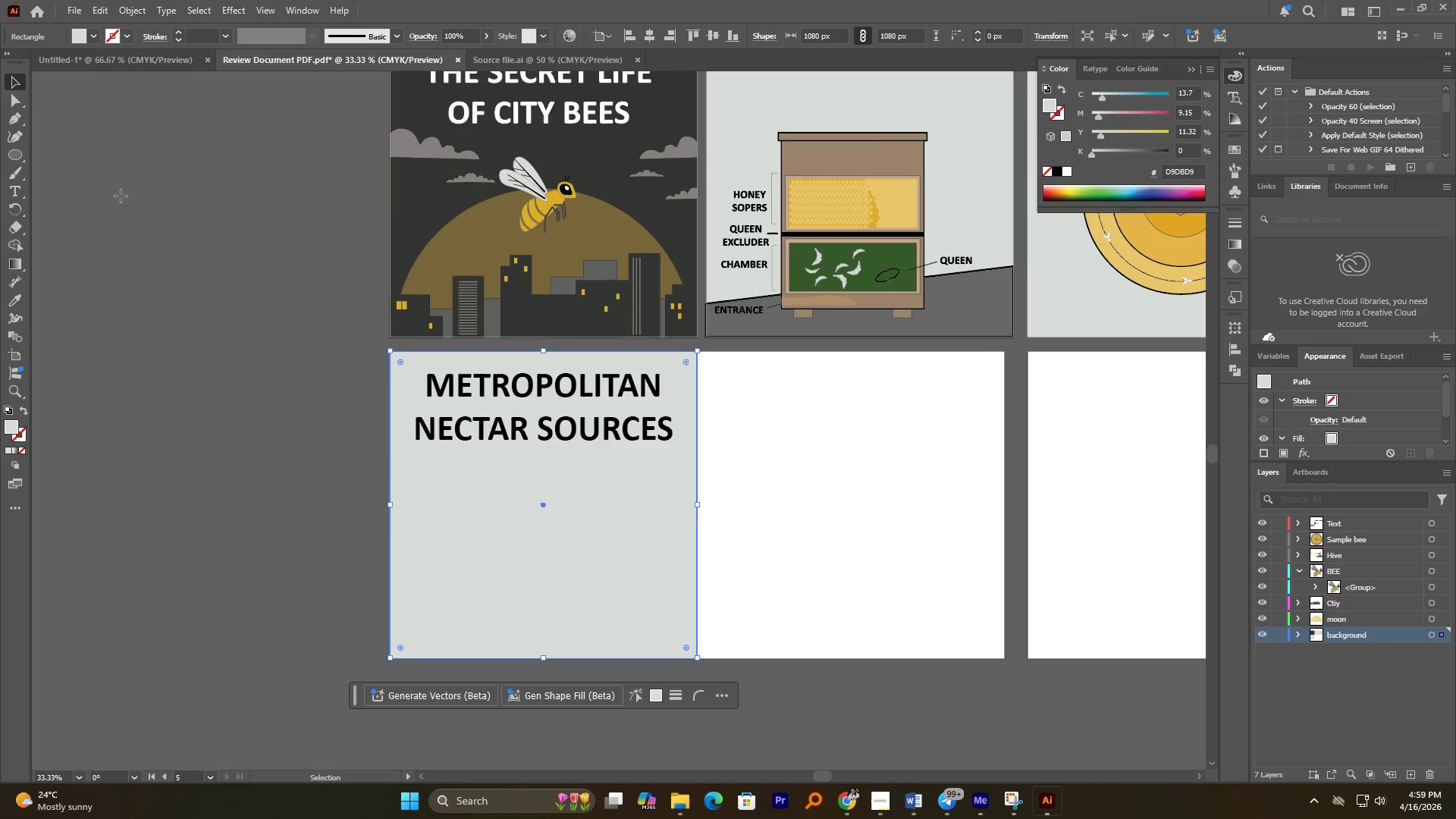 
hold_key(key=ShiftLeft, duration=0.92)
left_click_drag(start_coordinate=[440, 484], to_coordinate=[445, 554])
 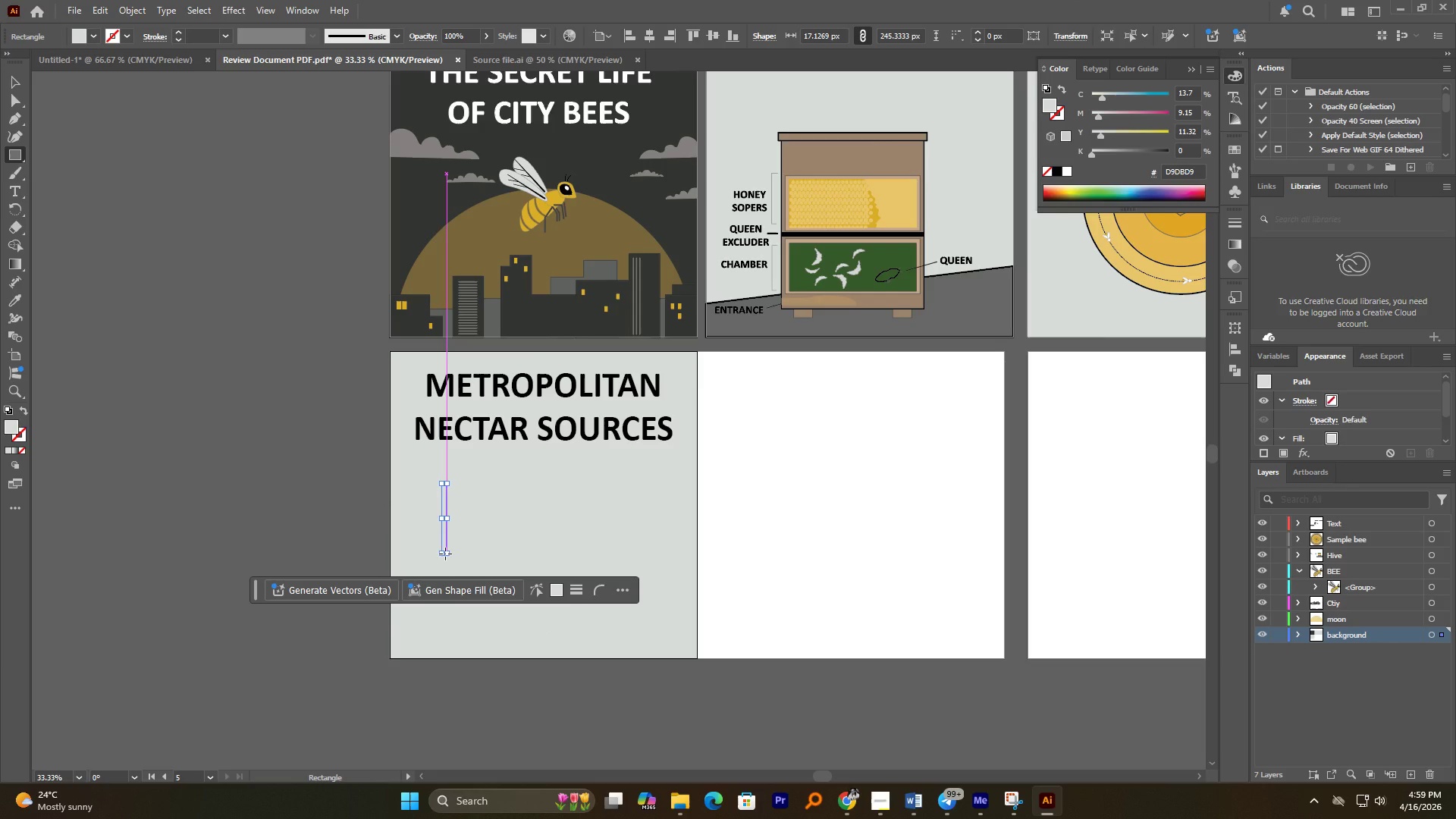 
wait(9.28)
 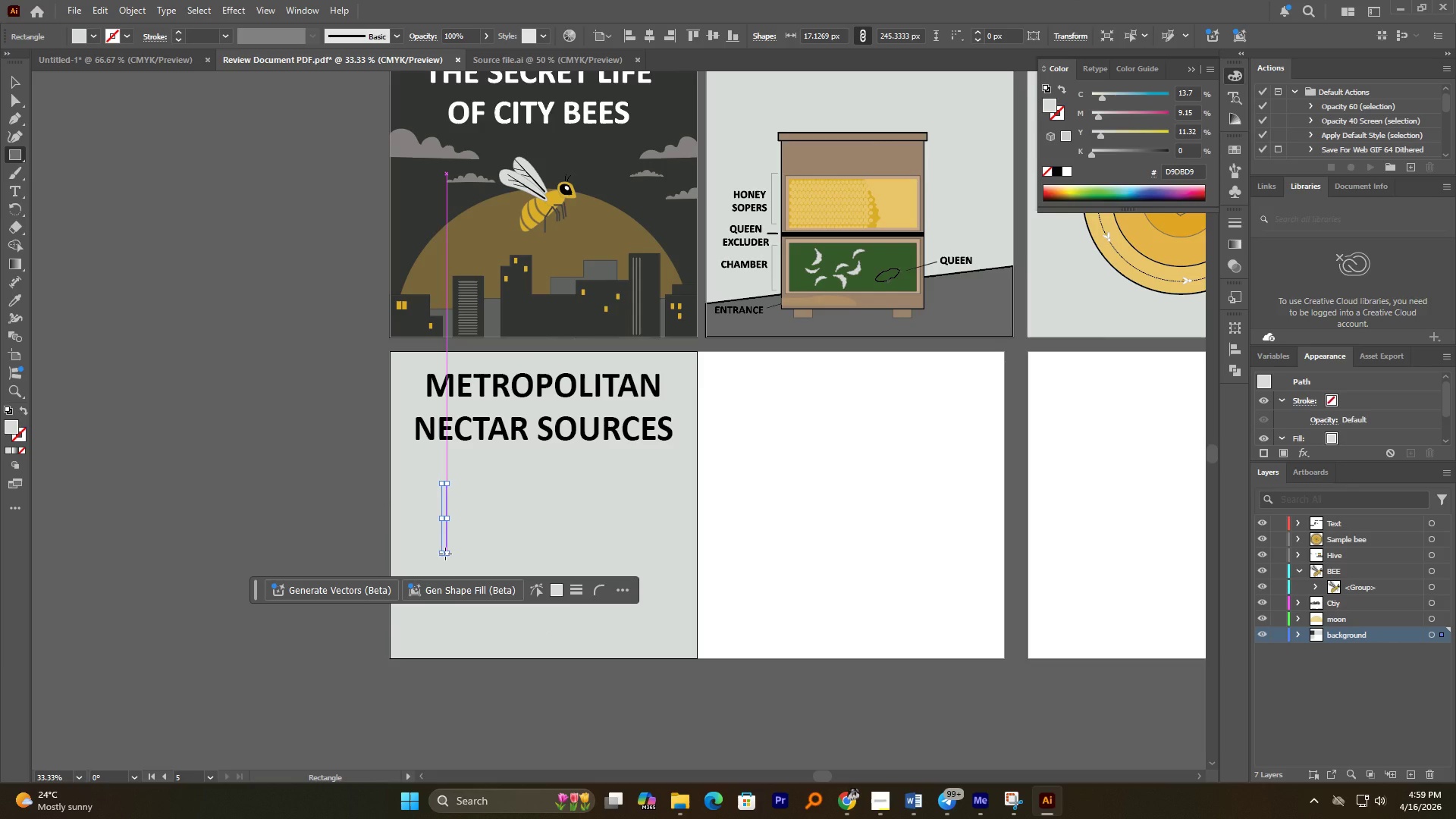 
hold_key(key=AltLeft, duration=3.59)
scroll: coordinate [457, 496], scroll_direction: up, amount: 4.0
 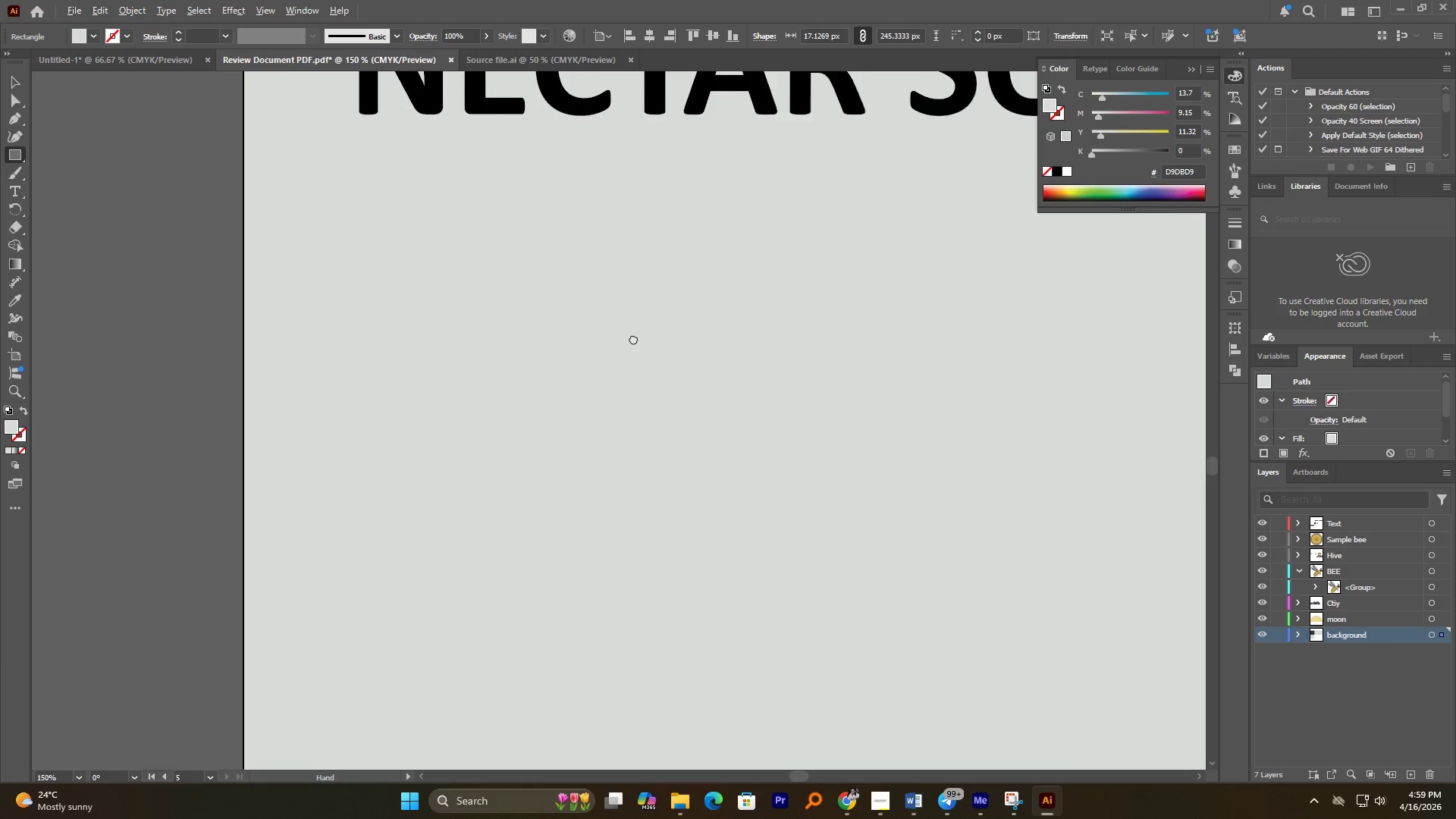 
scroll: coordinate [630, 342], scroll_direction: down, amount: 1.0
 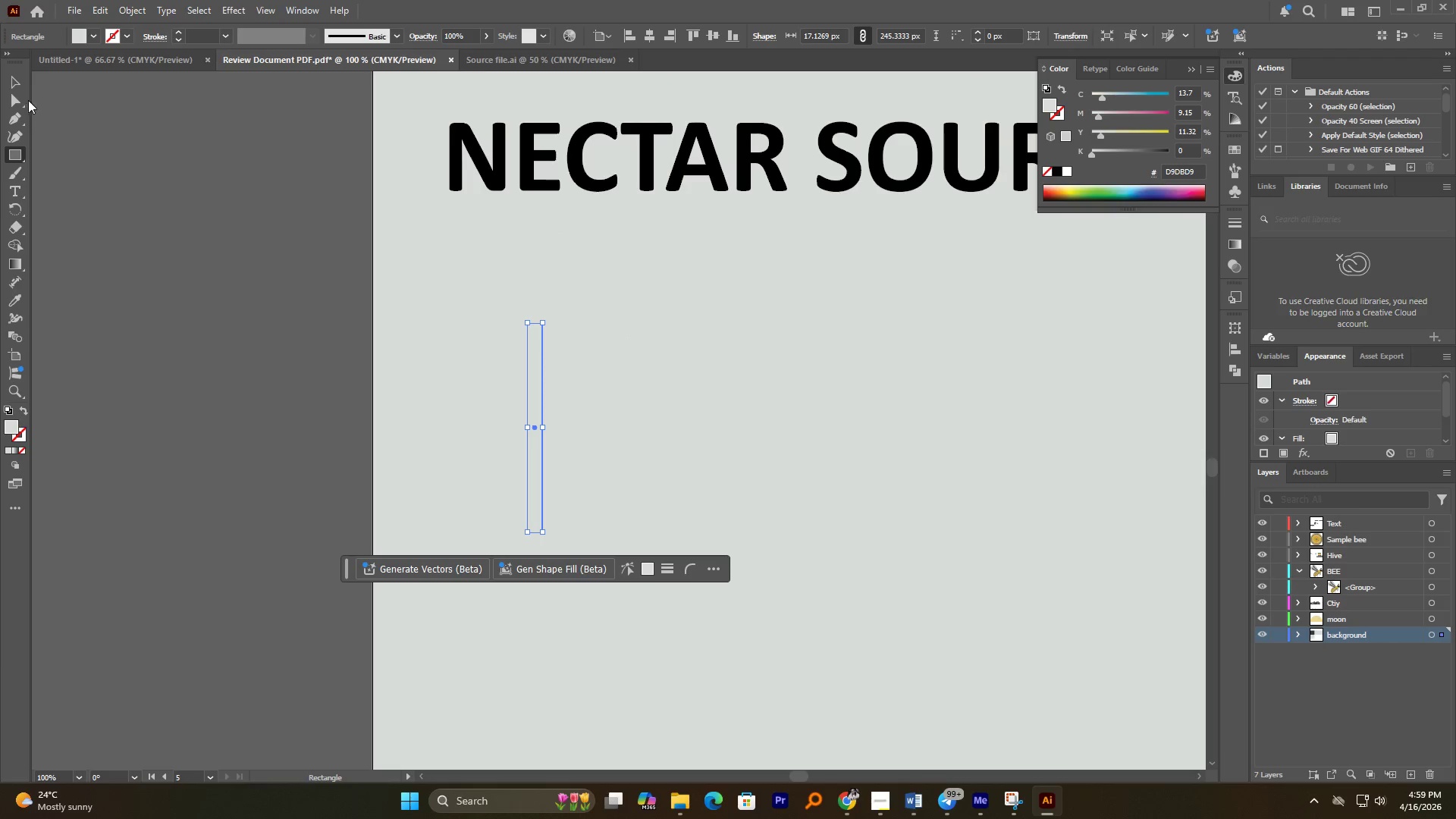 
left_click([23, 89])
 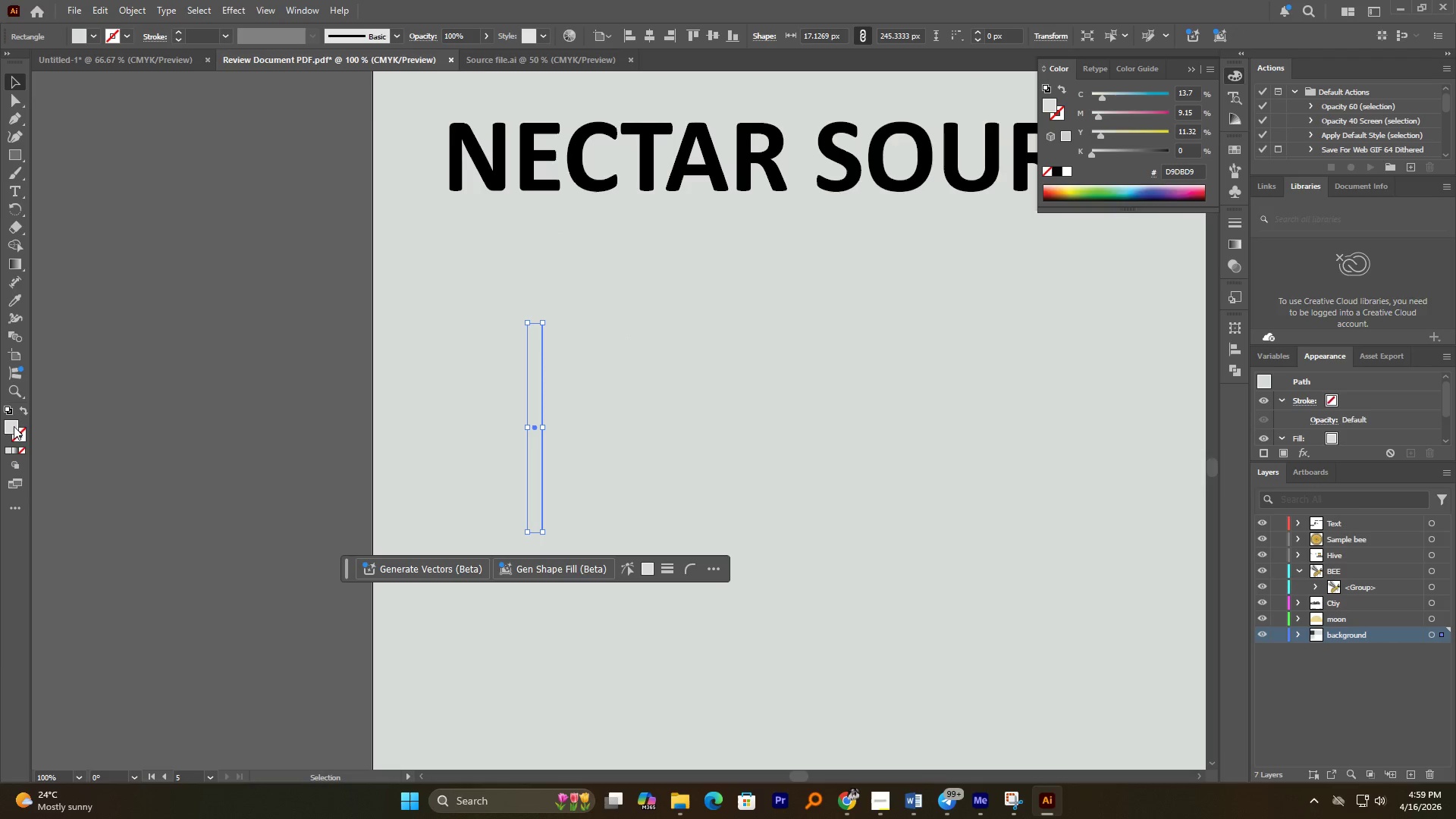 
double_click([14, 432])
 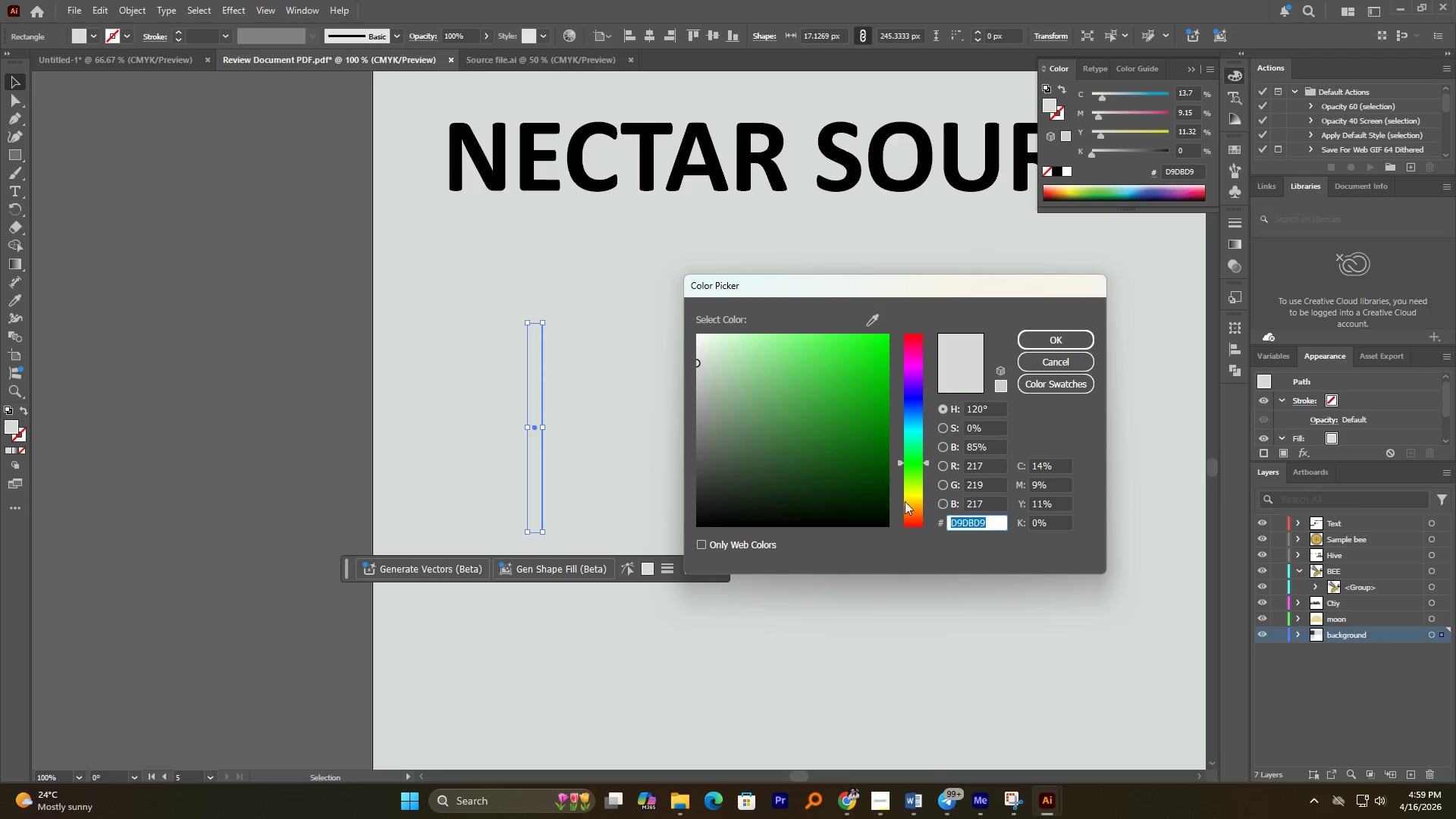 
left_click_drag(start_coordinate=[917, 505], to_coordinate=[917, 510])
 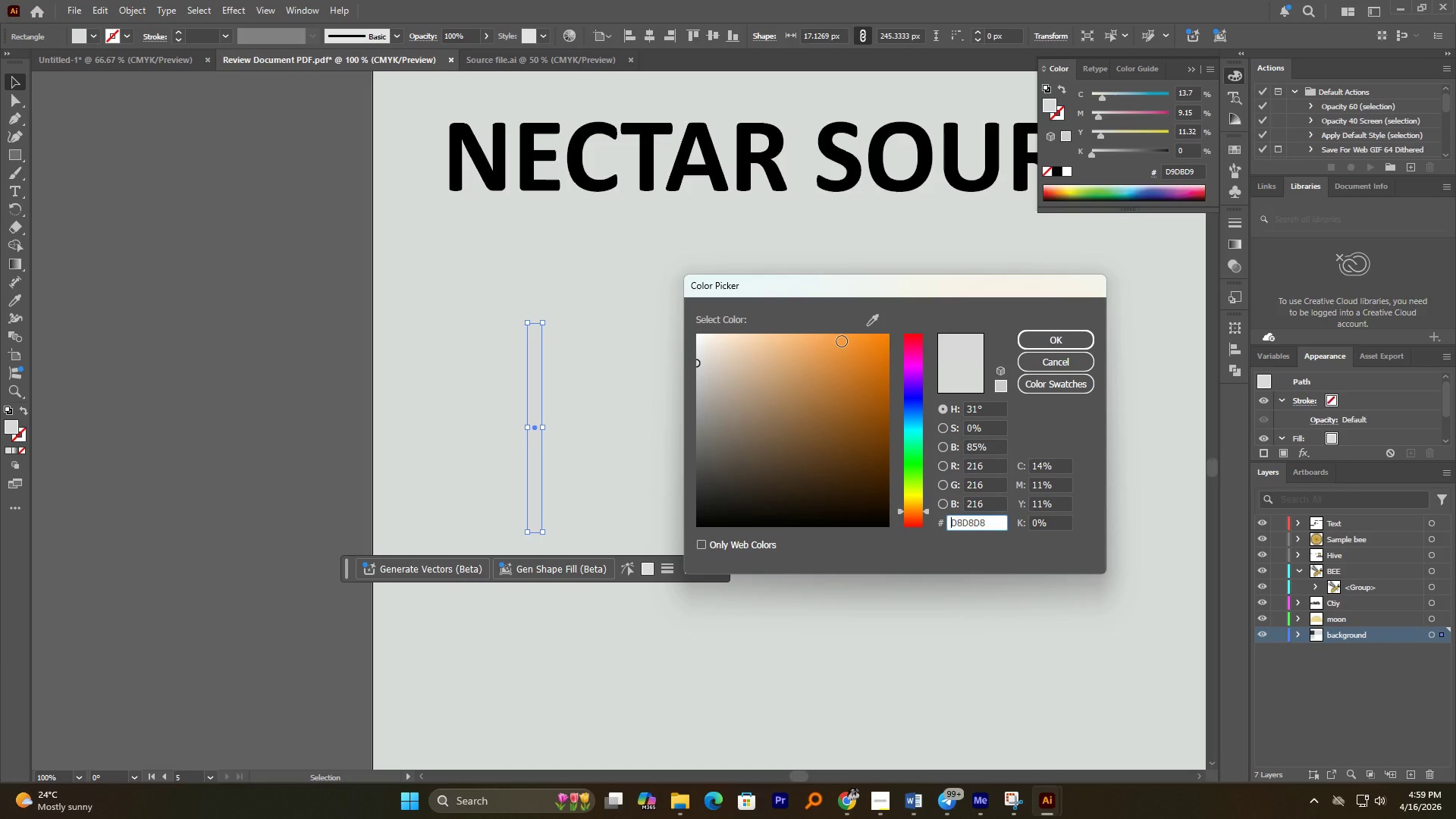 
left_click([842, 350])
 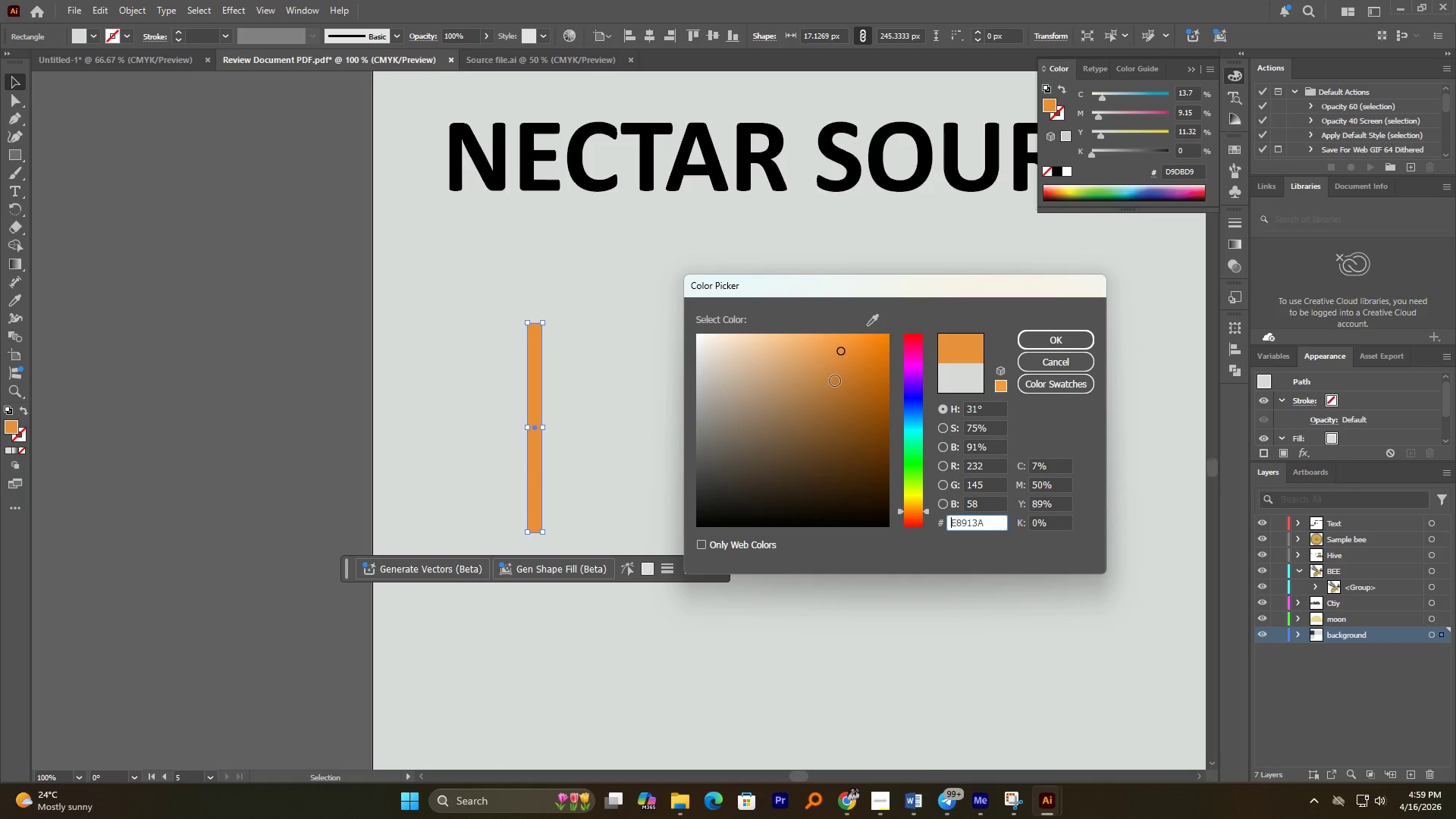 
left_click_drag(start_coordinate=[835, 382], to_coordinate=[843, 437])
 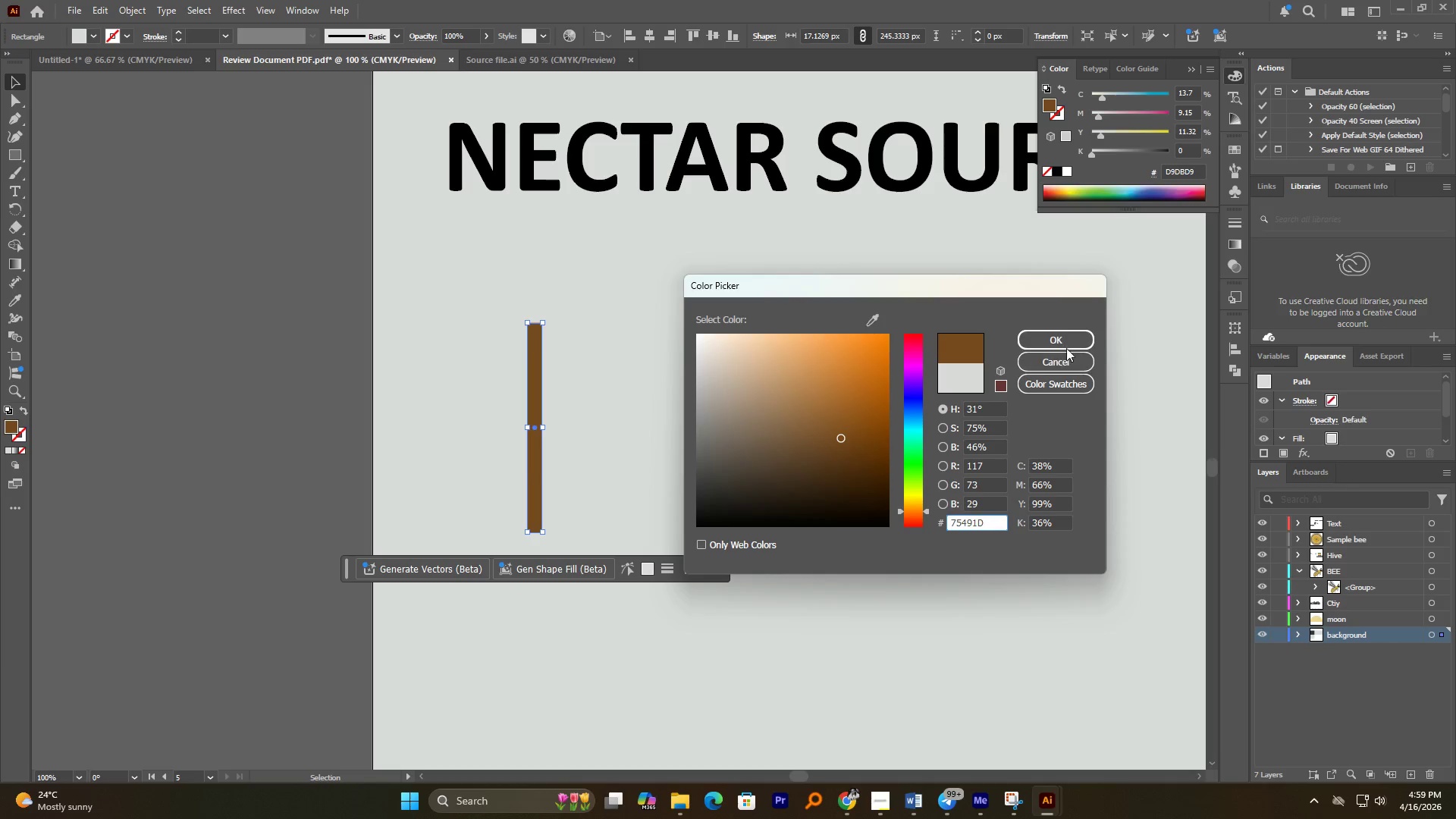 
left_click([1066, 346])
 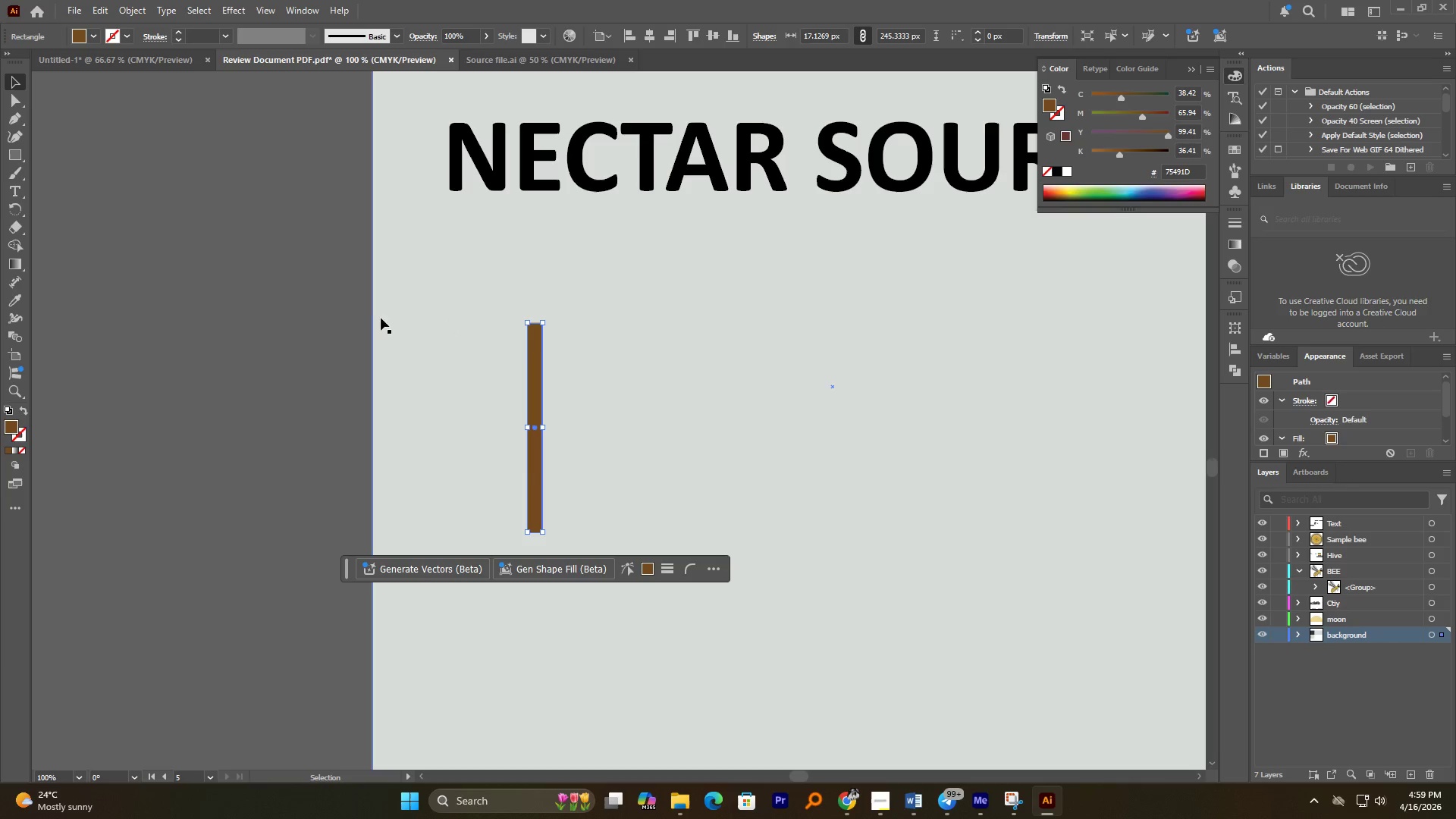 
left_click([348, 330])
 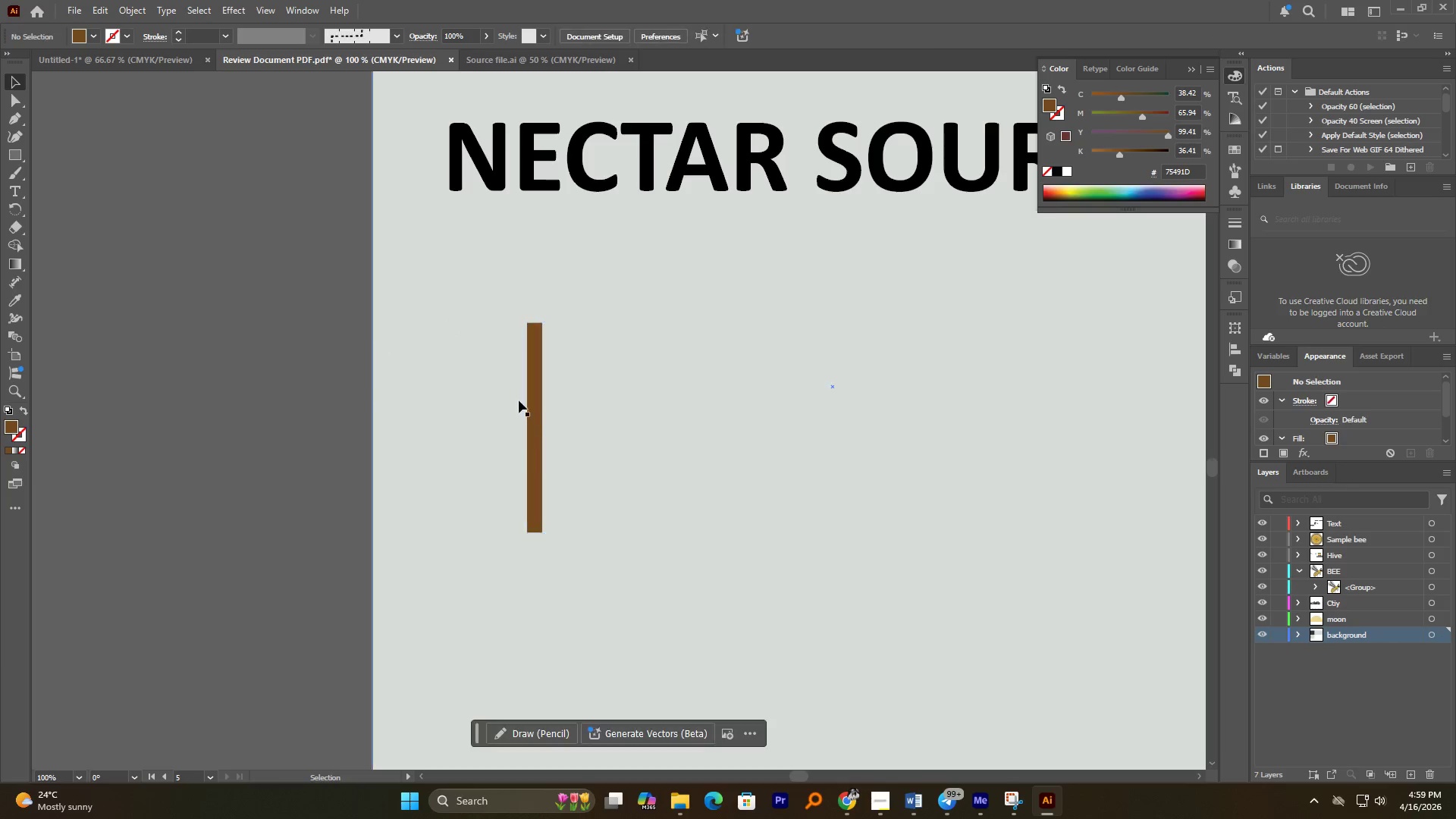 
hold_key(key=AltLeft, duration=0.69)
 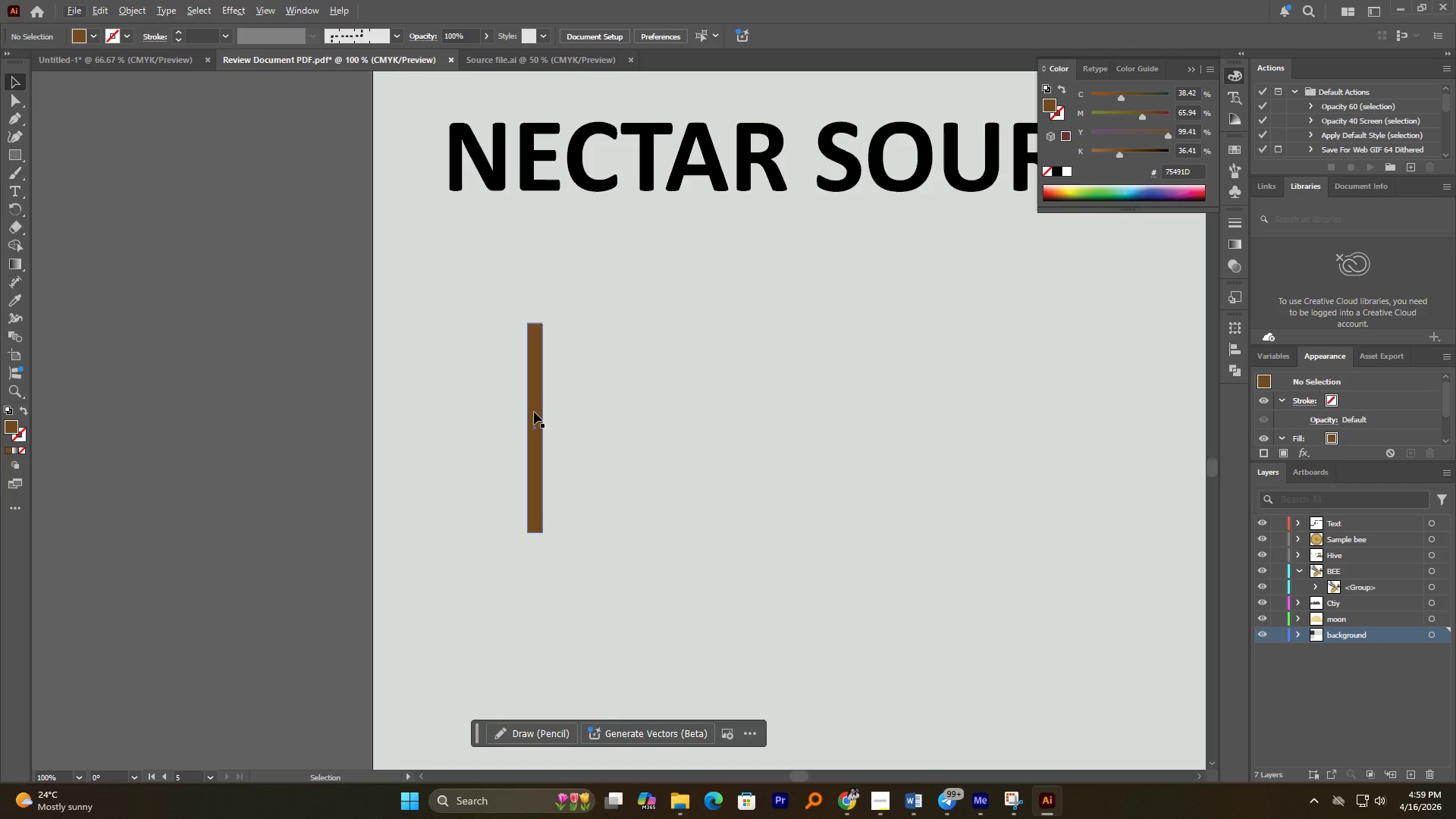 
left_click([534, 412])
 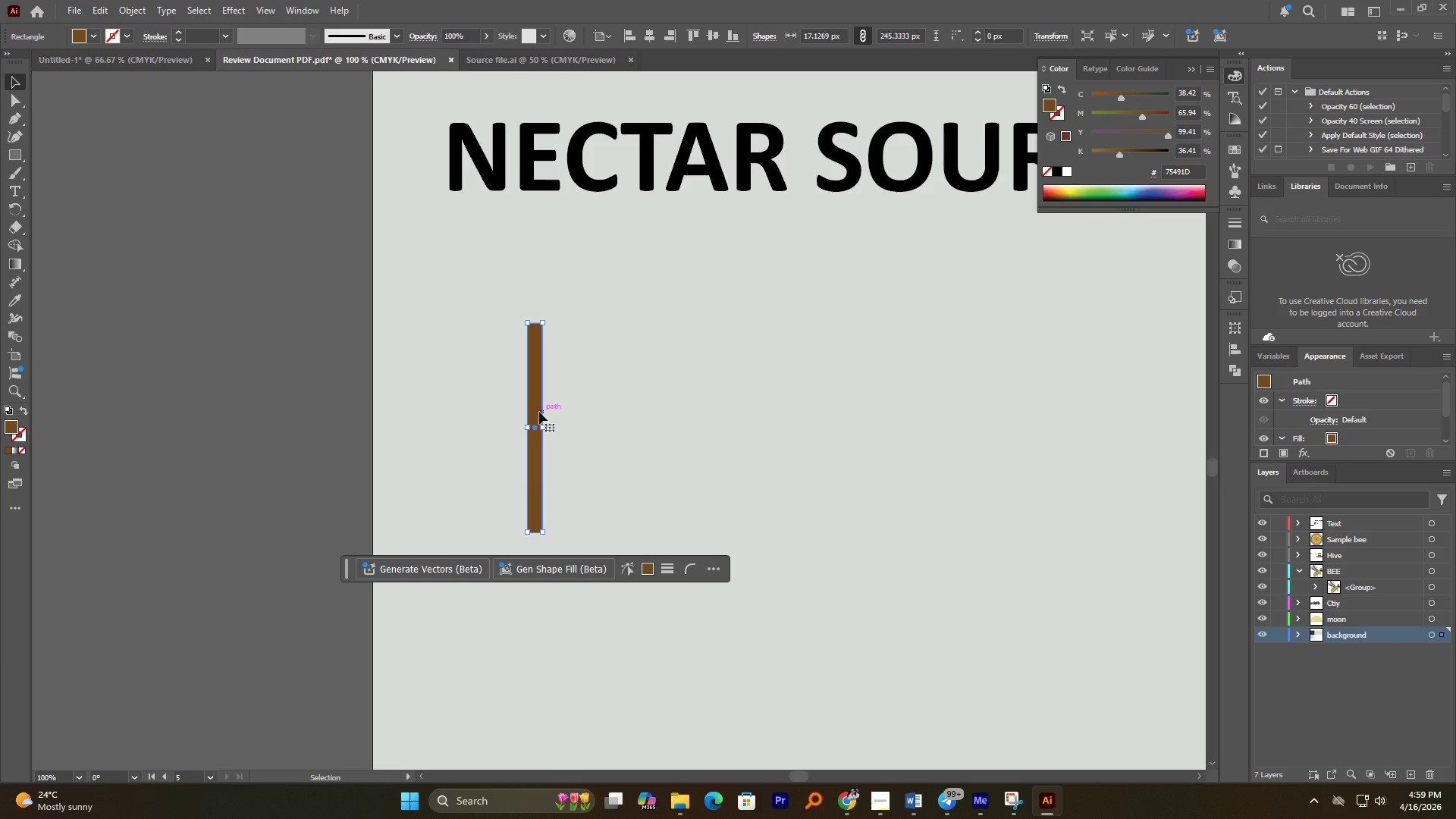 
hold_key(key=AltLeft, duration=1.06)
scroll: coordinate [529, 275], scroll_direction: up, amount: 2.0
 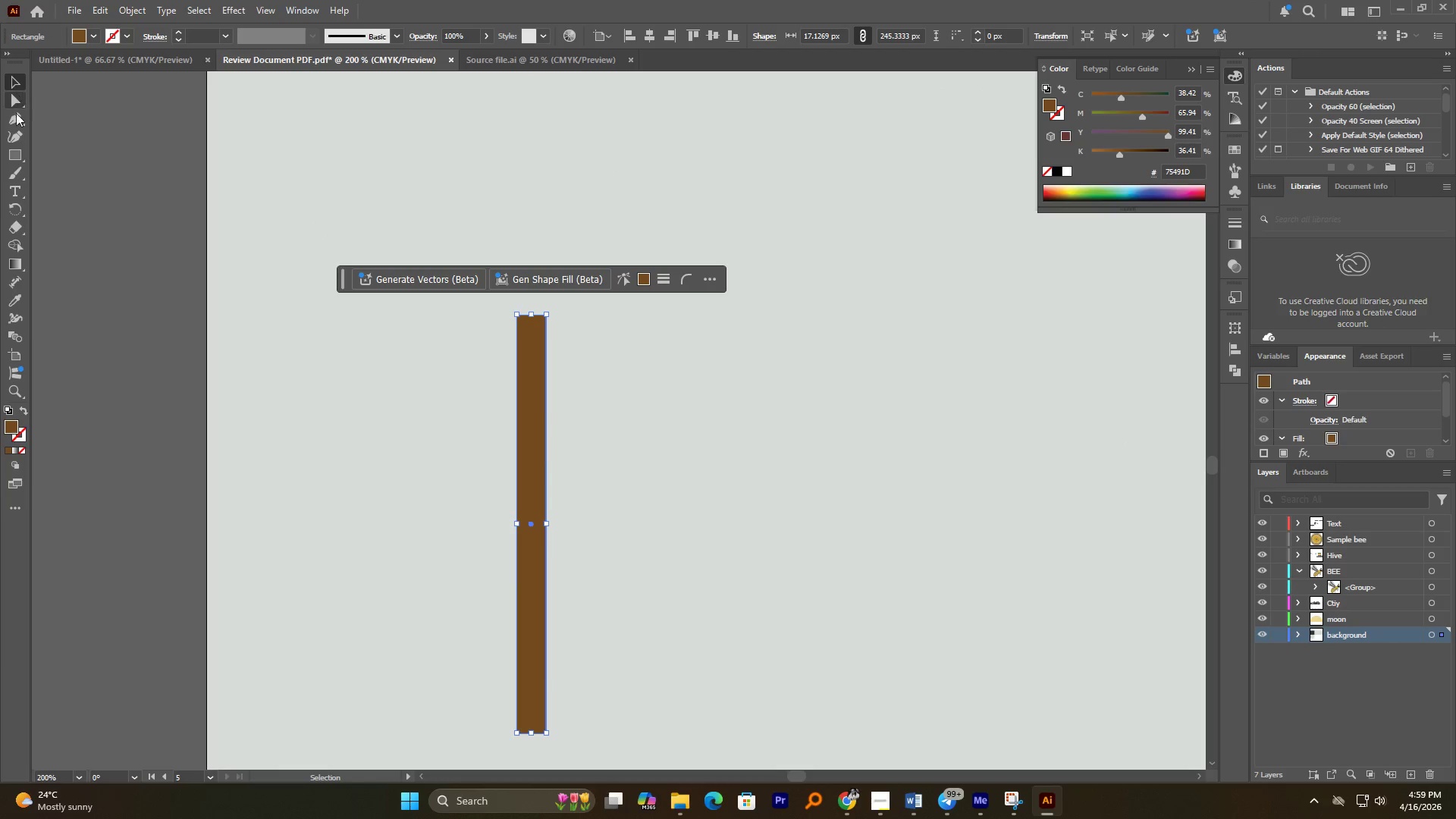 
left_click([20, 118])
 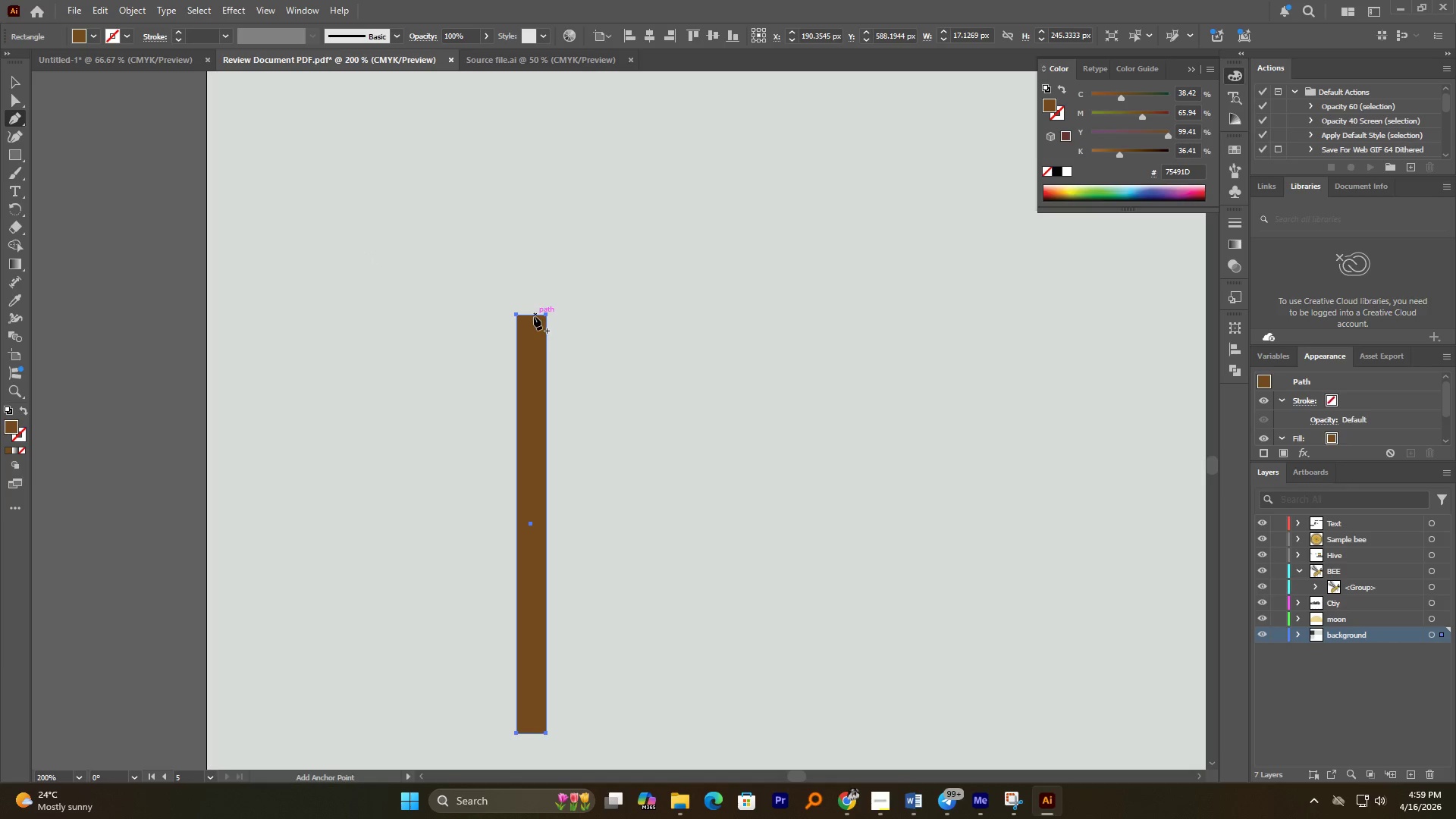 
left_click([530, 316])
 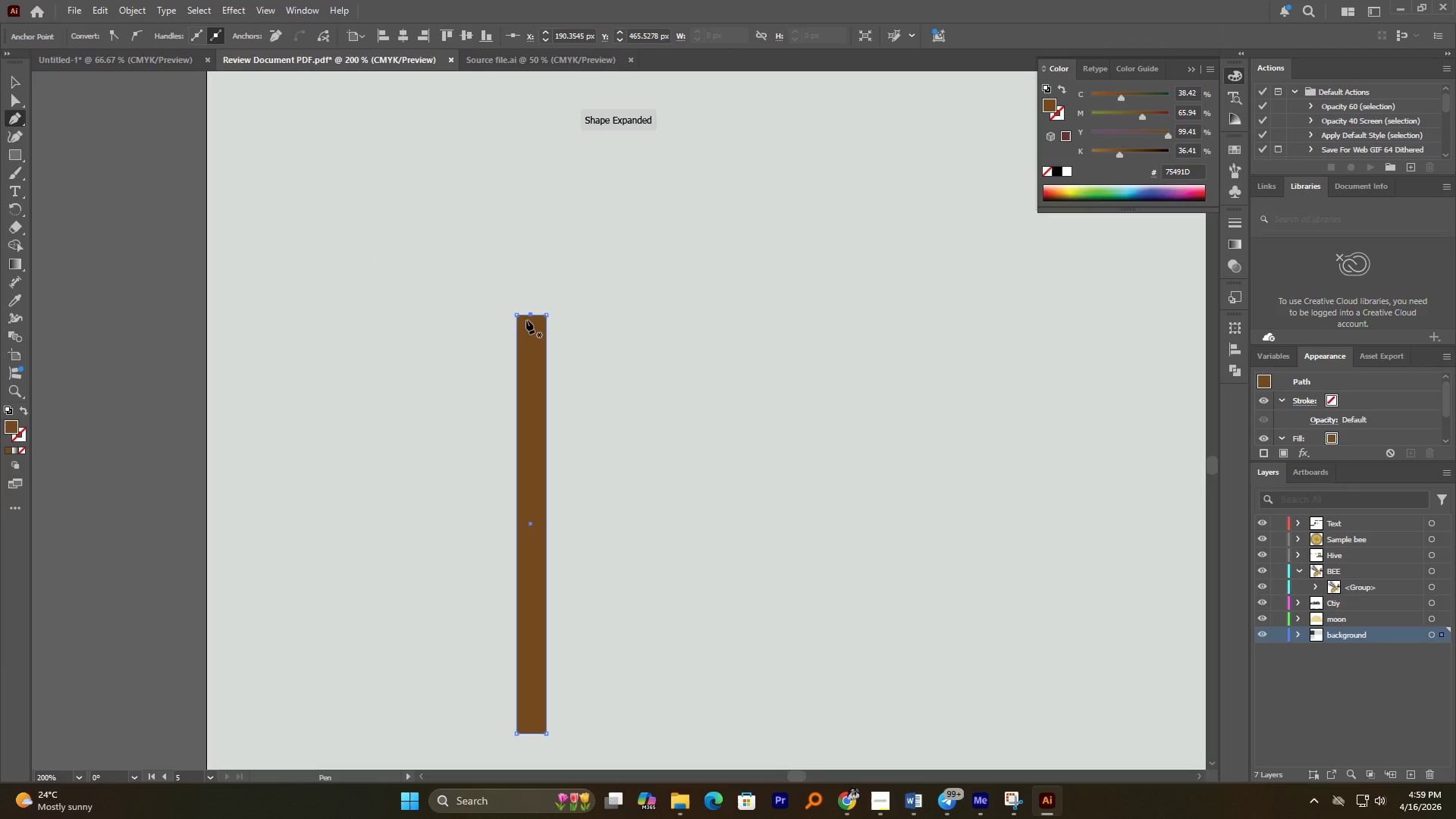 
key(A)
 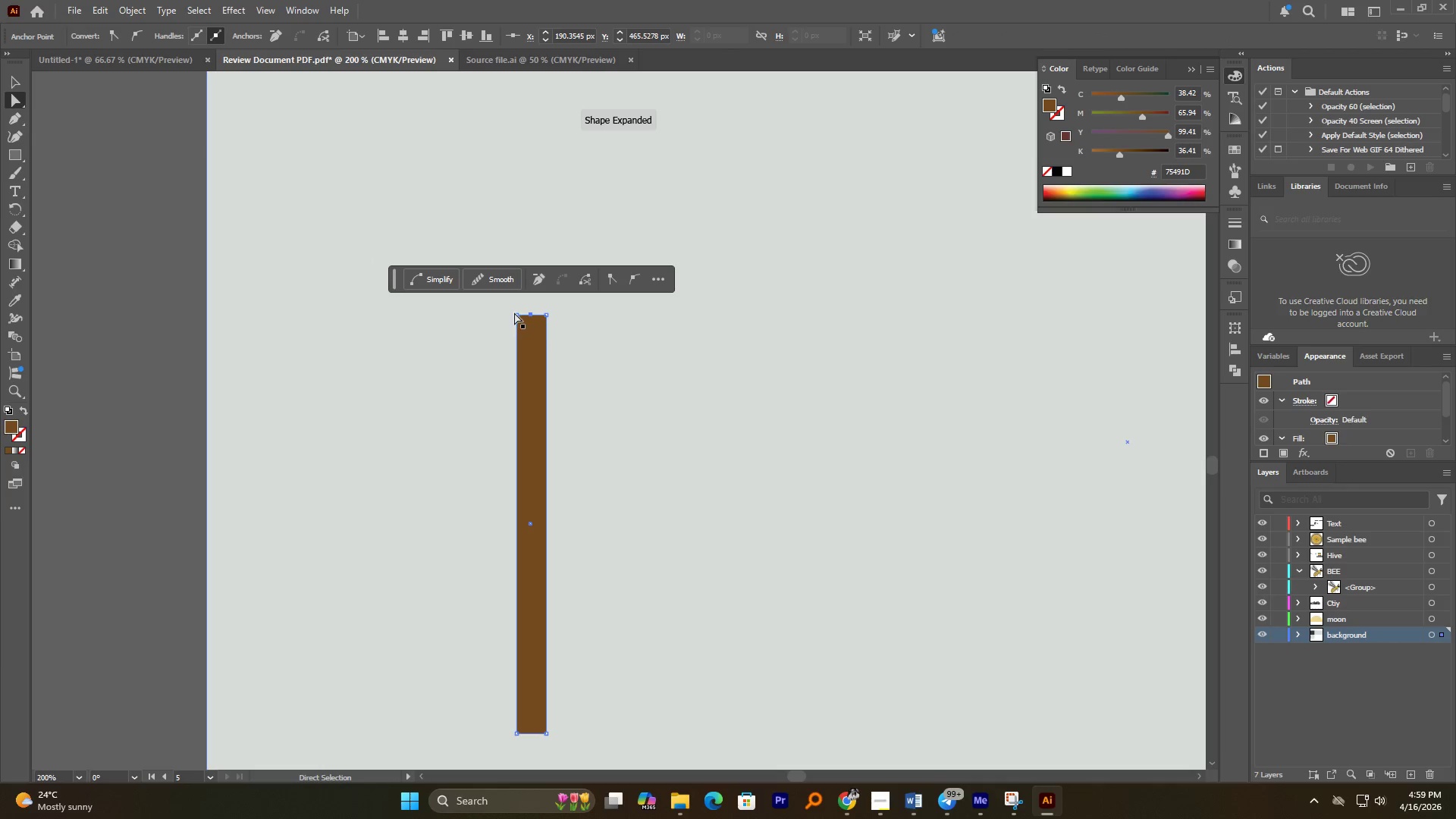 
left_click([517, 314])
 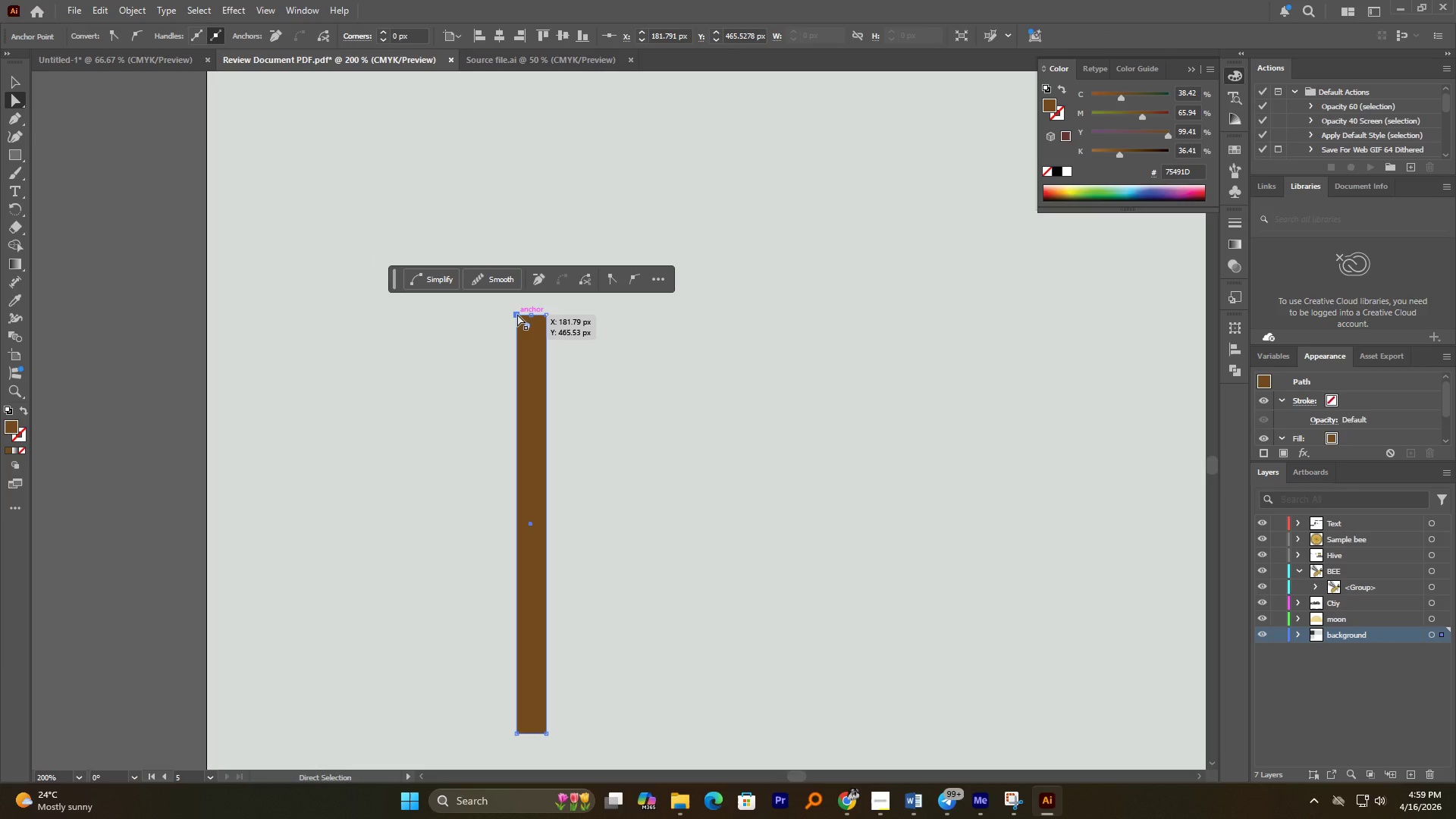 
key(Delete)
 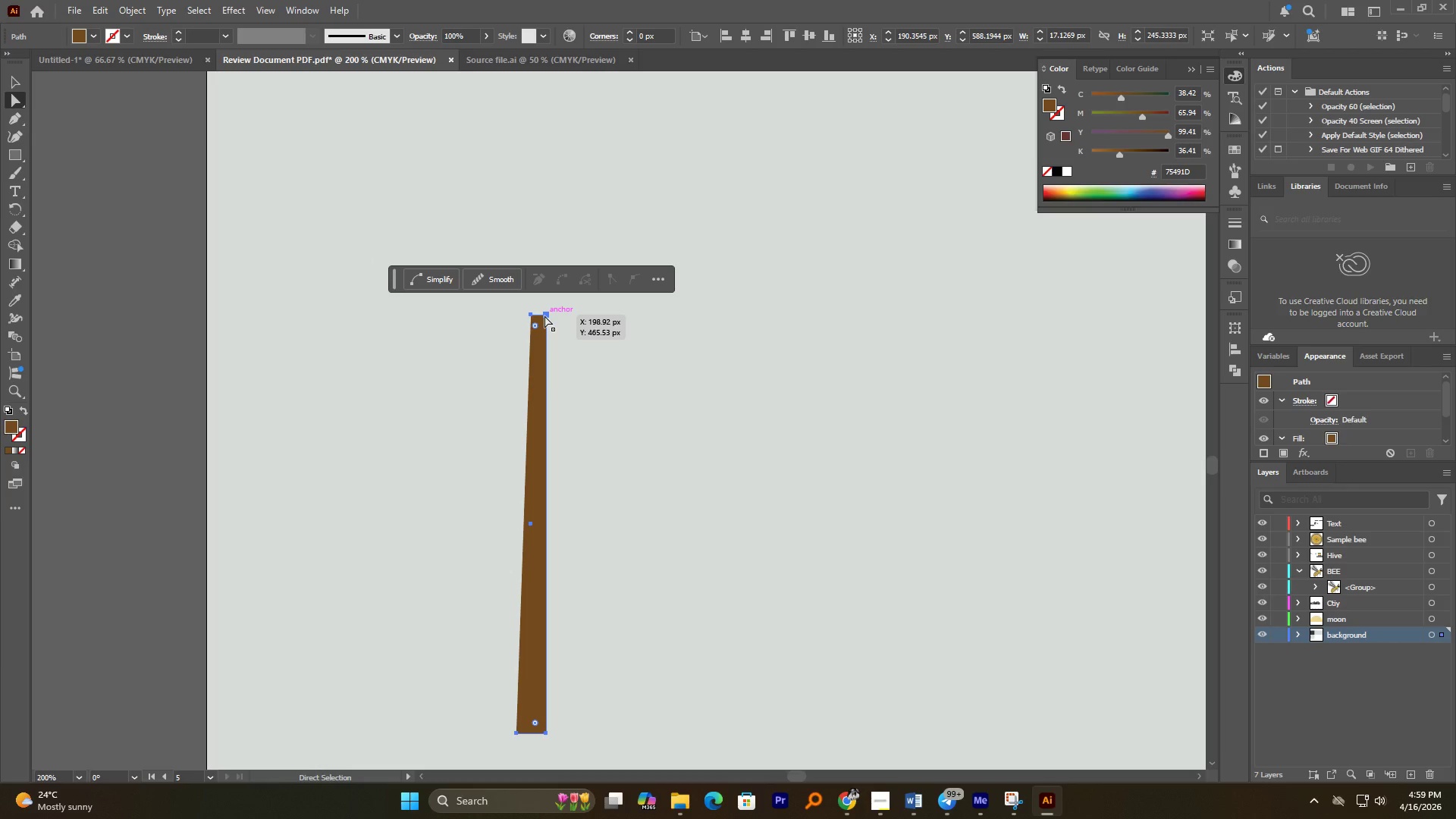 
left_click([547, 317])
 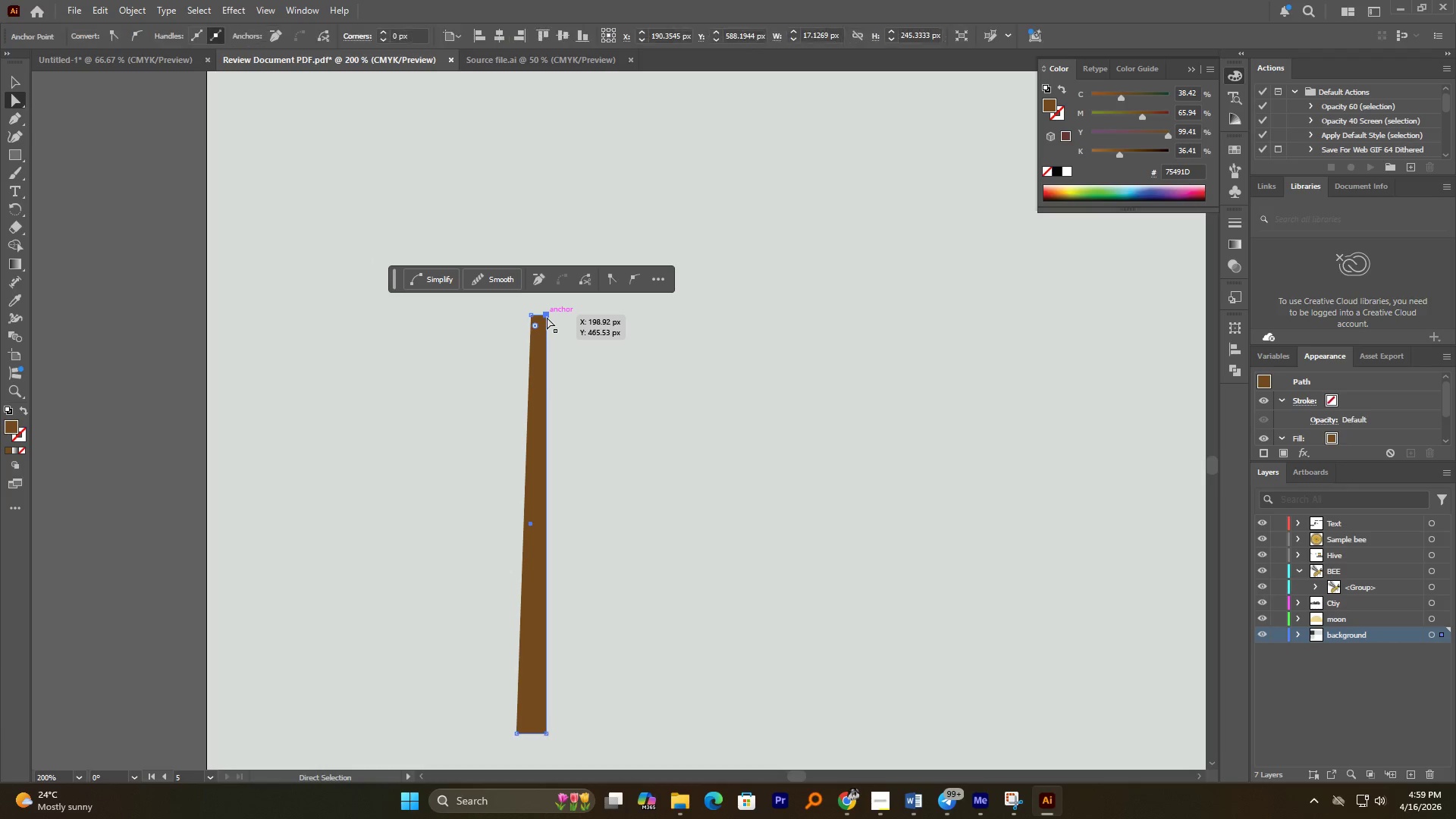 
key(Delete)
 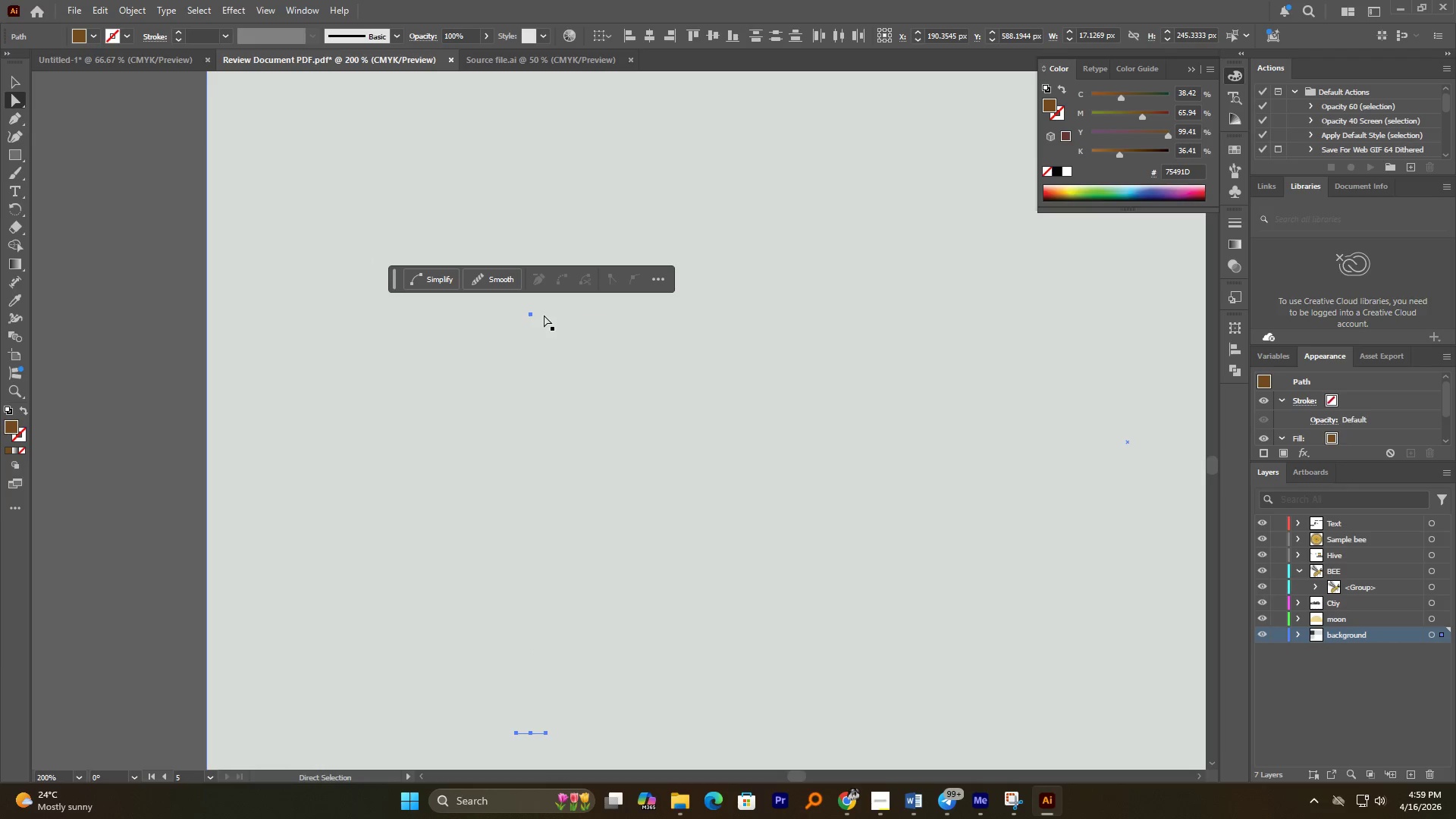 
key(Control+Z)
 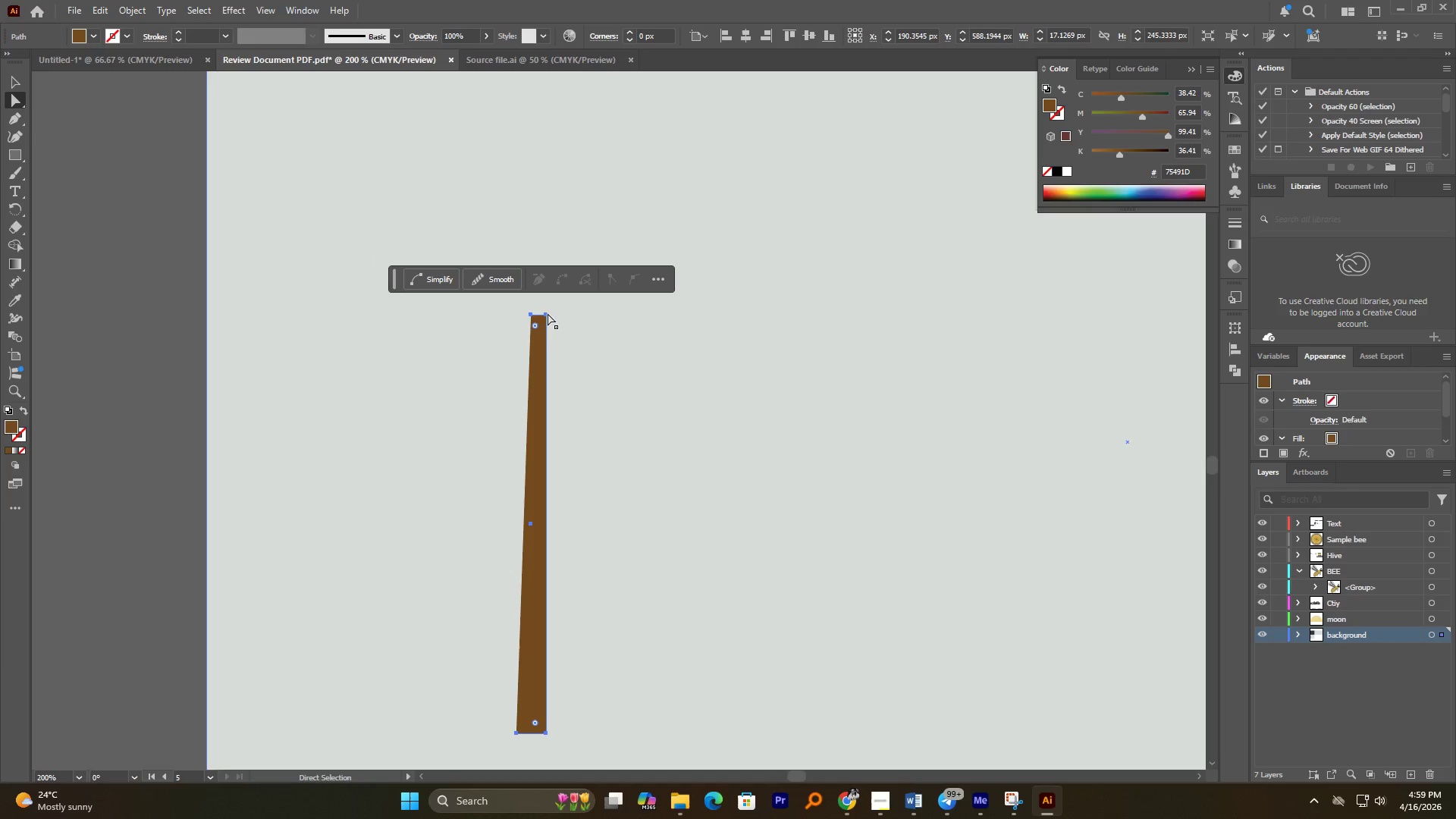 
left_click([544, 313])
 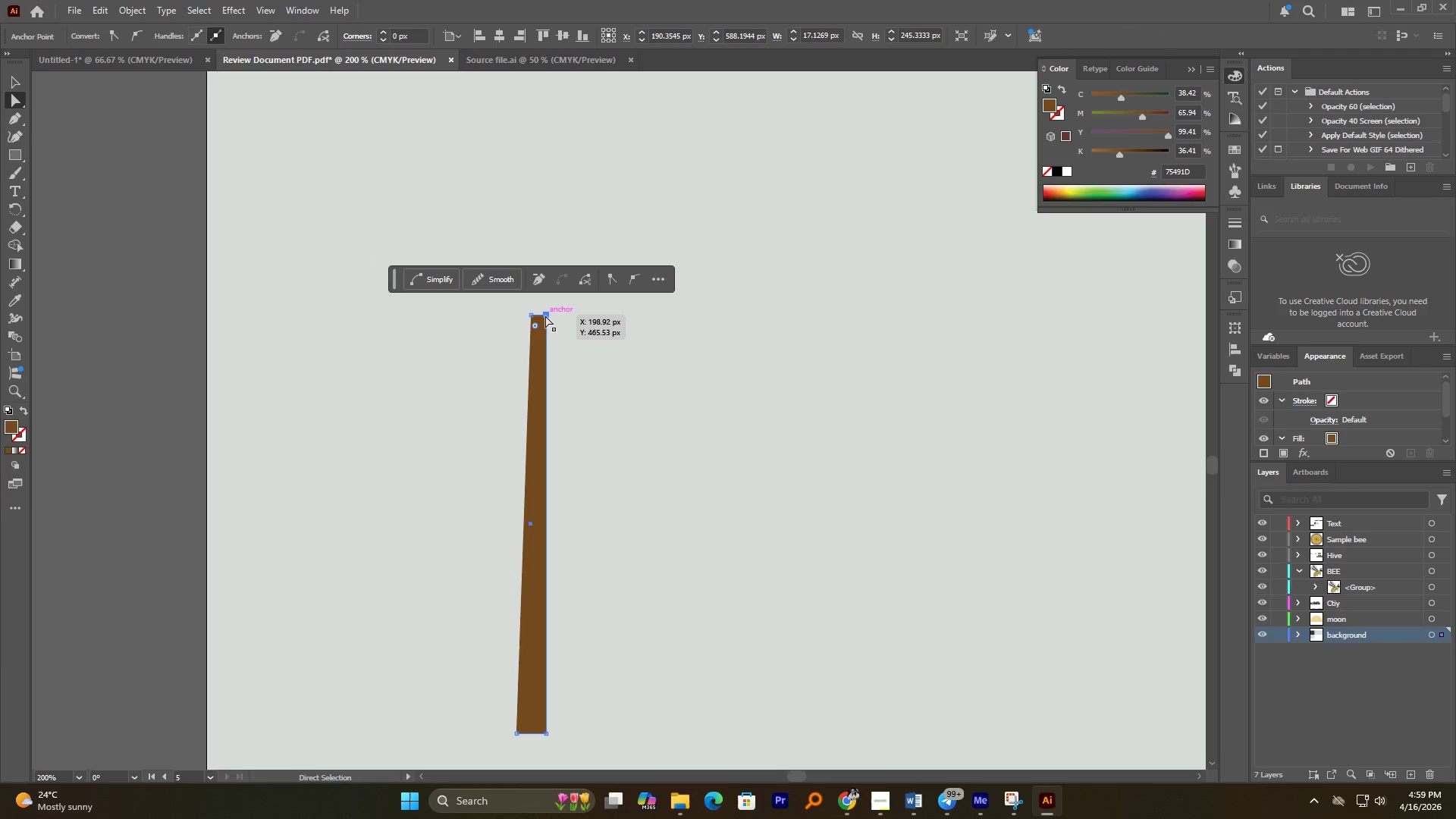 
left_click([546, 315])
 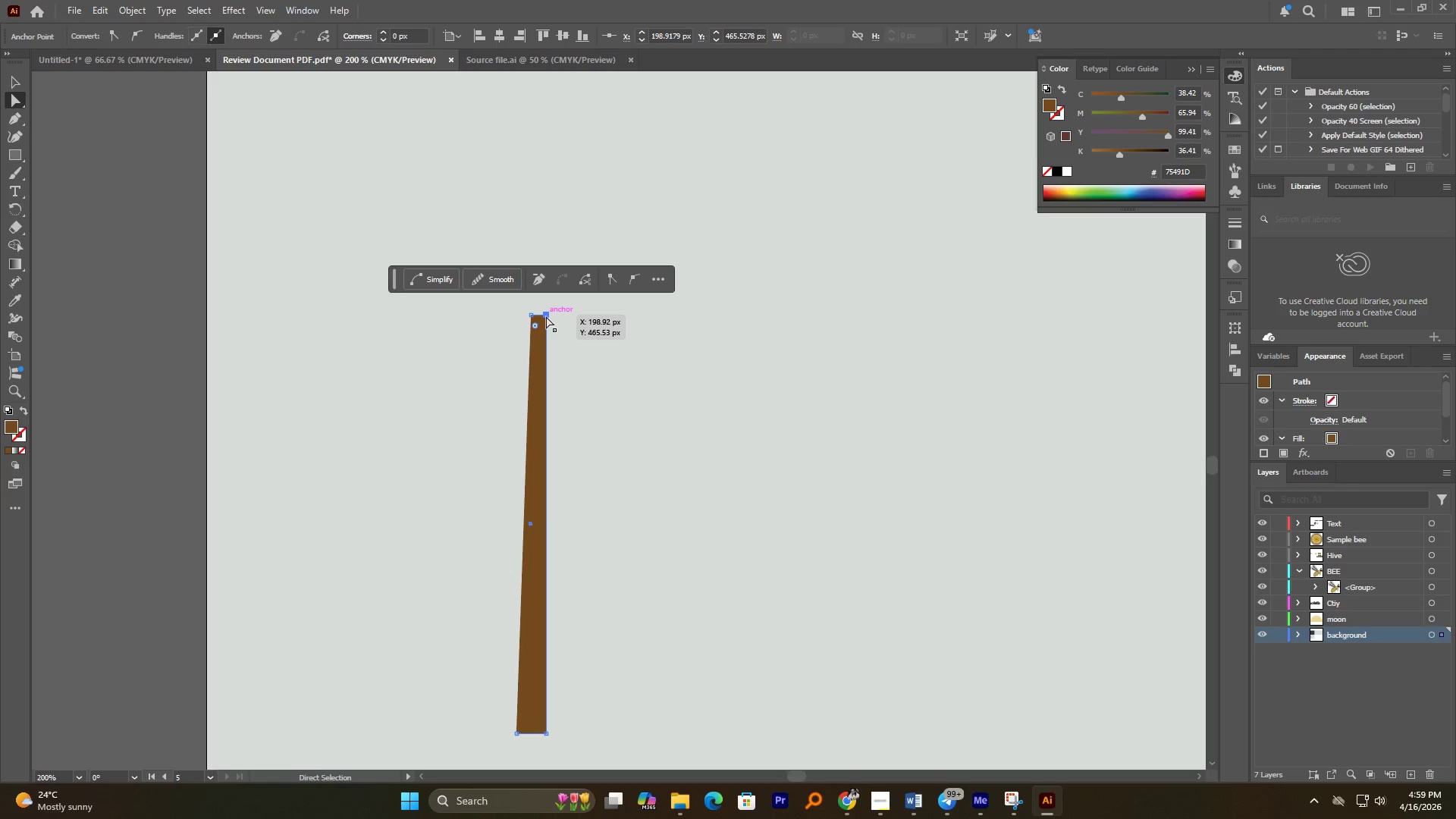 
key(Delete)
 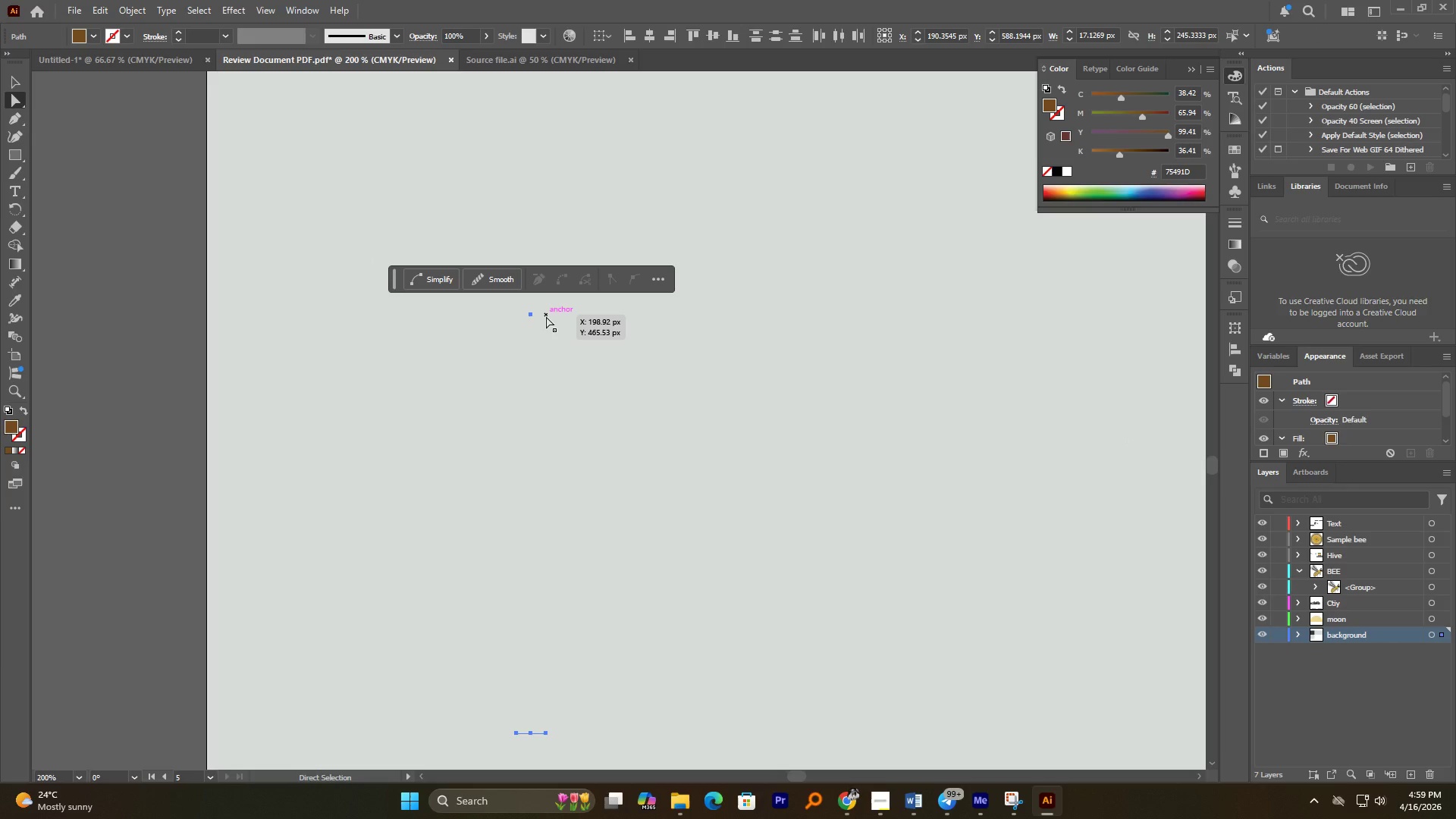 
key(Control+Z)
 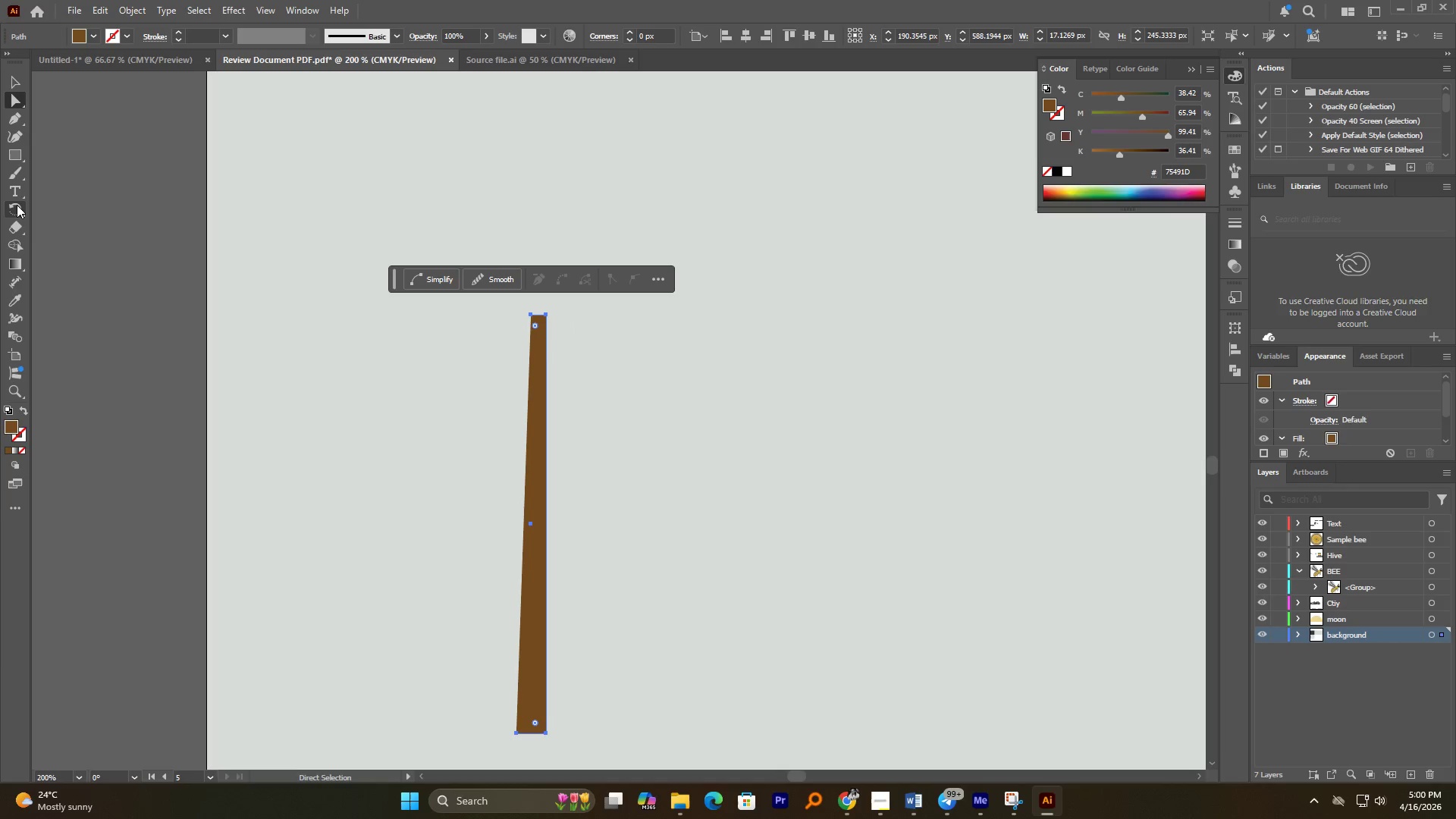 
left_click([14, 121])
 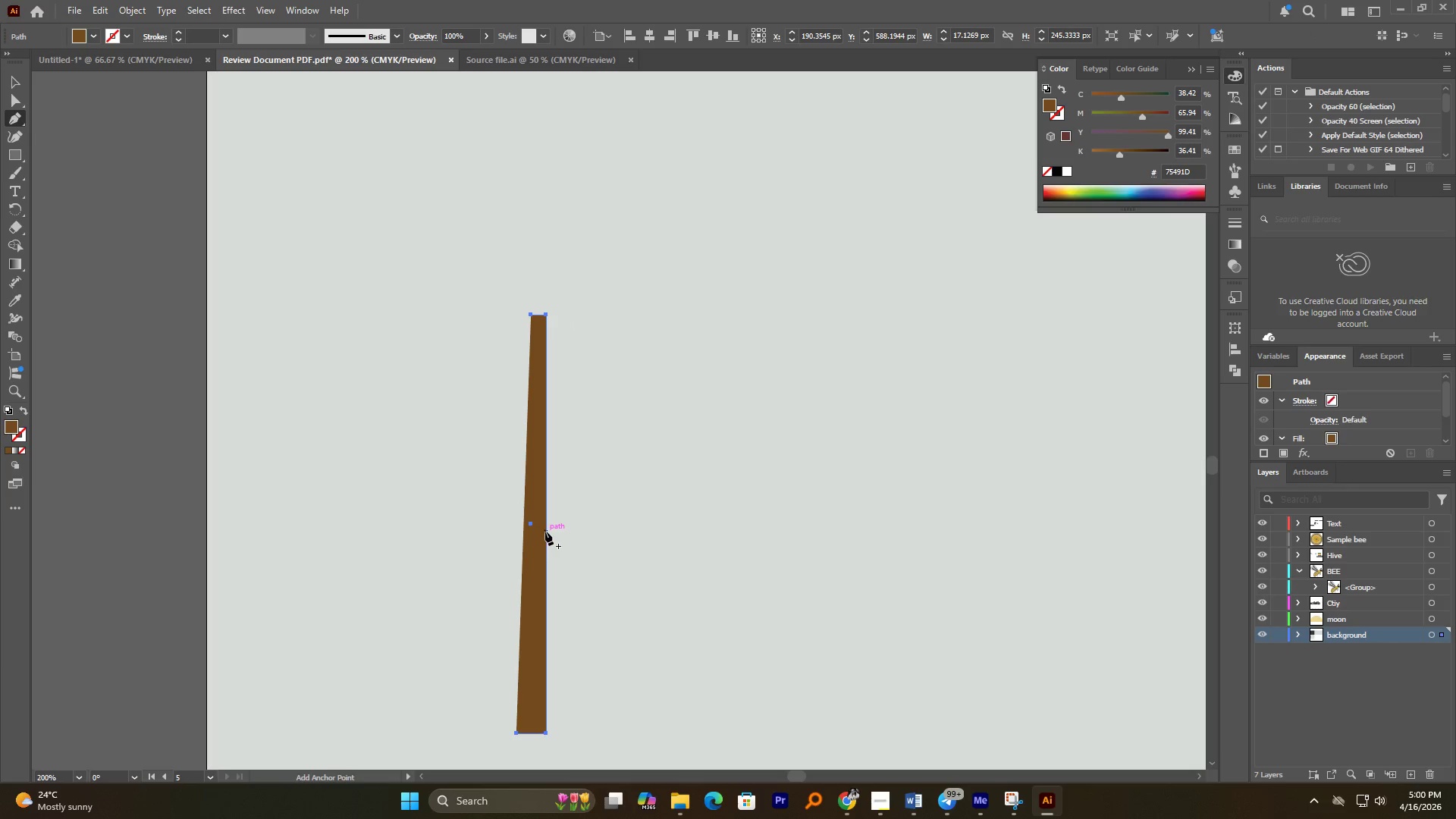 
left_click([545, 532])
 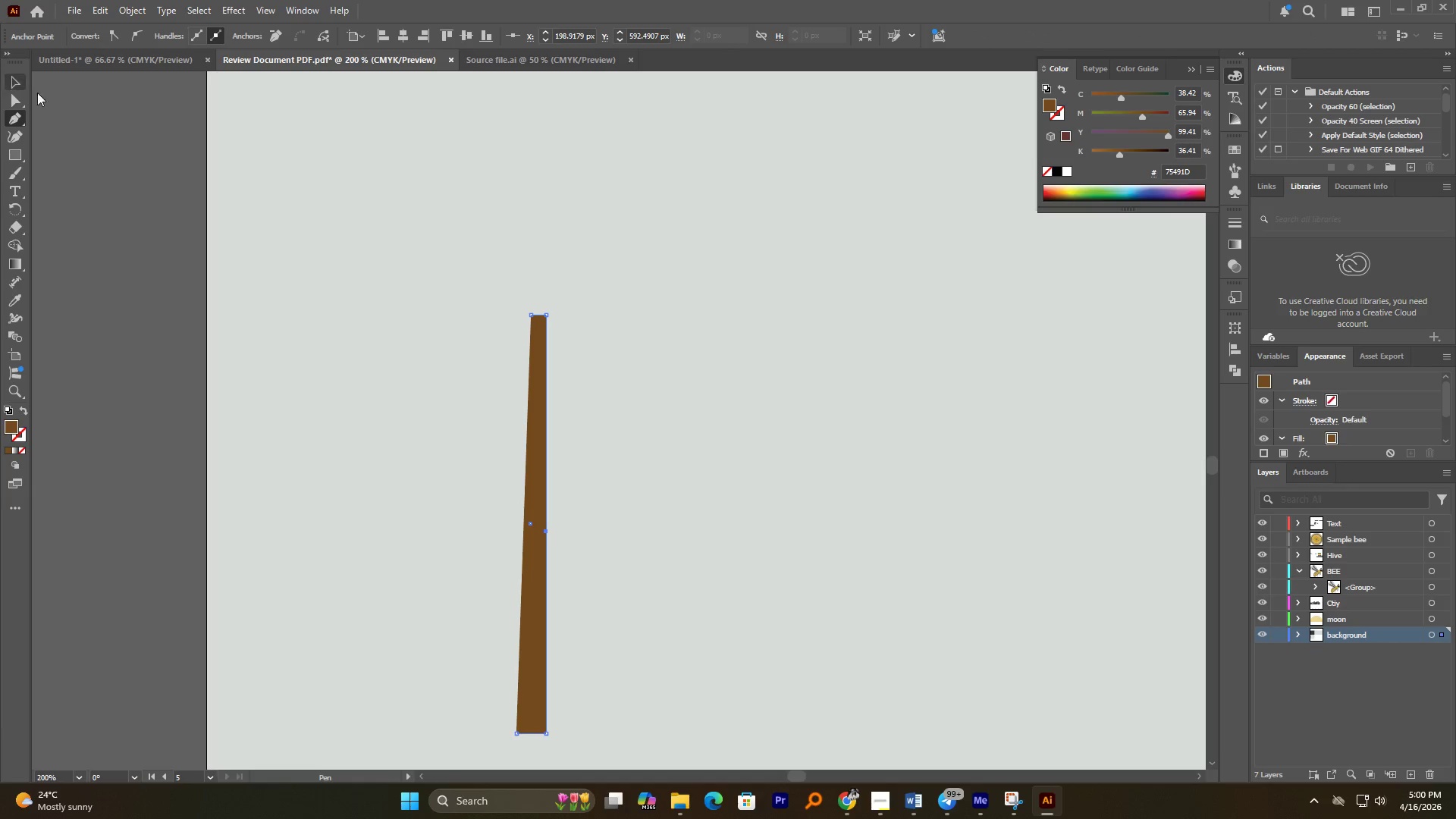 
hold_key(key=AltLeft, duration=4.66)
scroll: coordinate [566, 328], scroll_direction: up, amount: 3.0
 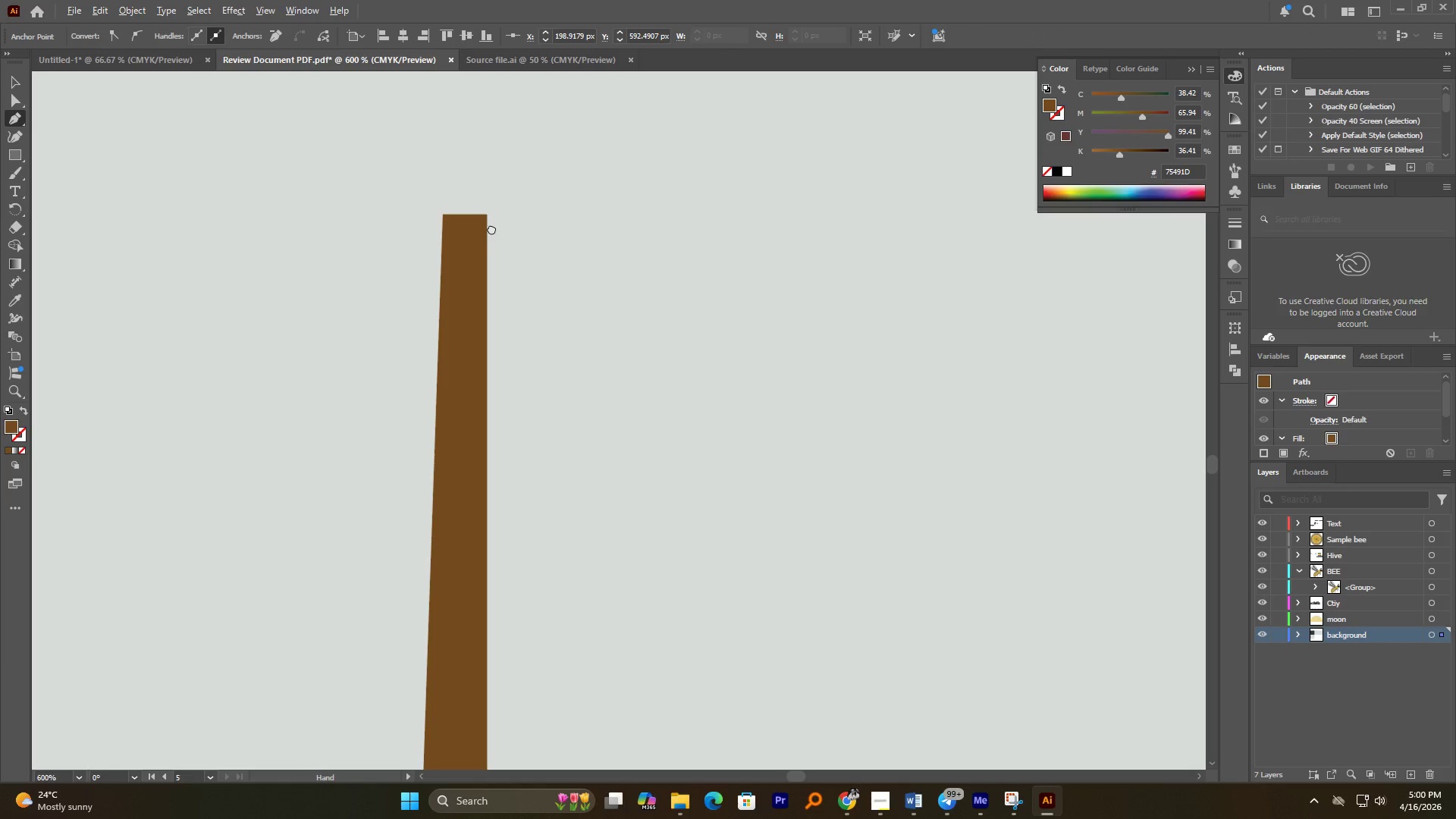 
scroll: coordinate [485, 234], scroll_direction: down, amount: 3.0
 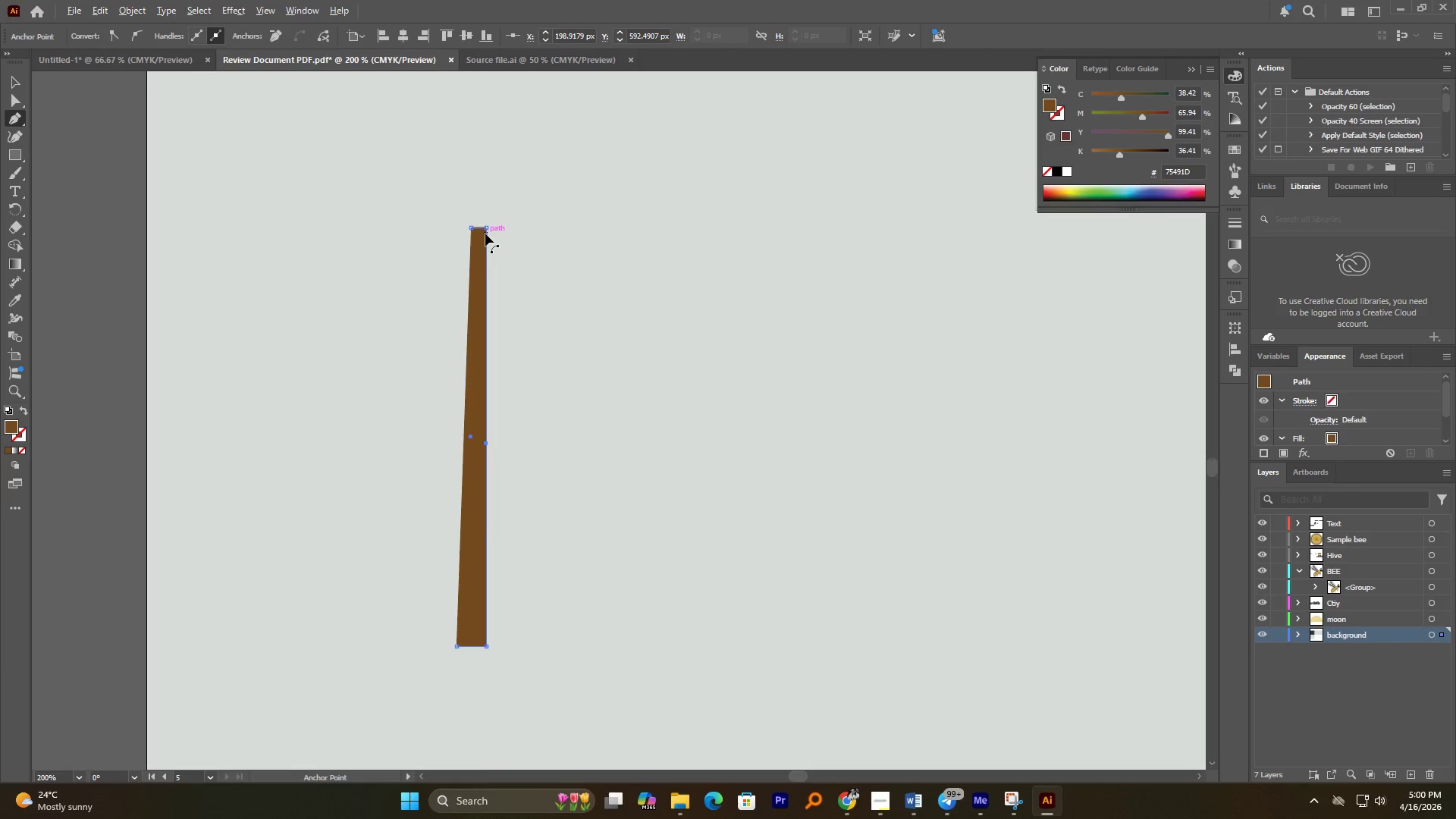 
scroll: coordinate [482, 229], scroll_direction: up, amount: 6.0
 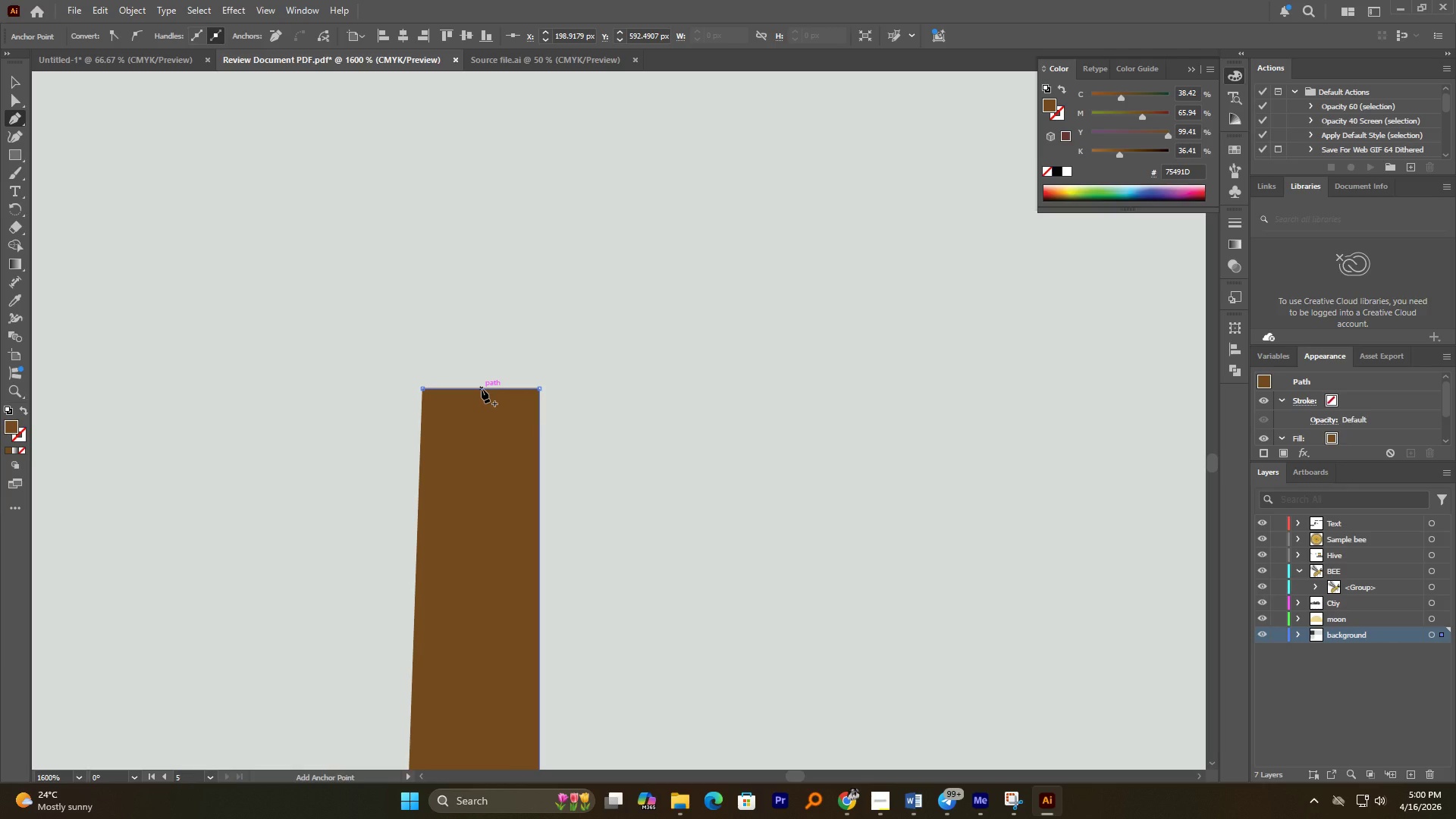 
left_click([483, 389])
 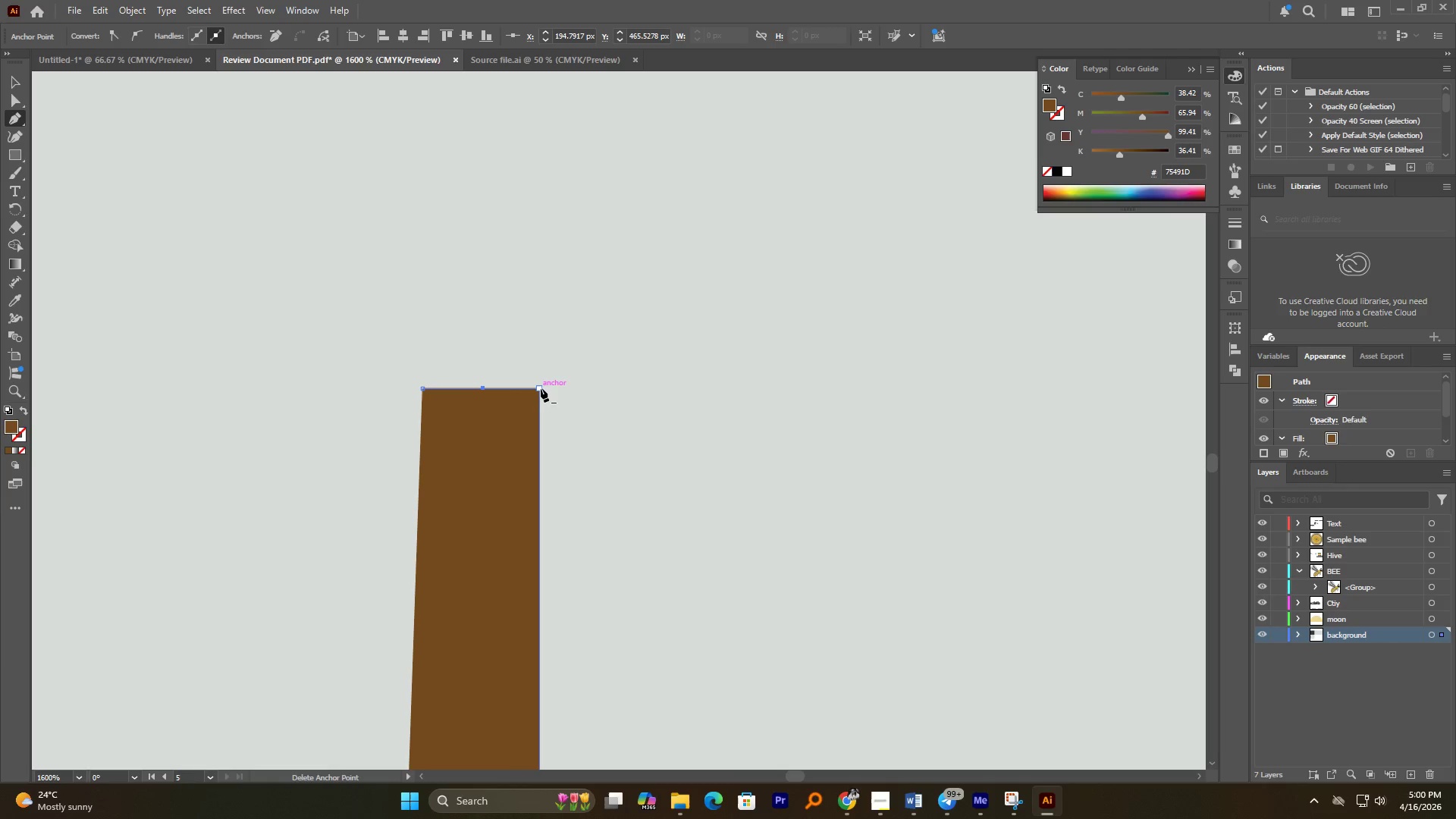 
hold_key(key=AltLeft, duration=0.98)
scroll: coordinate [535, 381], scroll_direction: down, amount: 6.0
 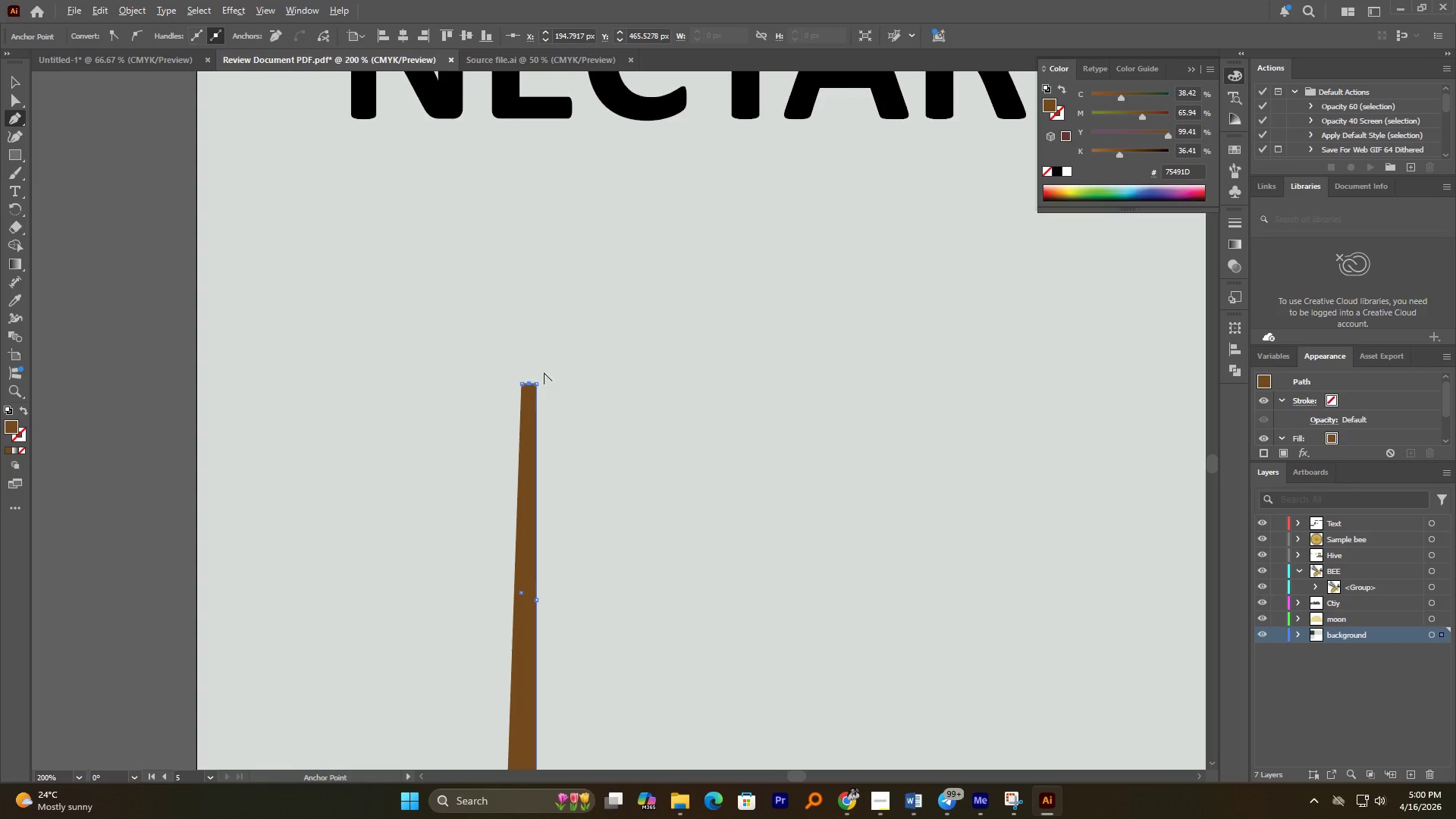 
key(Control+Z)
 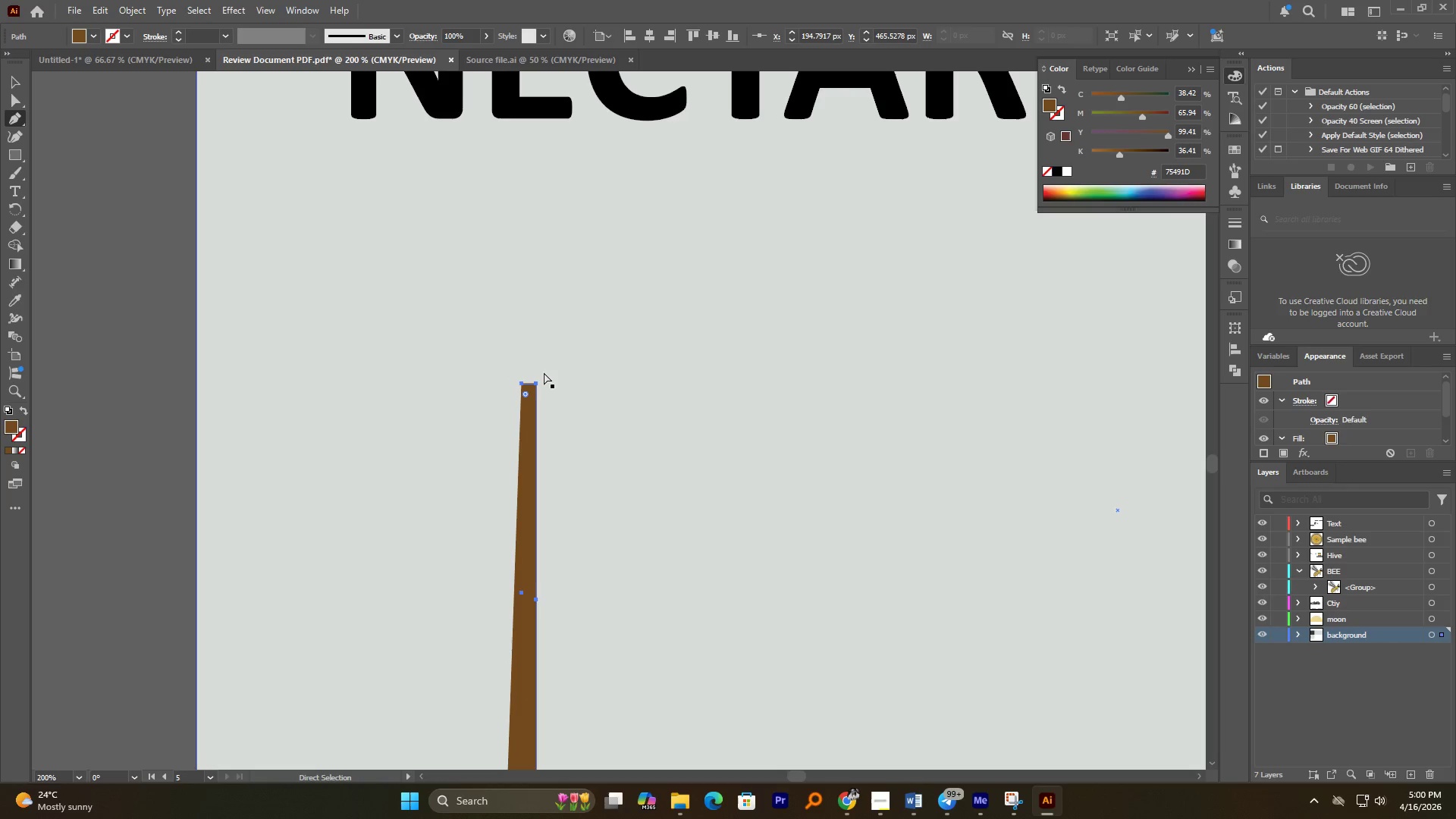 
key(Control+Z)
 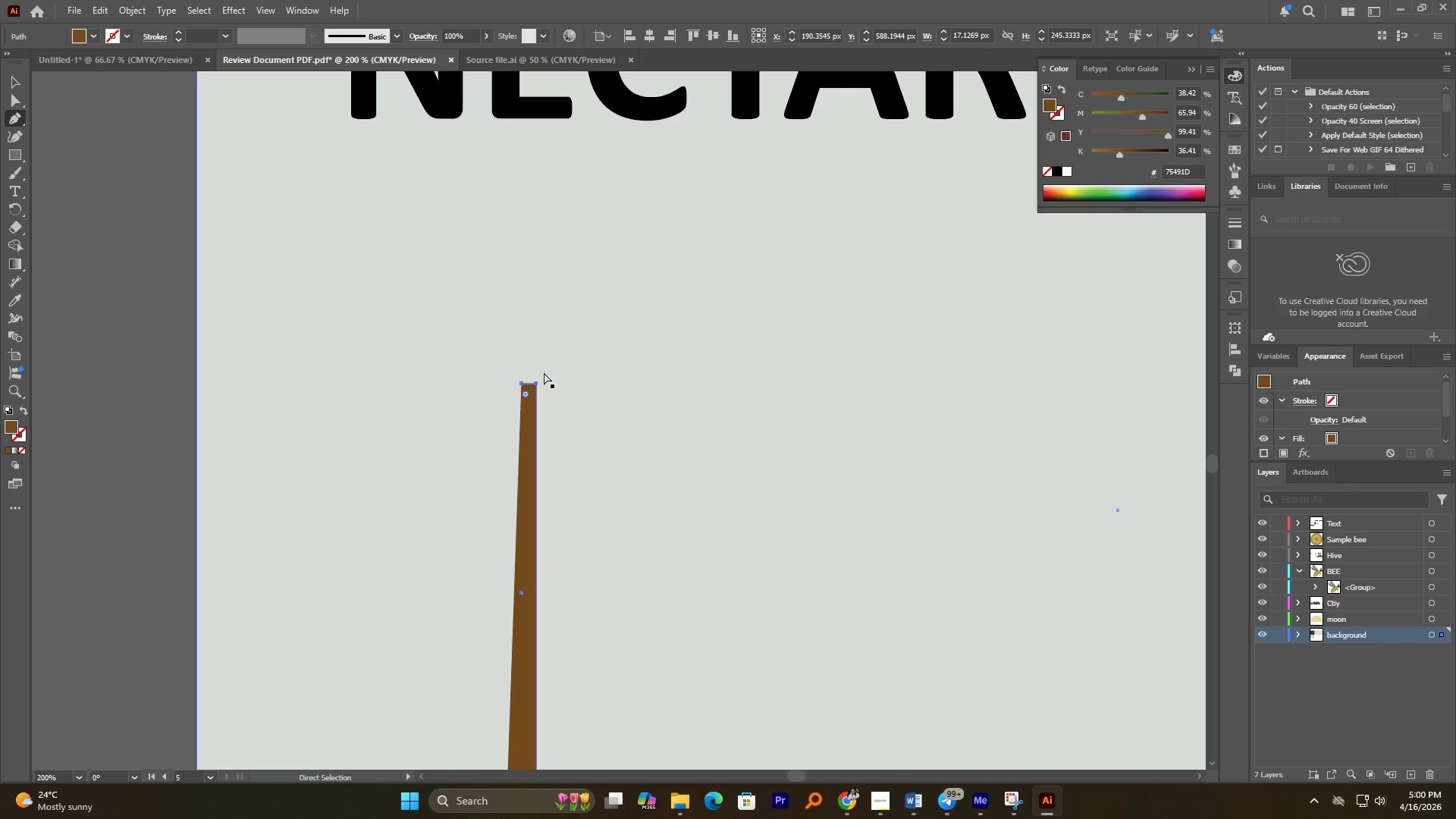 
key(Control+Z)
 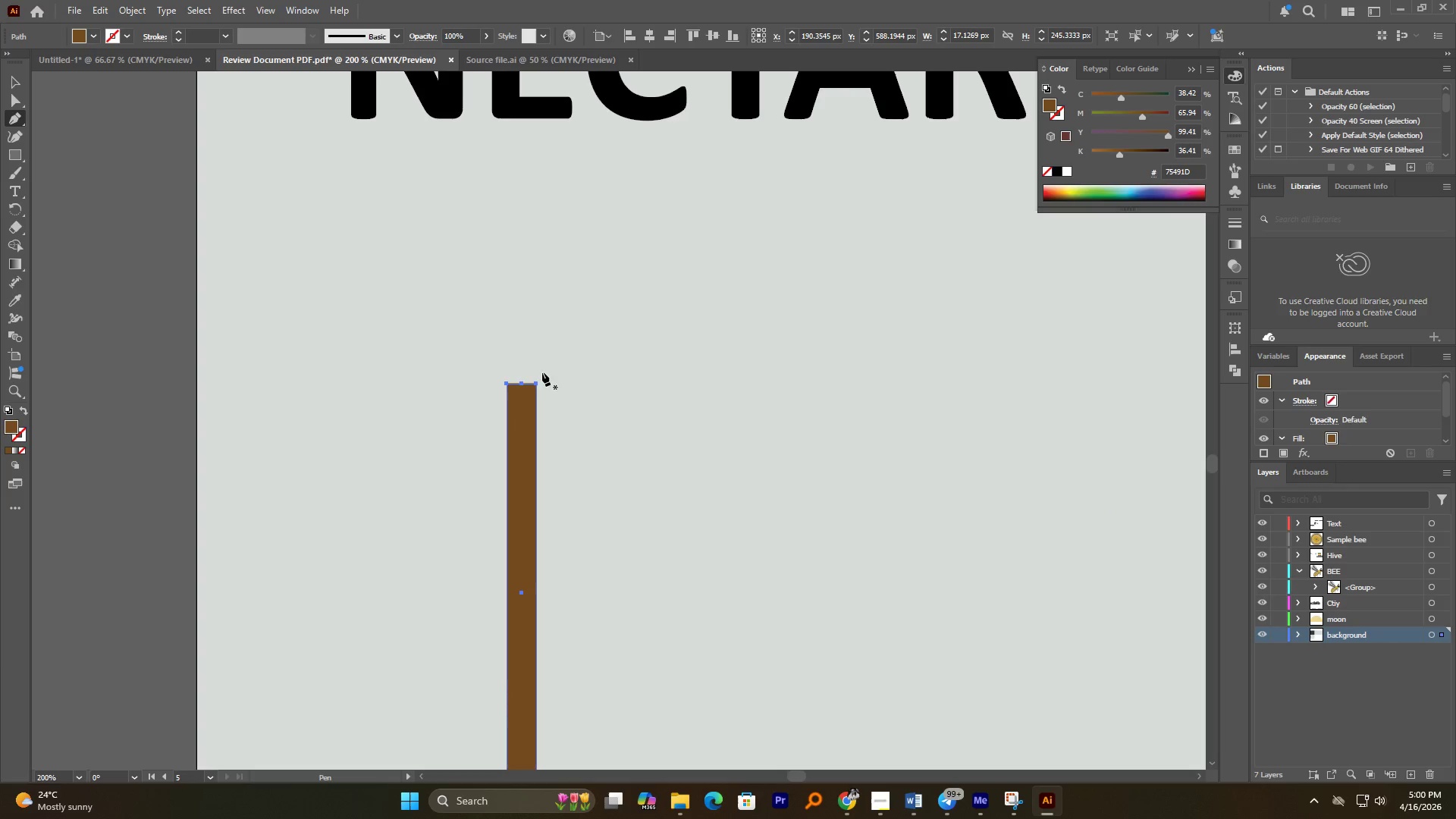 
hold_key(key=AltLeft, duration=1.11)
scroll: coordinate [526, 381], scroll_direction: up, amount: 6.0
 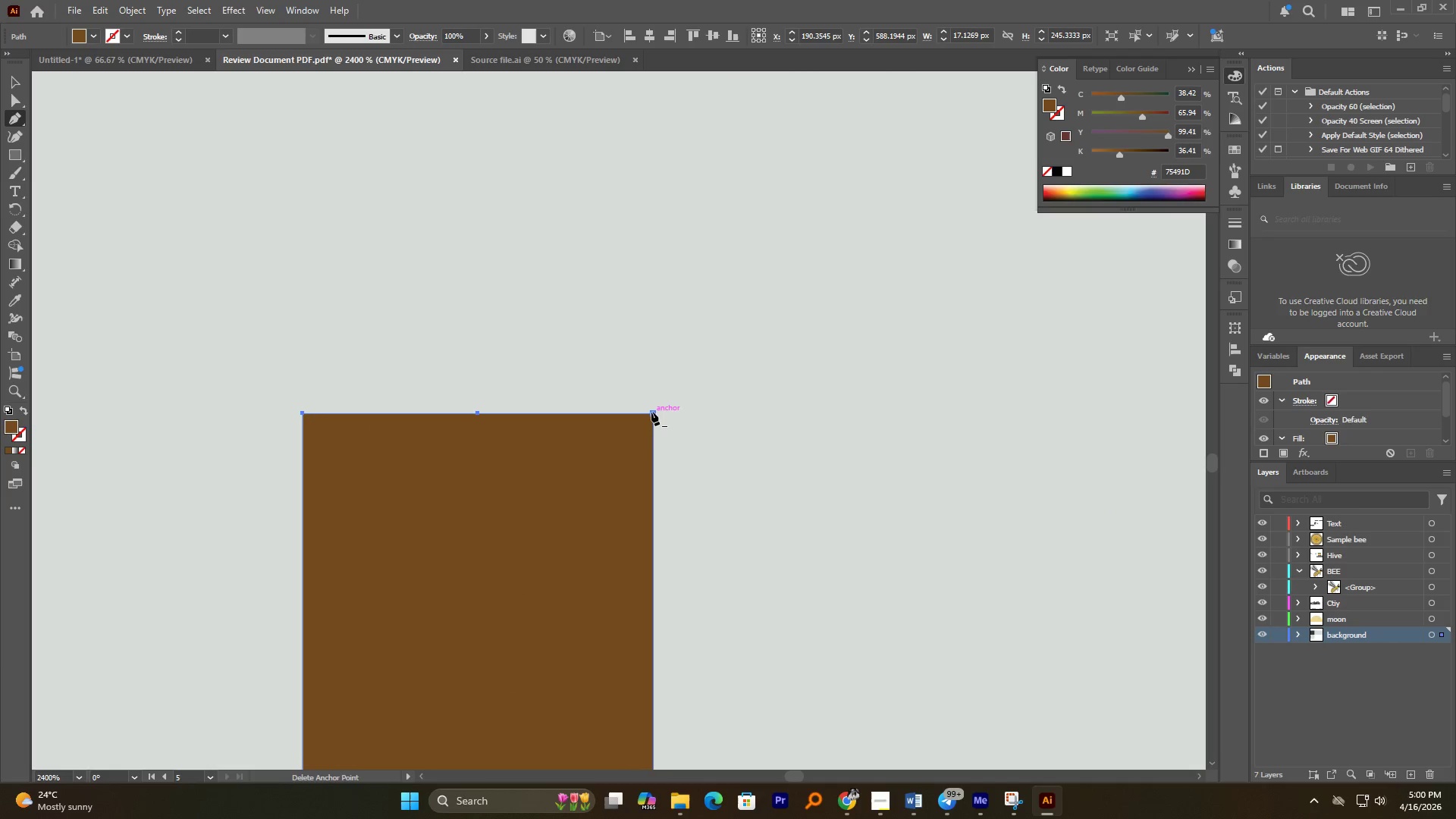 
left_click([651, 412])
 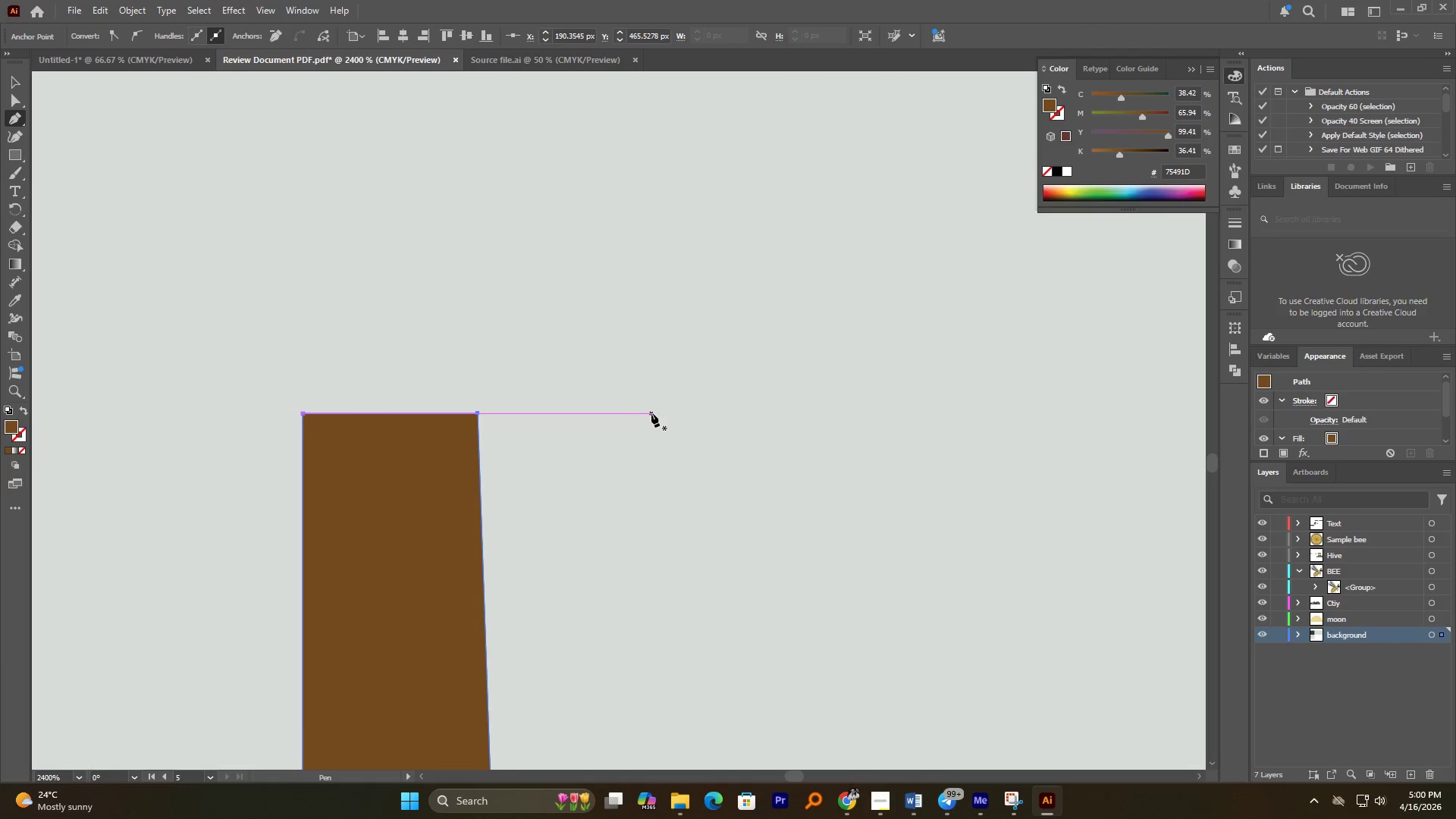 
key(Control+Z)
 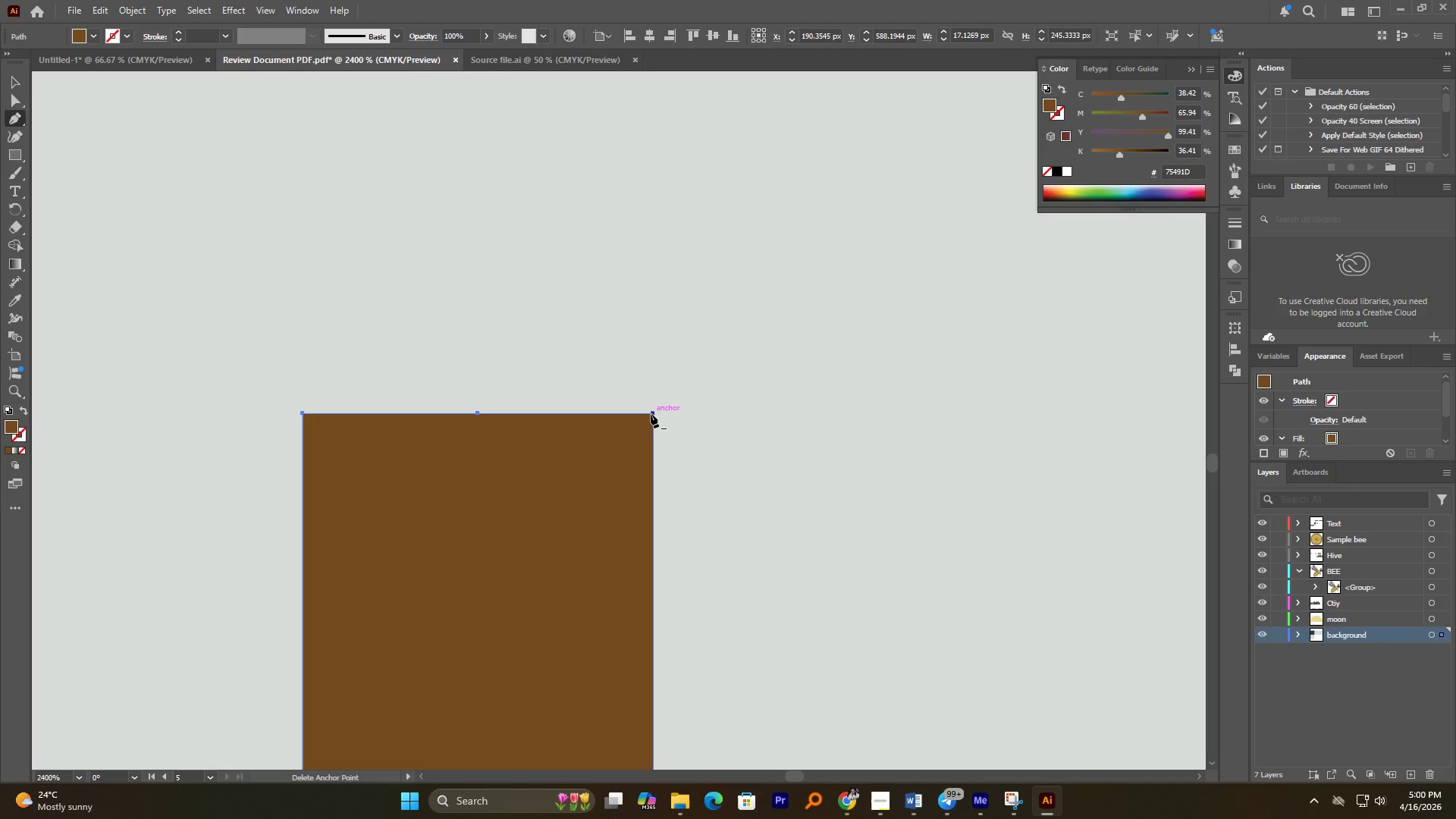 
key(A)
 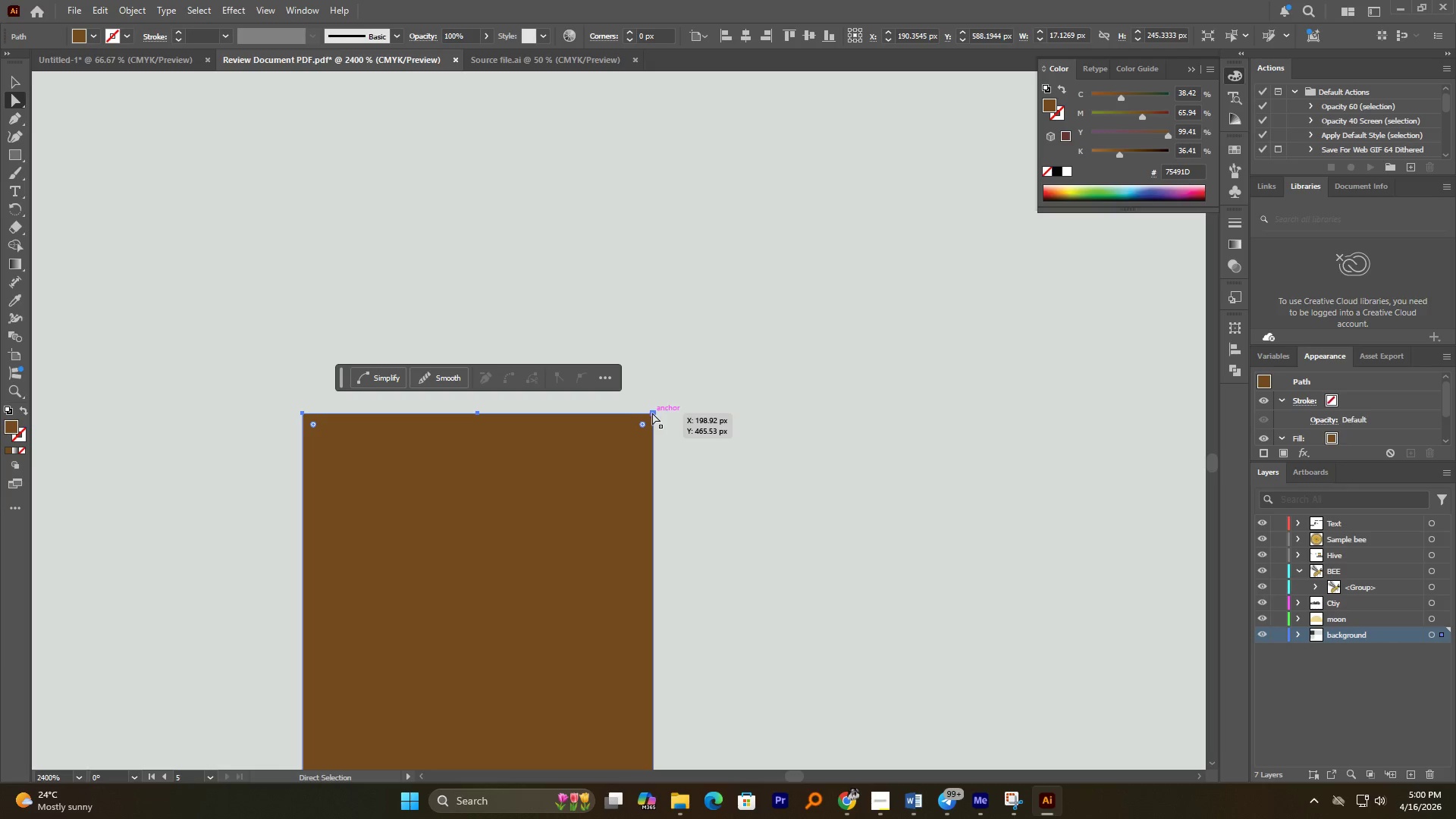 
left_click_drag(start_coordinate=[652, 413], to_coordinate=[544, 421])
 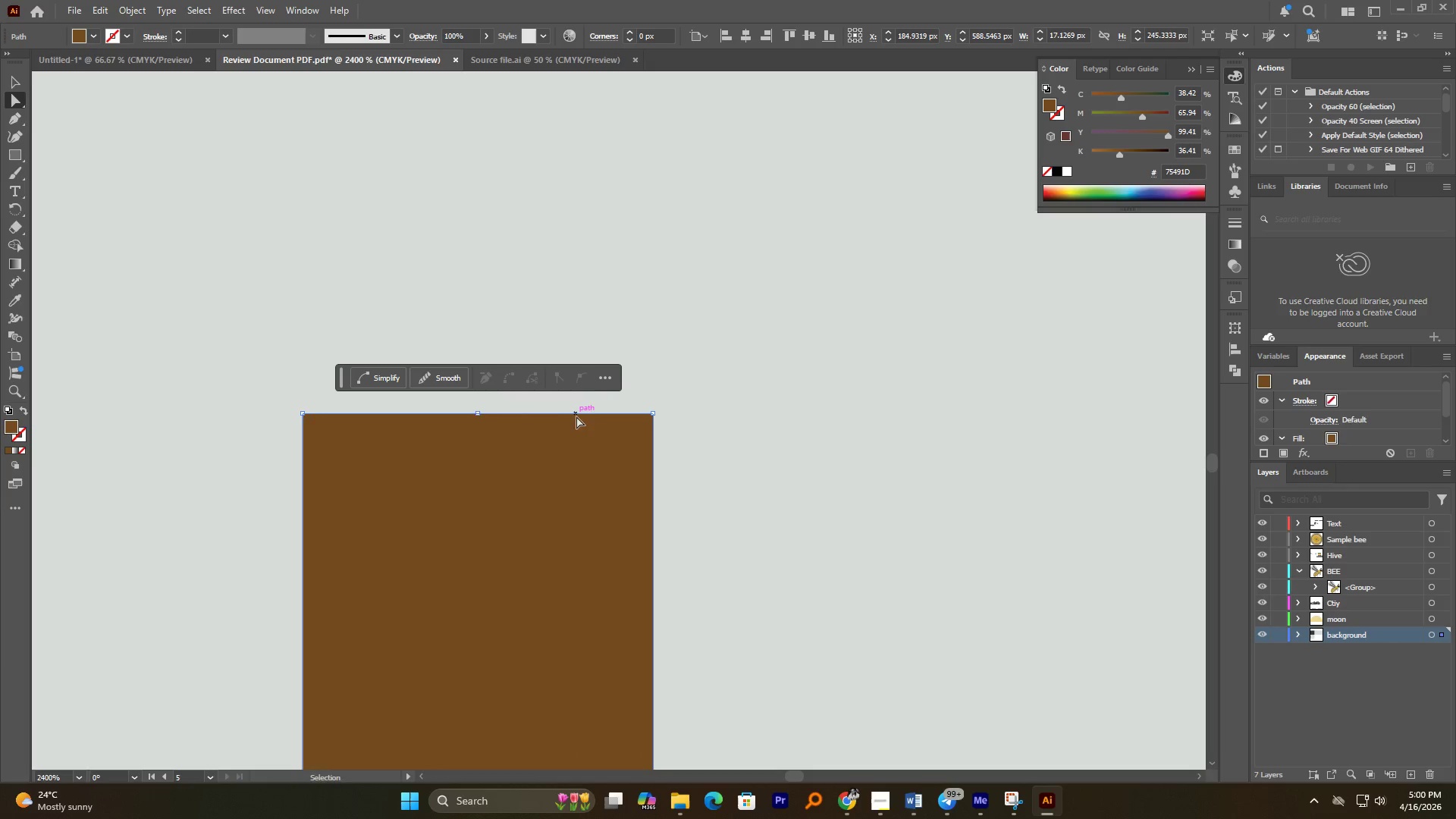 
hold_key(key=ShiftLeft, duration=0.38)
 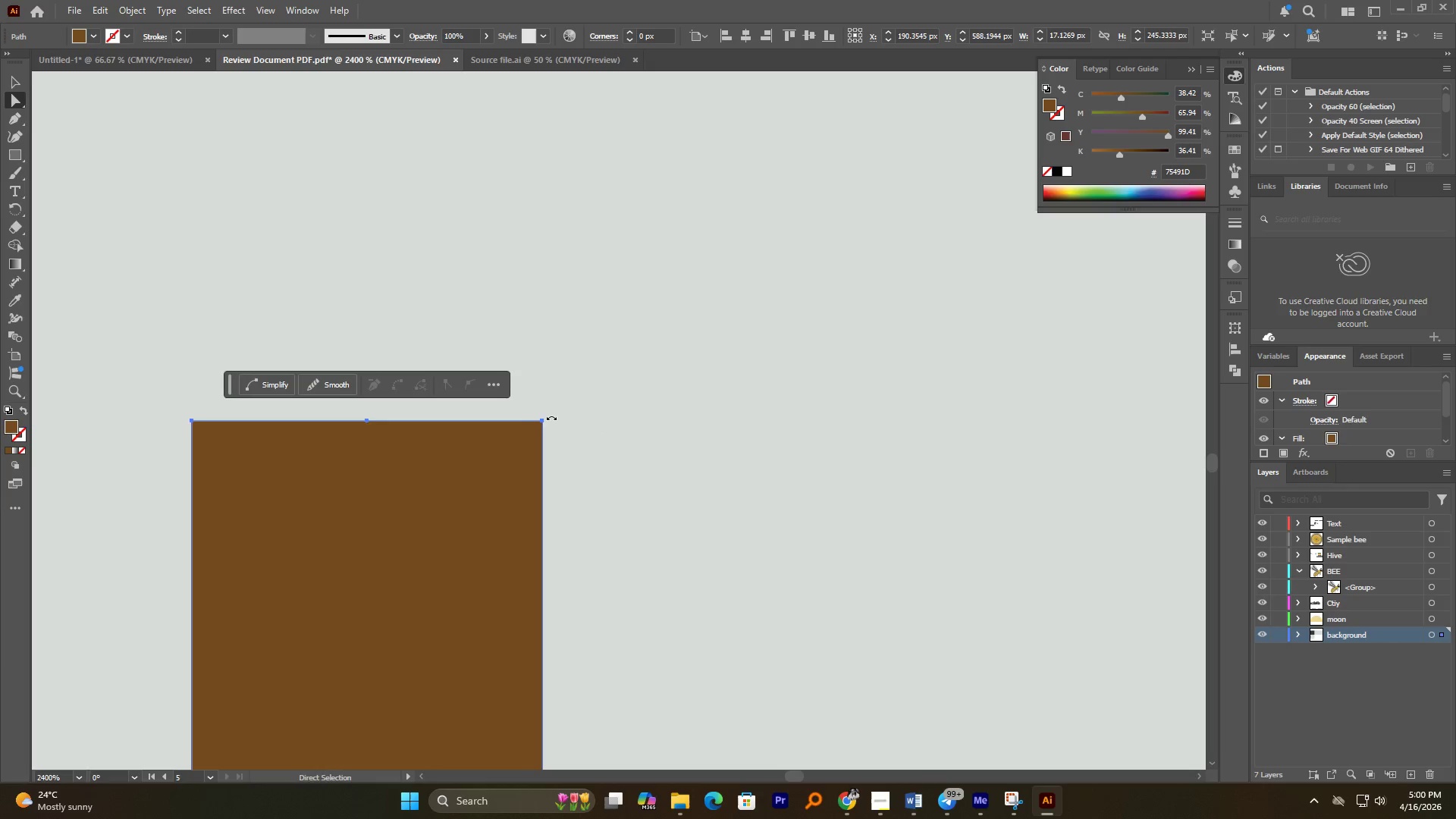 
key(Control+Z)
 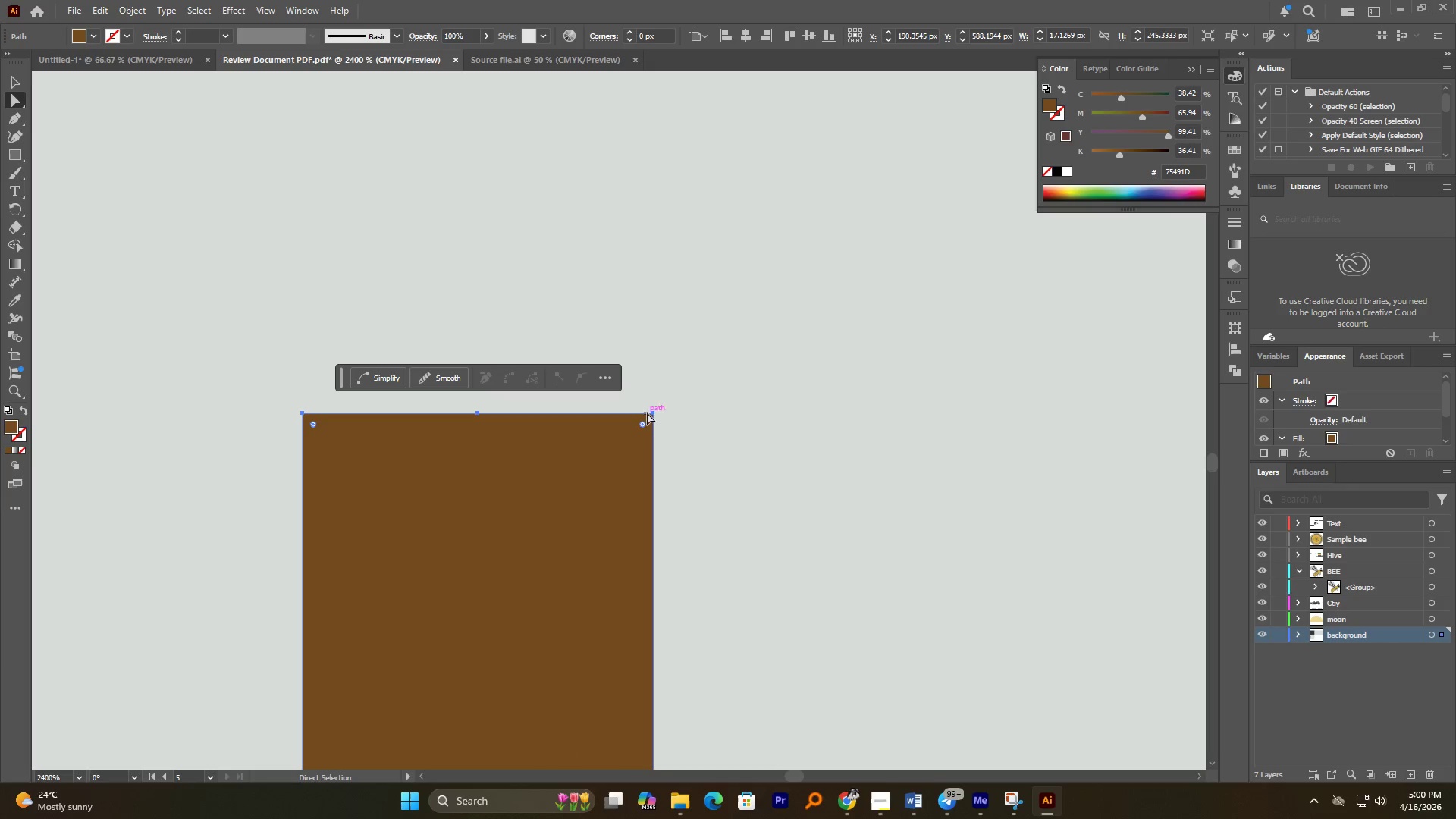 
left_click([652, 416])
 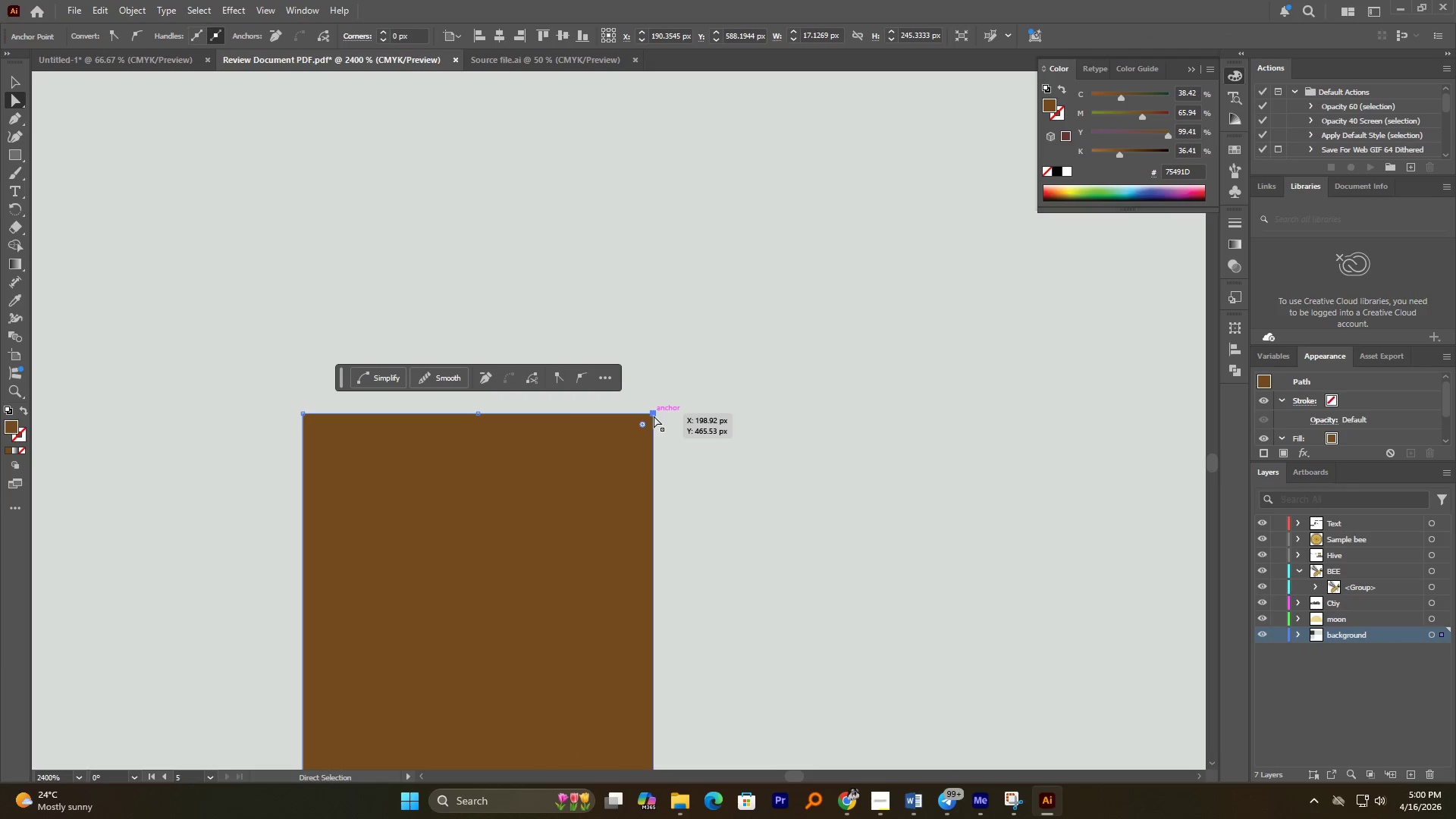 
left_click_drag(start_coordinate=[654, 416], to_coordinate=[491, 415])
 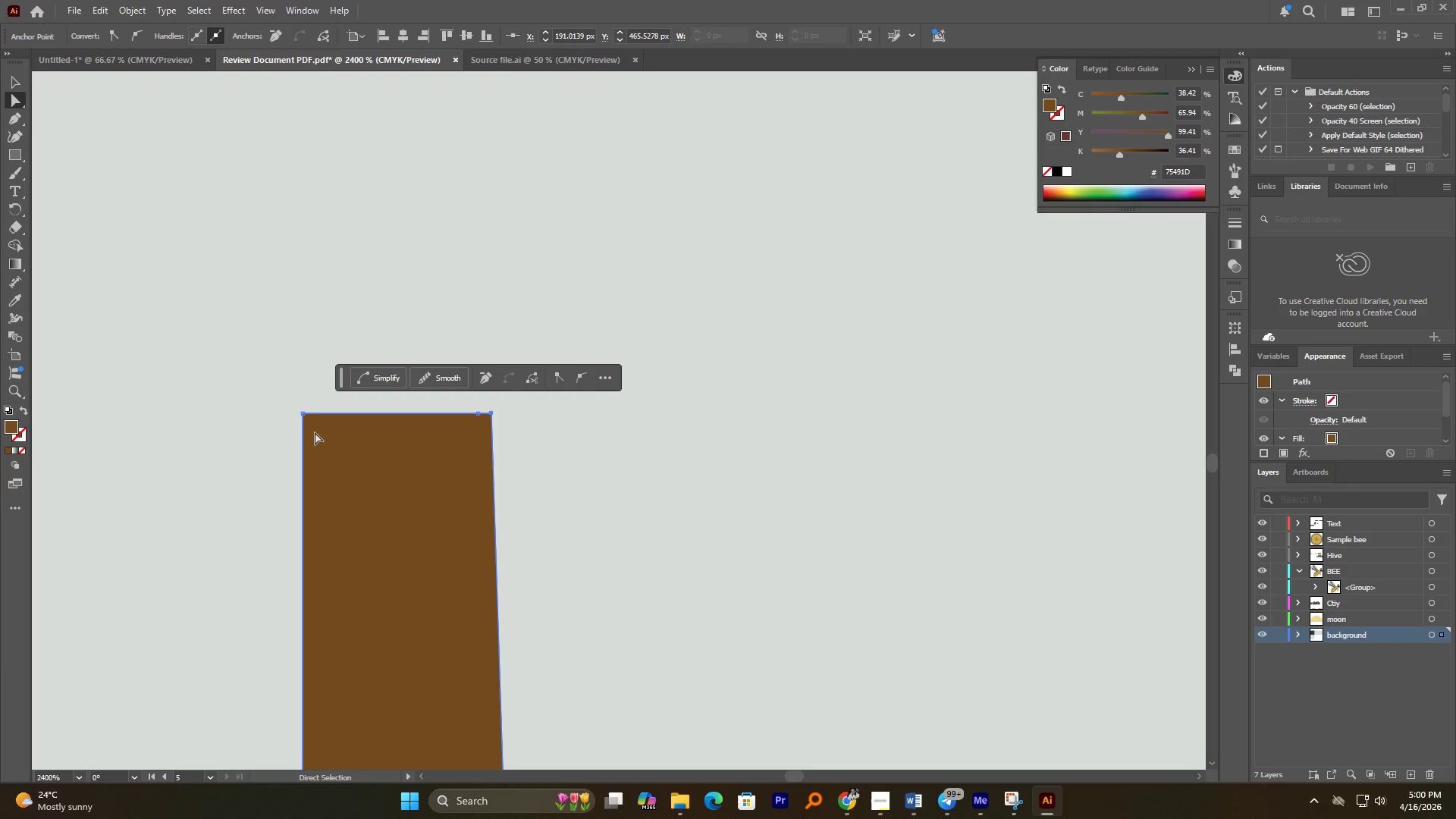 
hold_key(key=ShiftLeft, duration=1.75)
 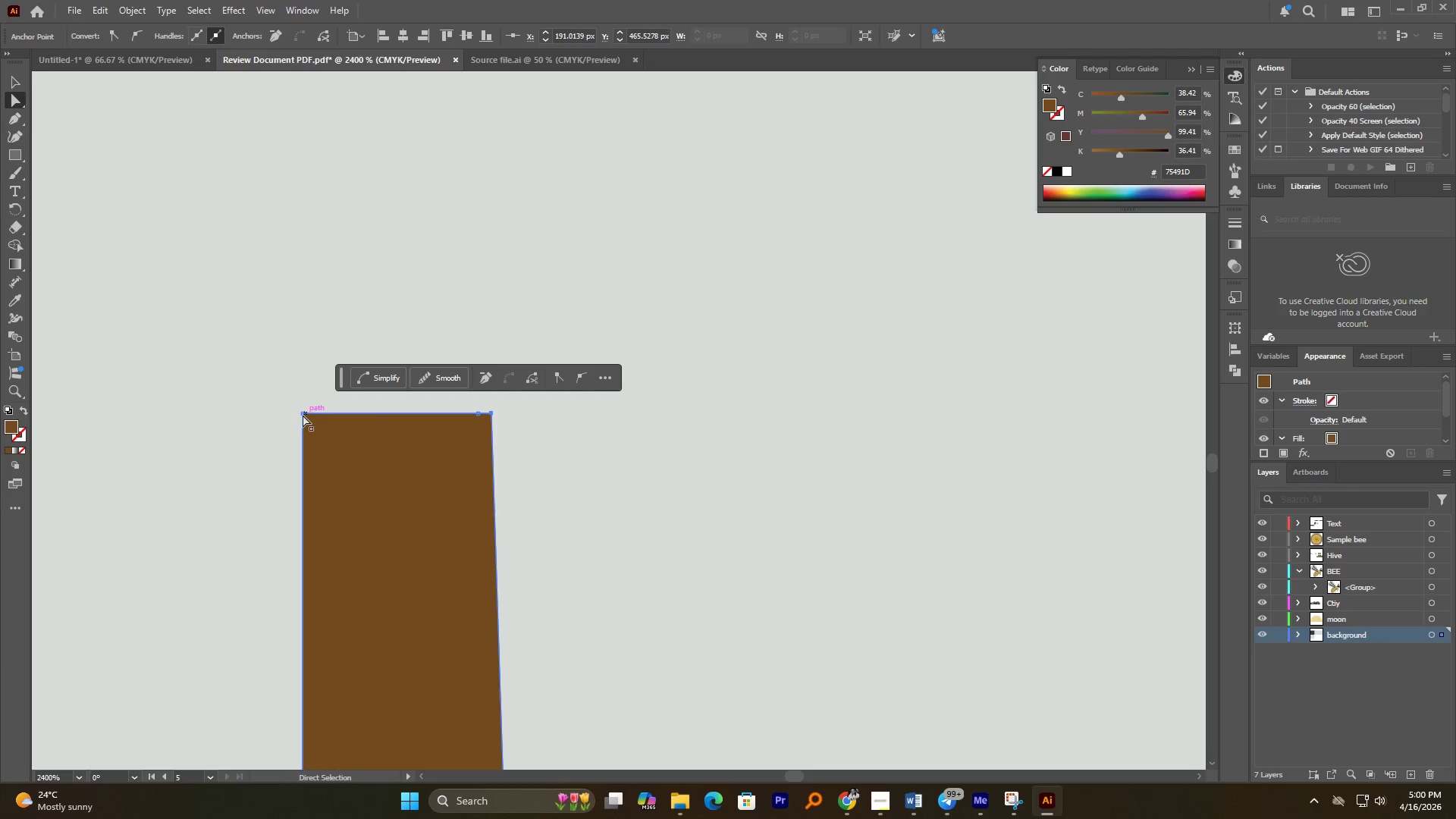 
left_click([303, 414])
 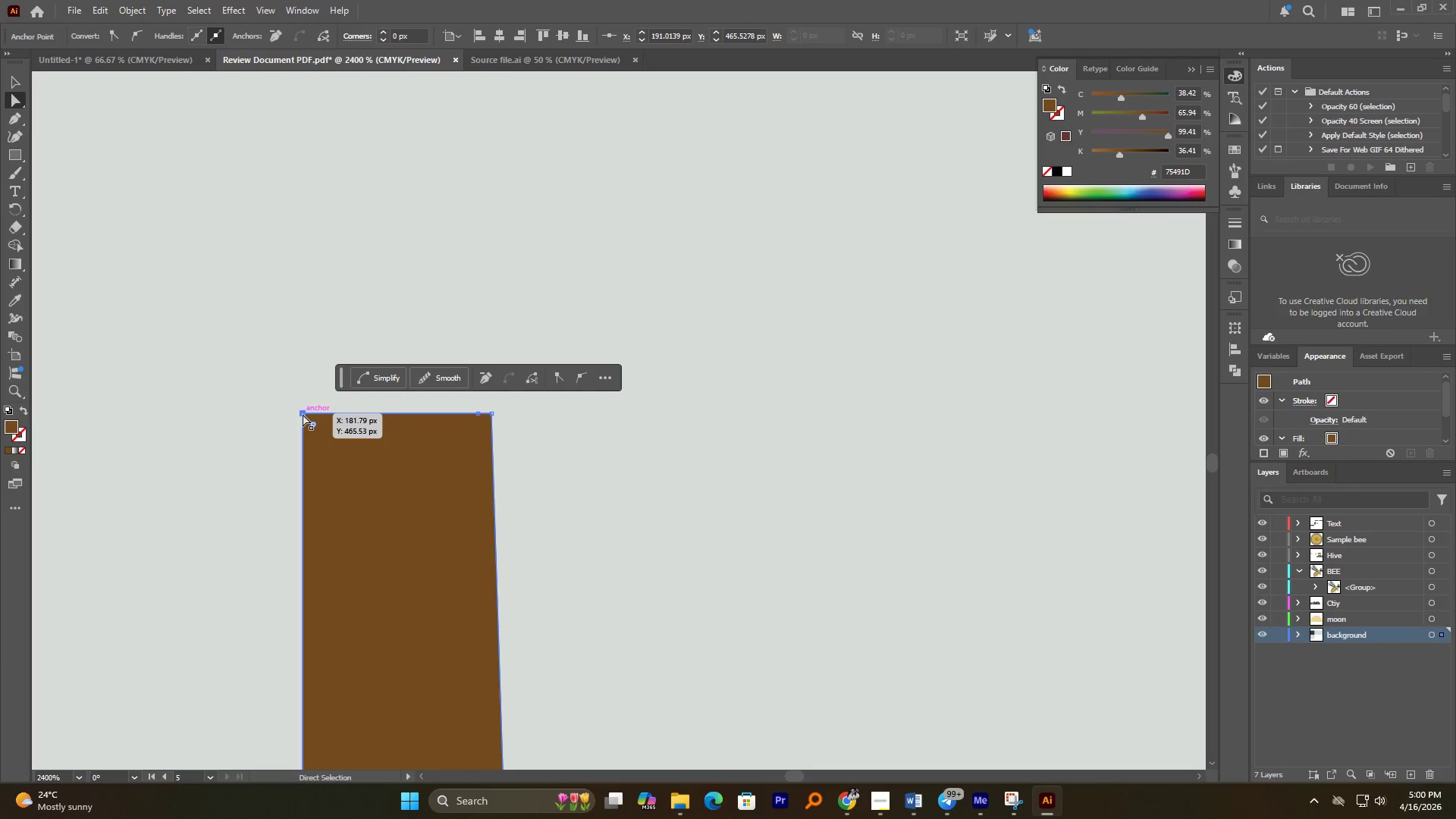 
left_click_drag(start_coordinate=[303, 414], to_coordinate=[469, 425])
 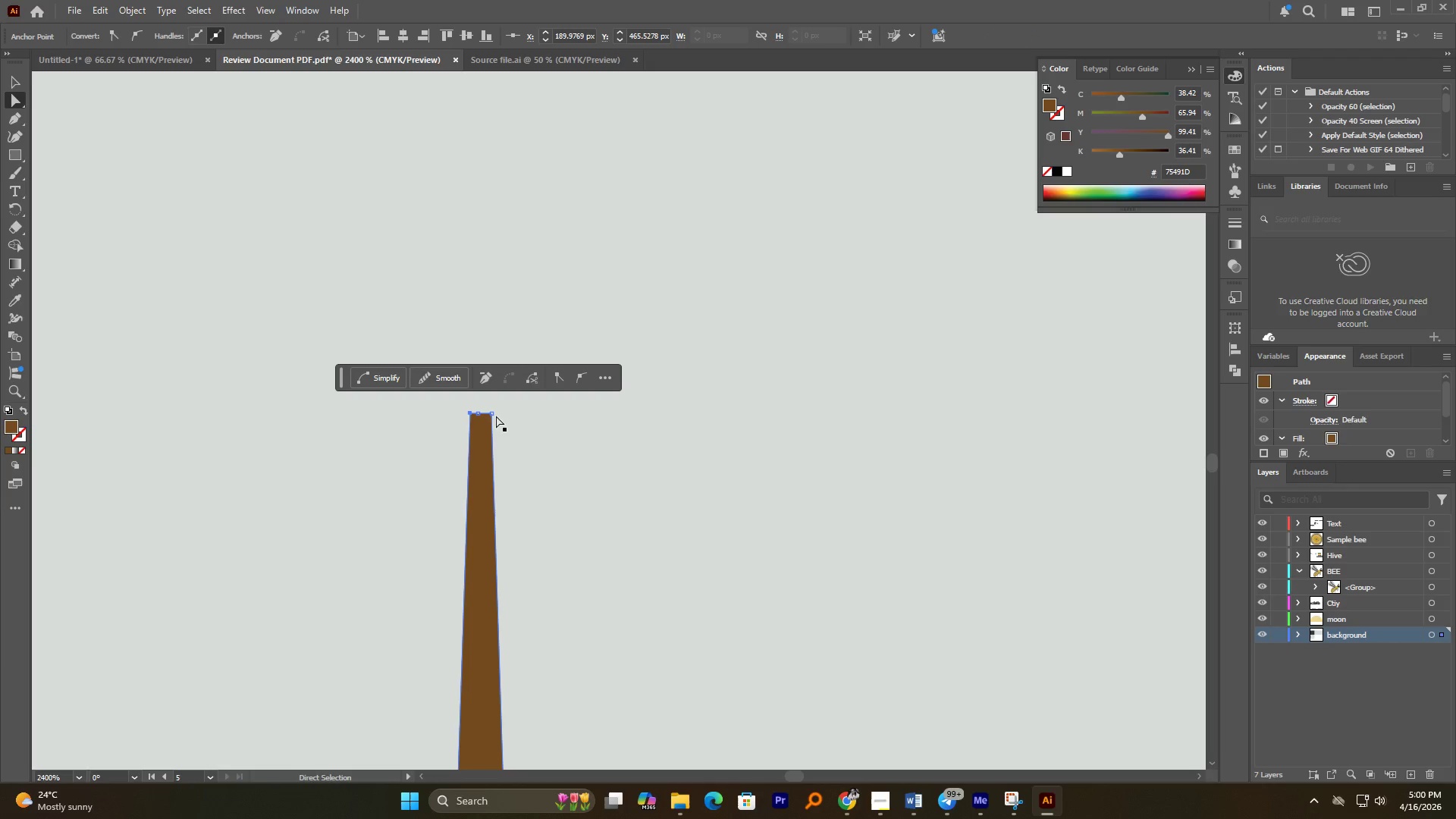 
hold_key(key=ShiftLeft, duration=2.75)
 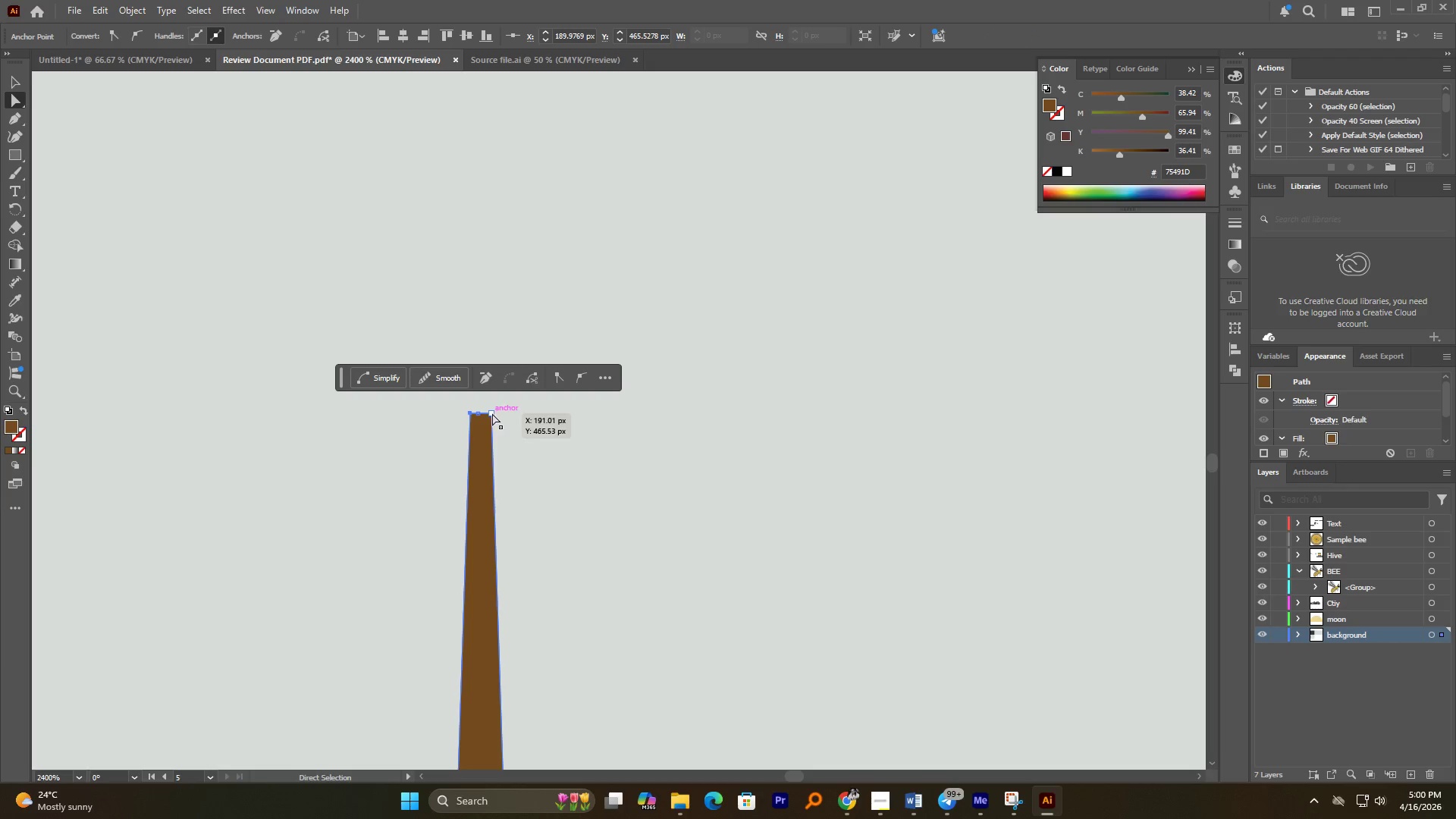 
left_click_drag(start_coordinate=[491, 413], to_coordinate=[483, 415])
 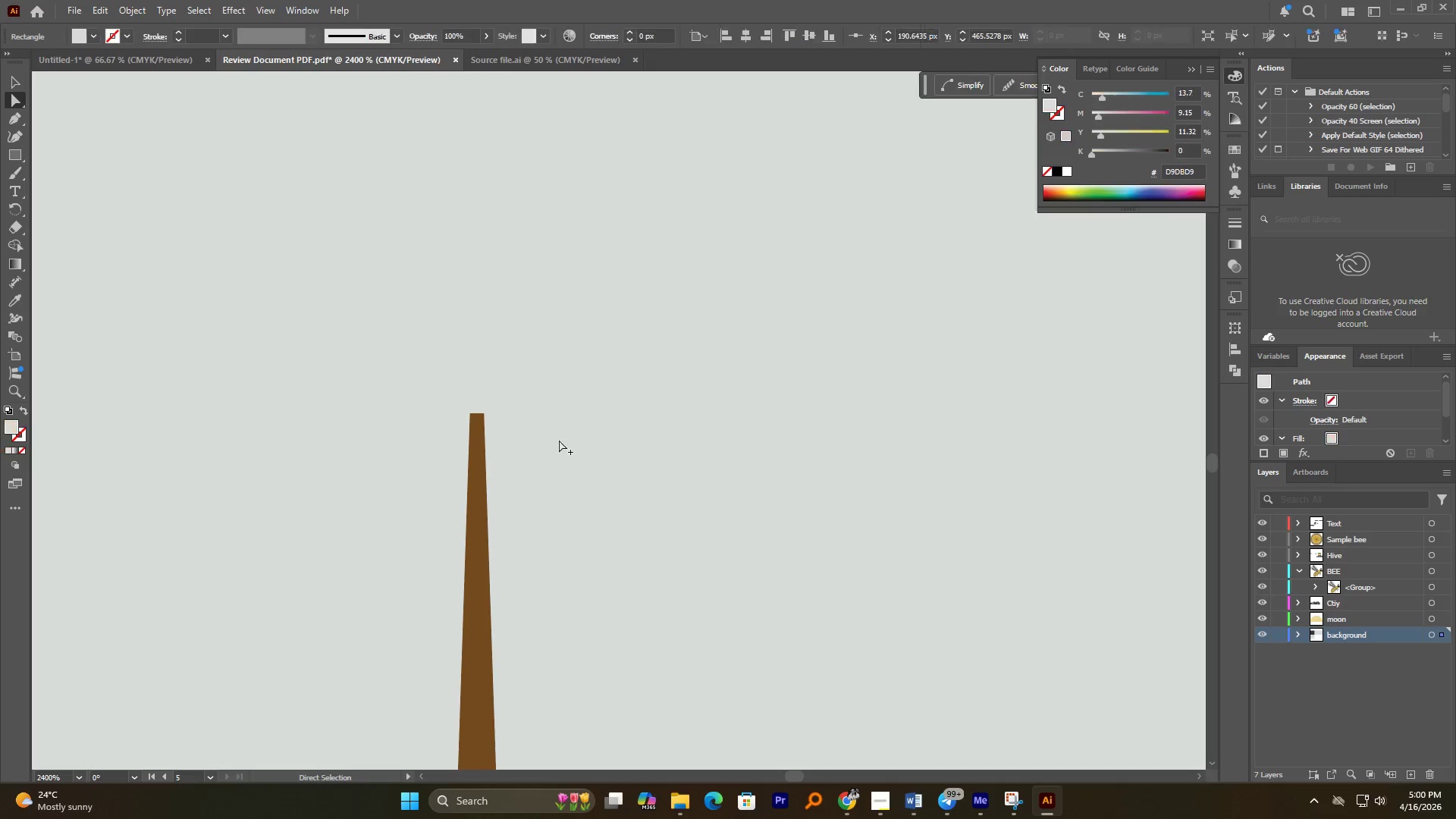 
hold_key(key=ShiftLeft, duration=2.03)
 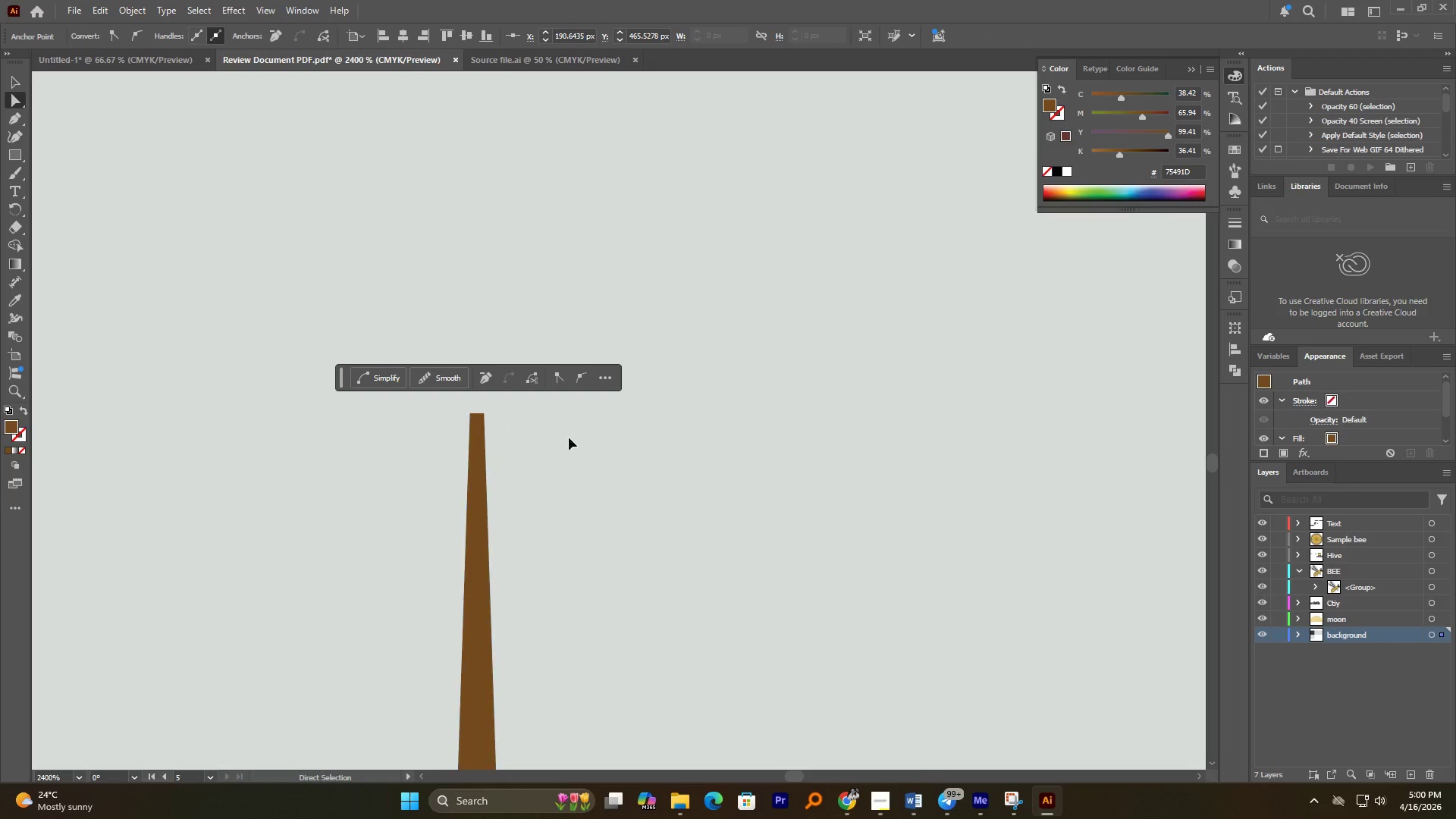 
left_click([569, 438])
 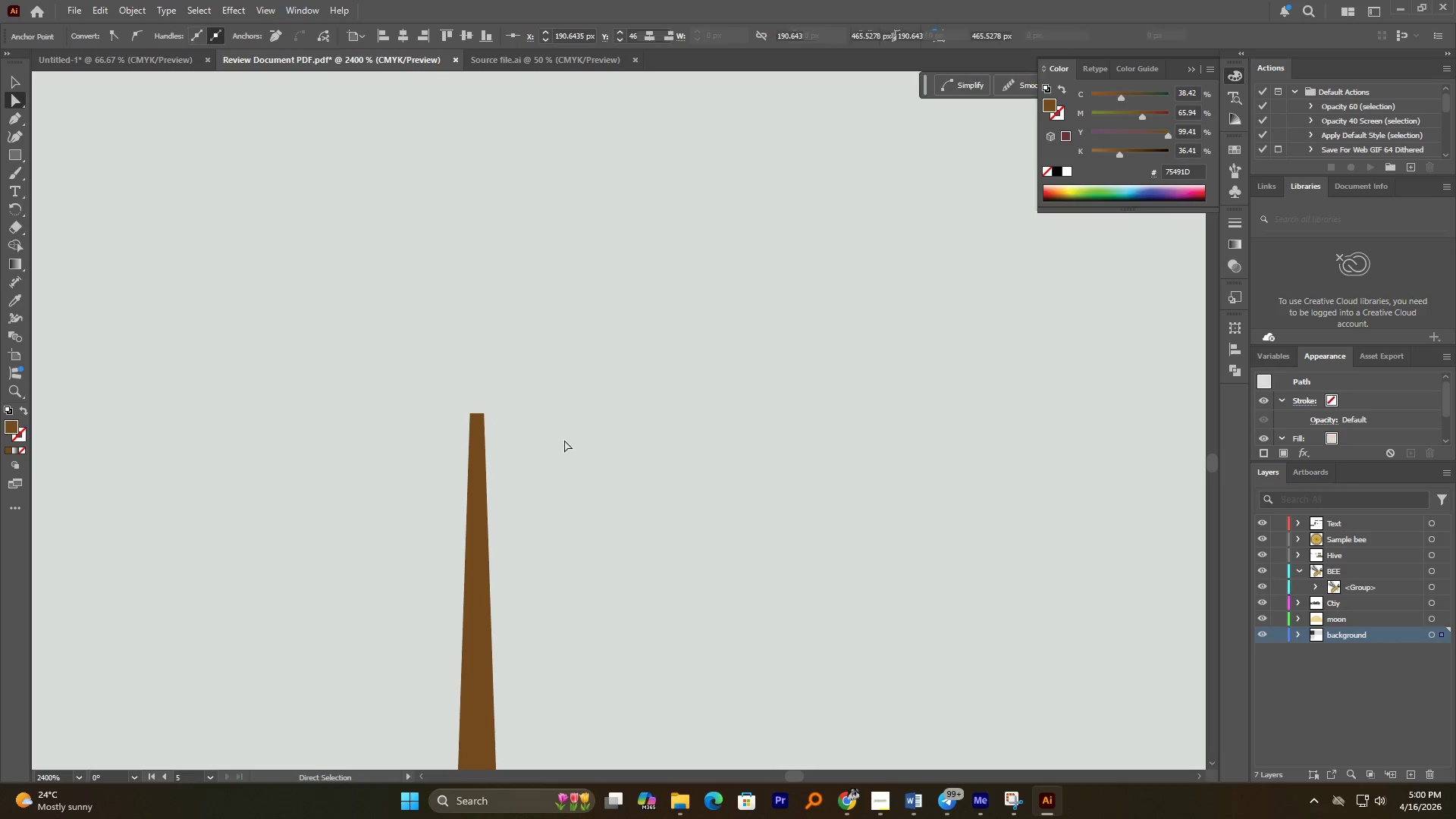 
hold_key(key=AltLeft, duration=2.77)
scroll: coordinate [607, 474], scroll_direction: down, amount: 11.0
 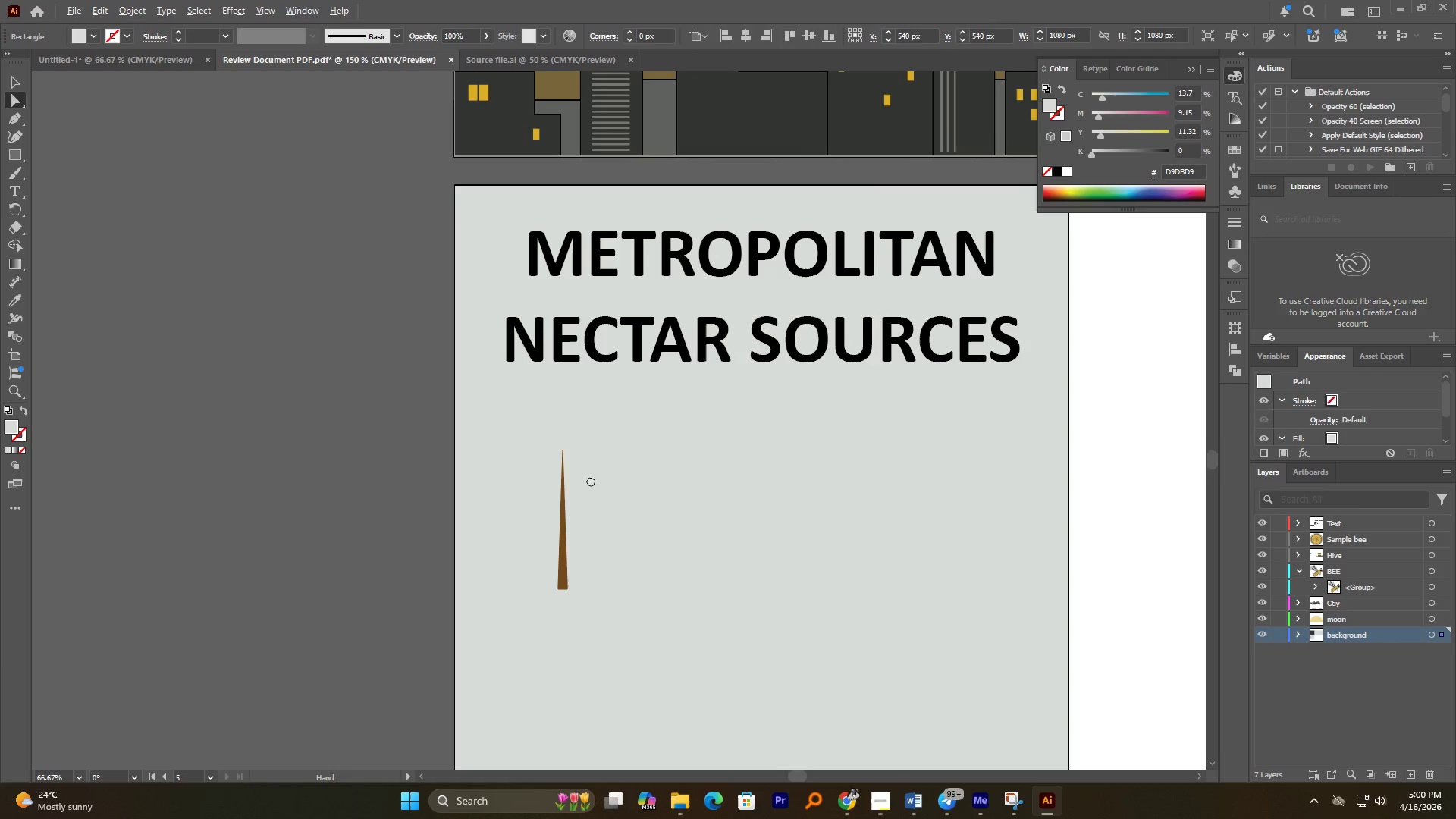 
scroll: coordinate [588, 481], scroll_direction: up, amount: 1.0
 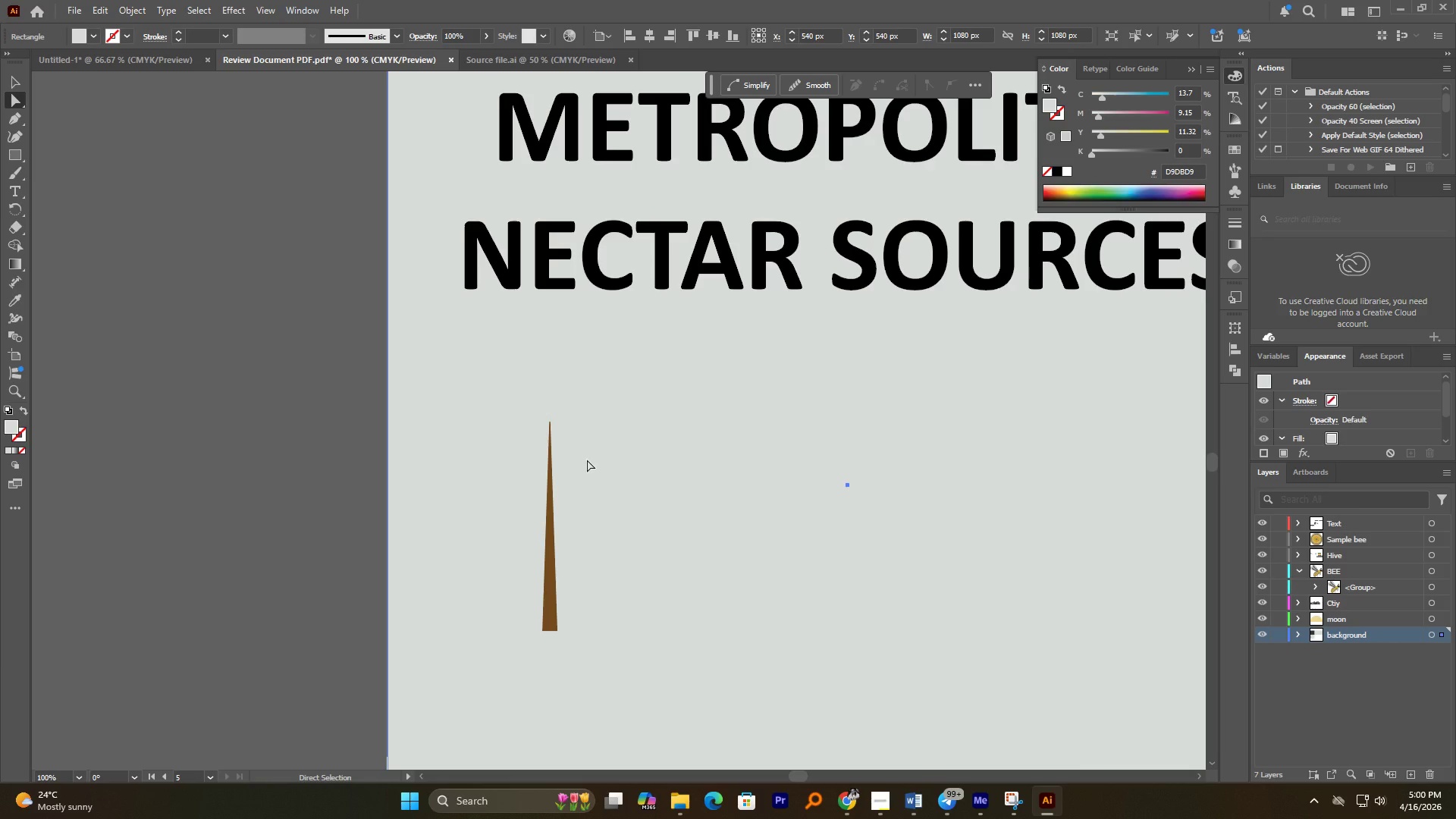 
wait(7.95)
 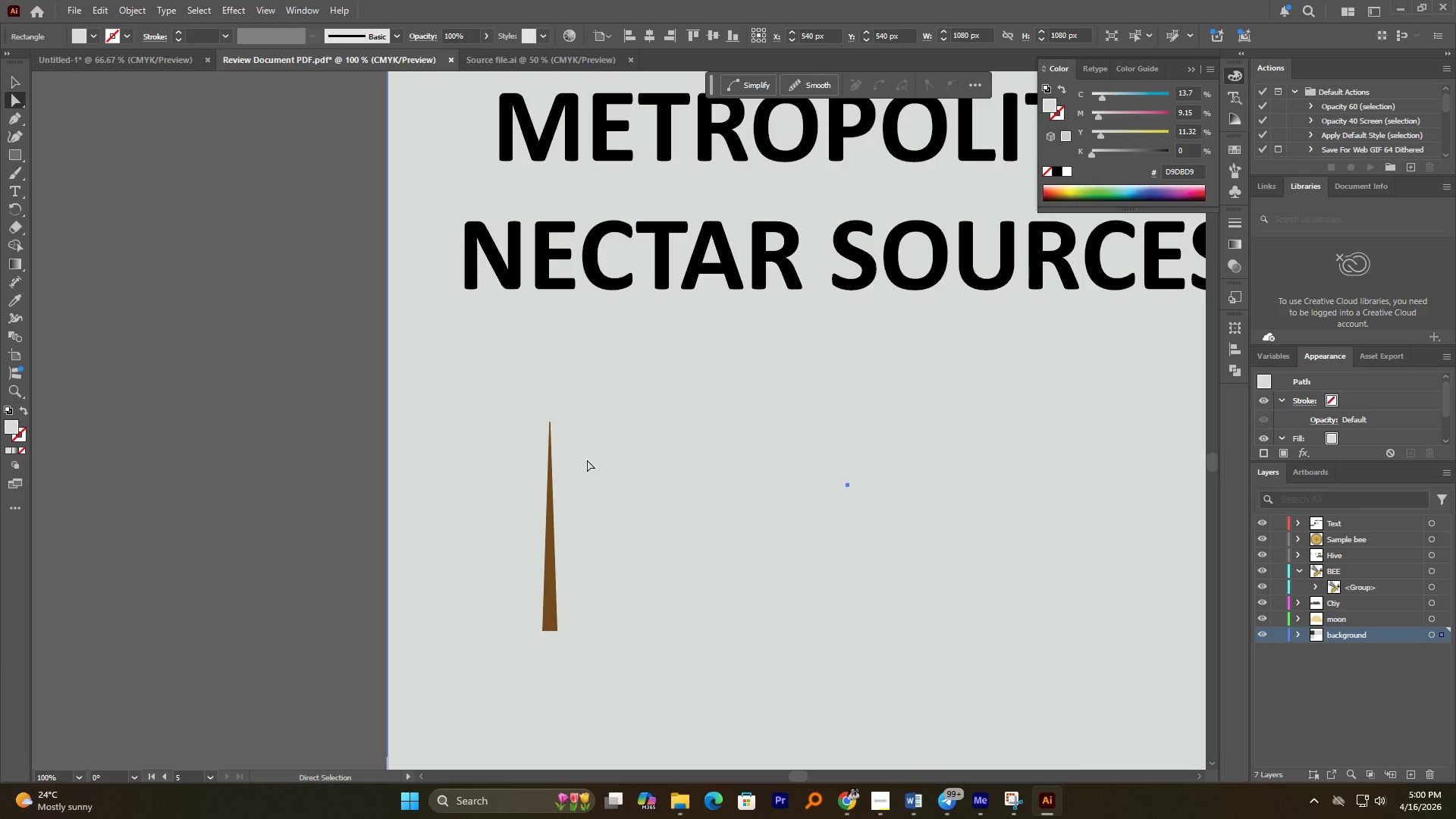 
double_click([18, 441])
 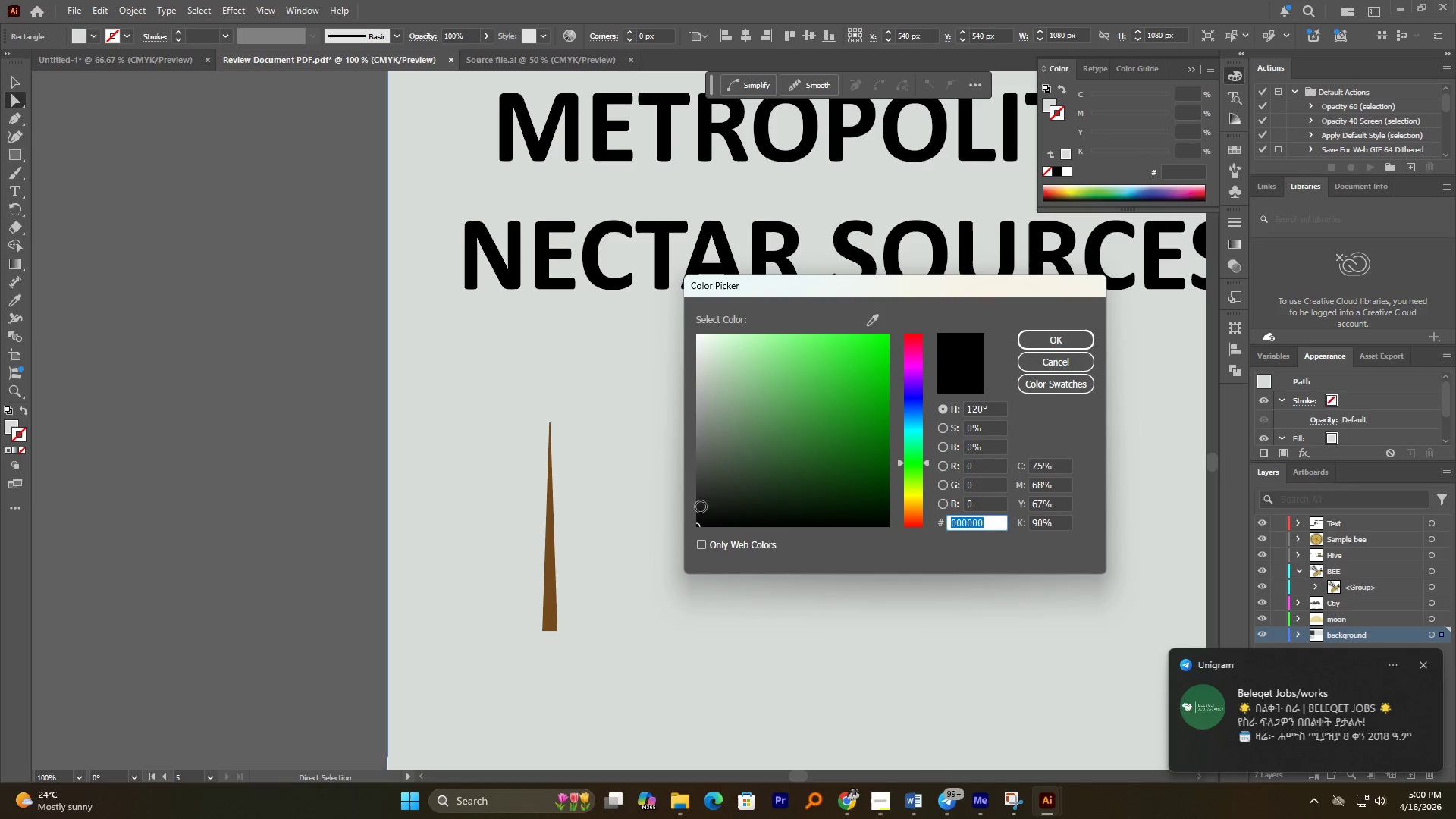 
left_click_drag(start_coordinate=[722, 513], to_coordinate=[695, 542])
 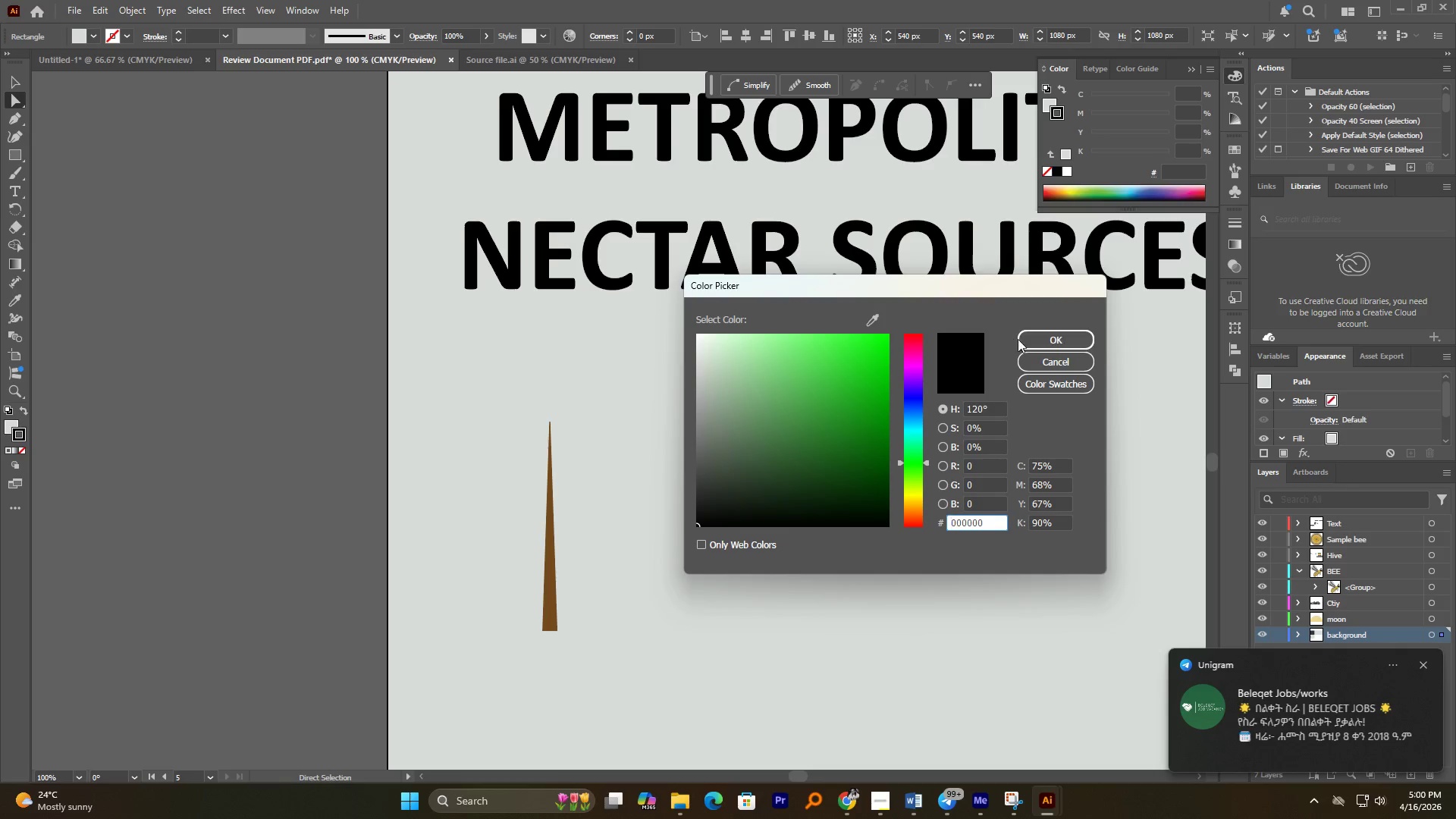 
left_click([1030, 340])
 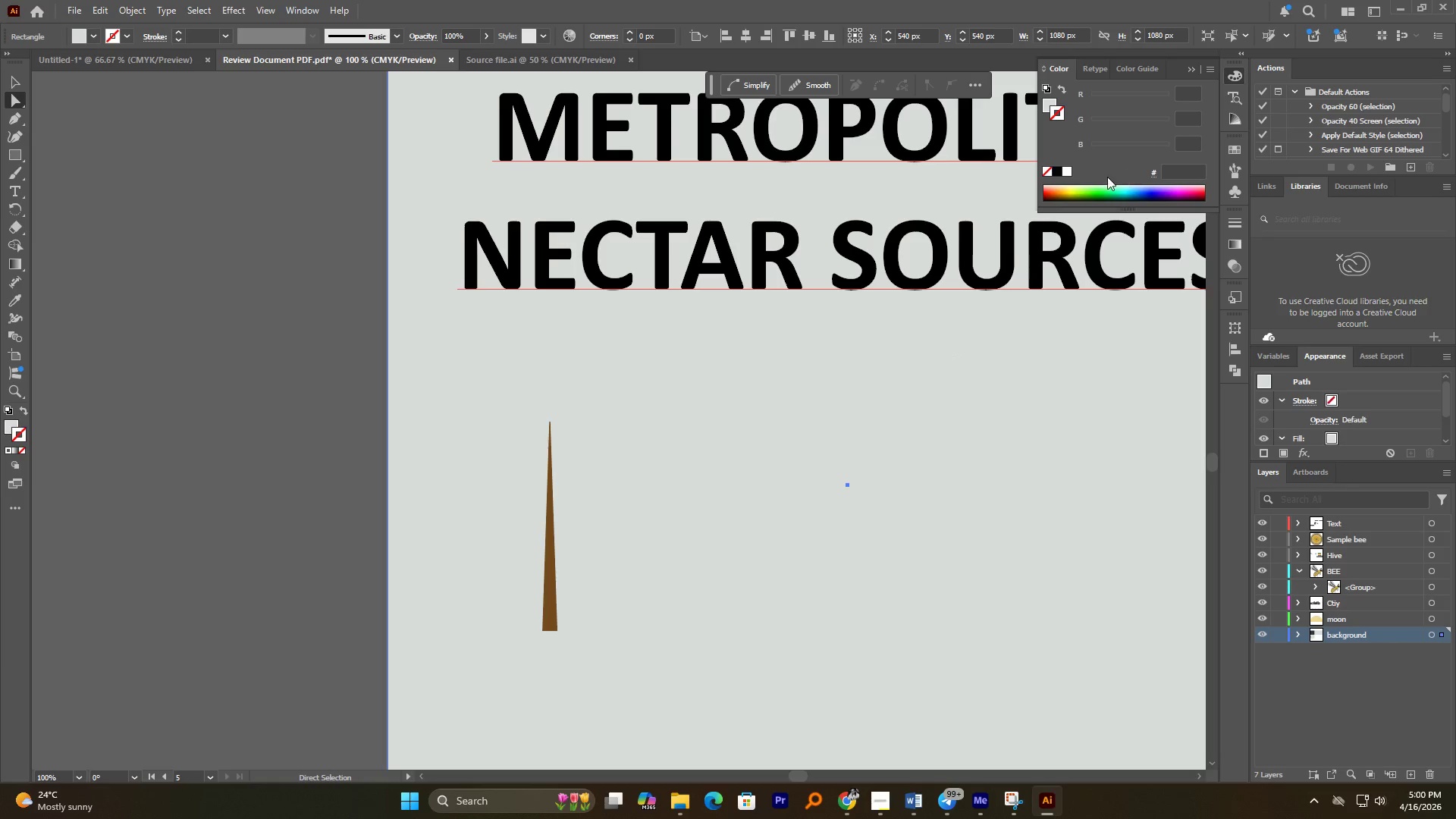 
left_click([1056, 172])
 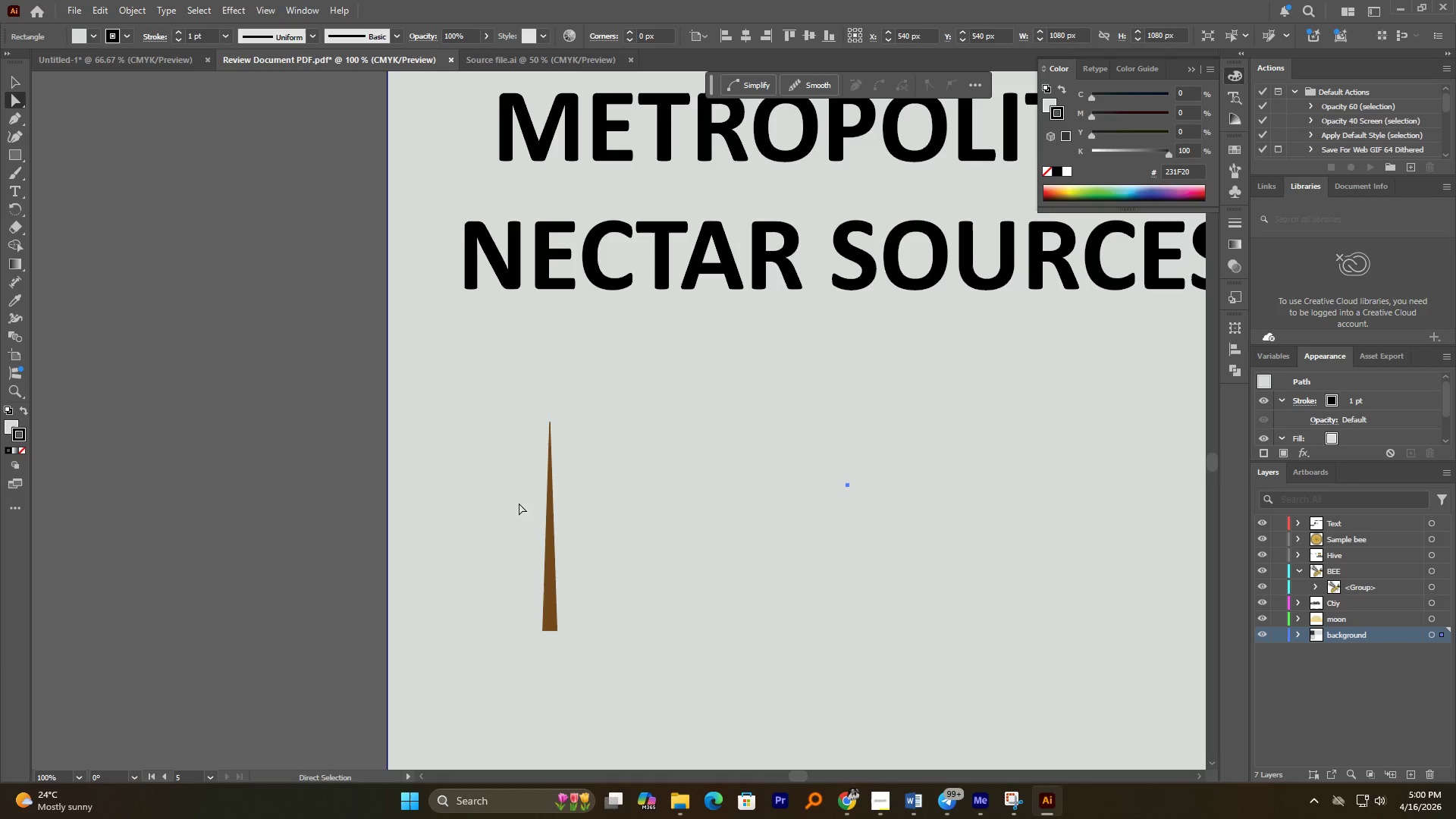 
left_click([551, 504])
 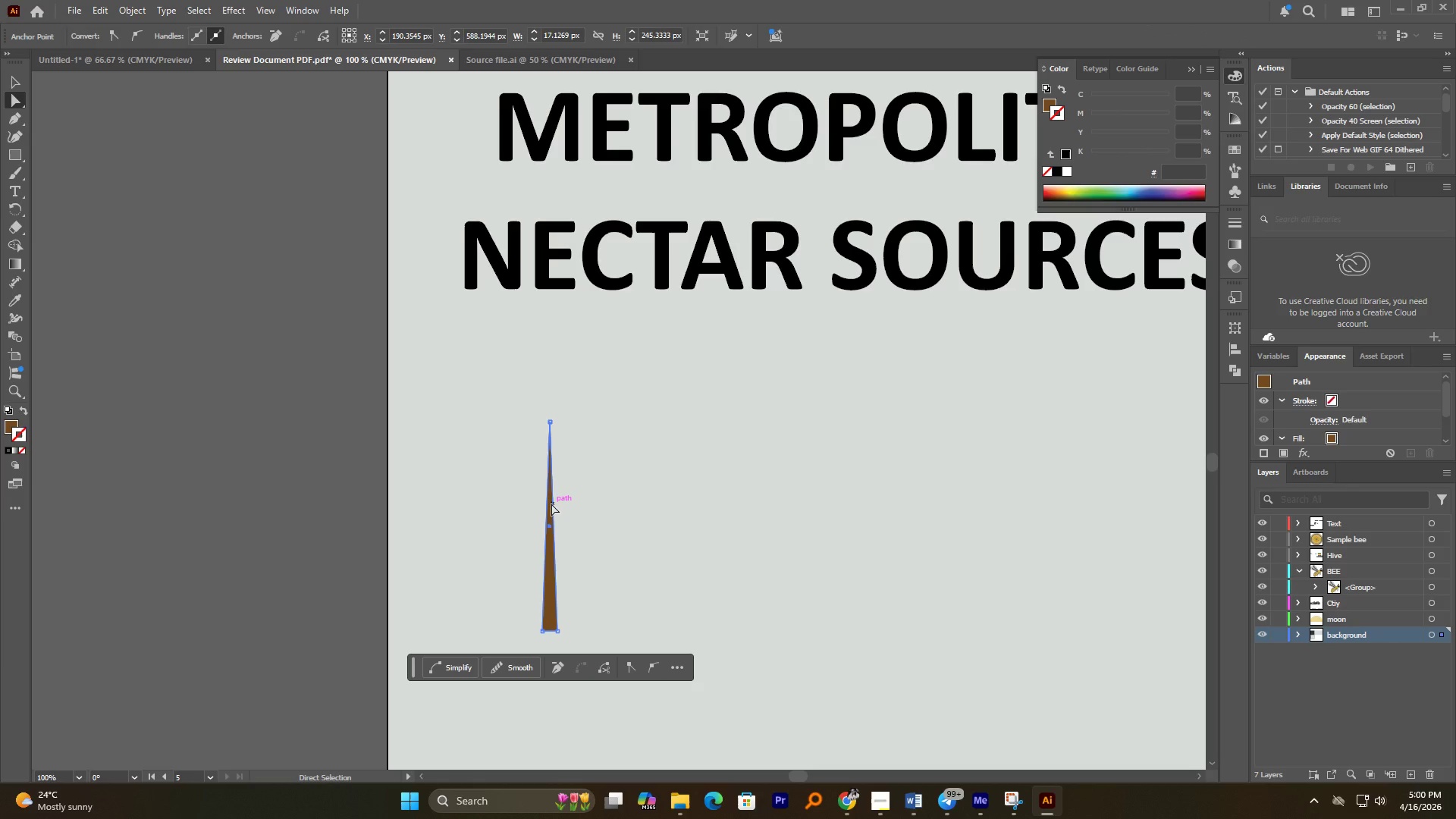 
type(av)
 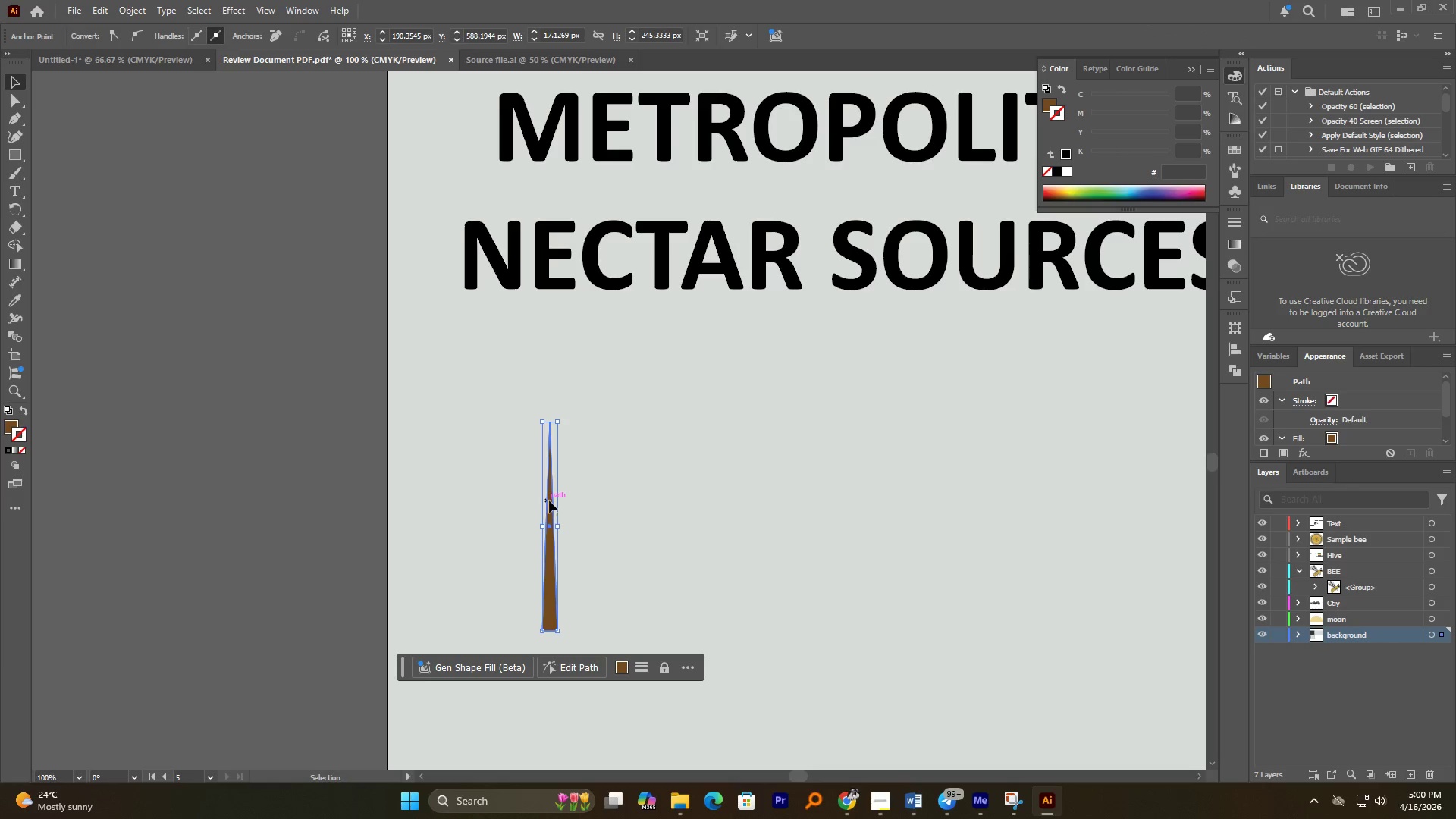 
left_click([549, 500])
 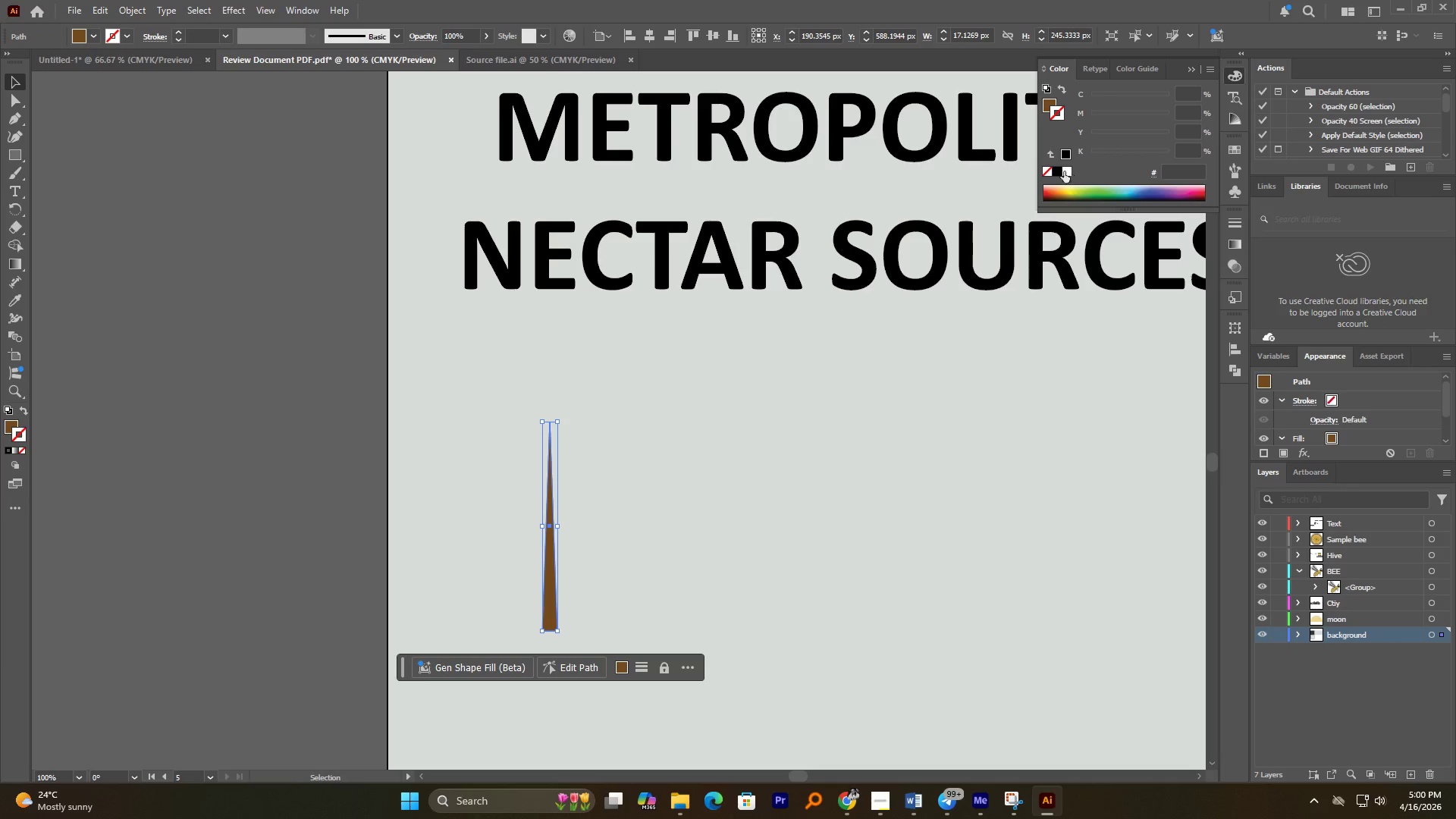 
left_click([1059, 174])
 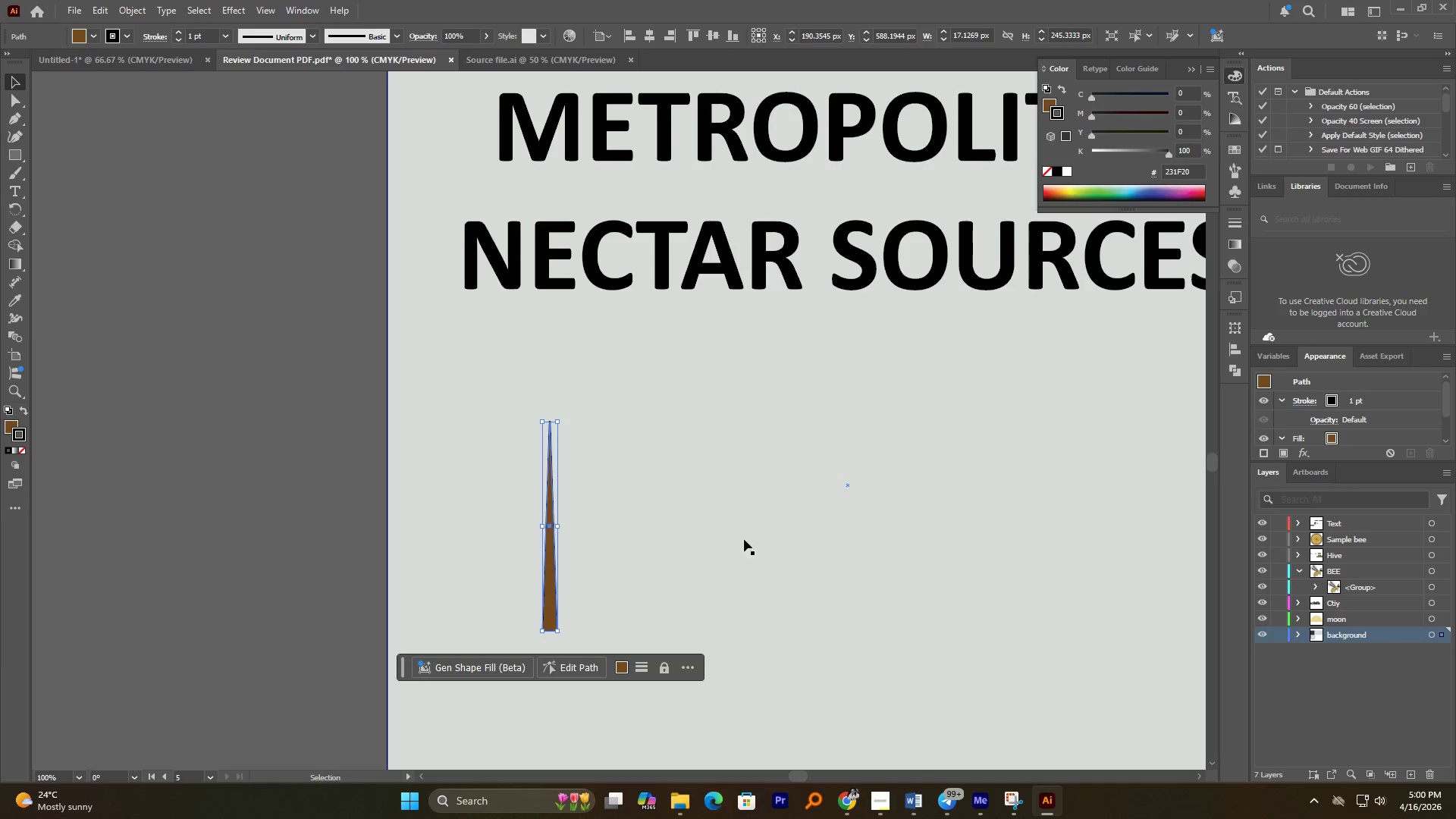 
left_click([723, 532])
 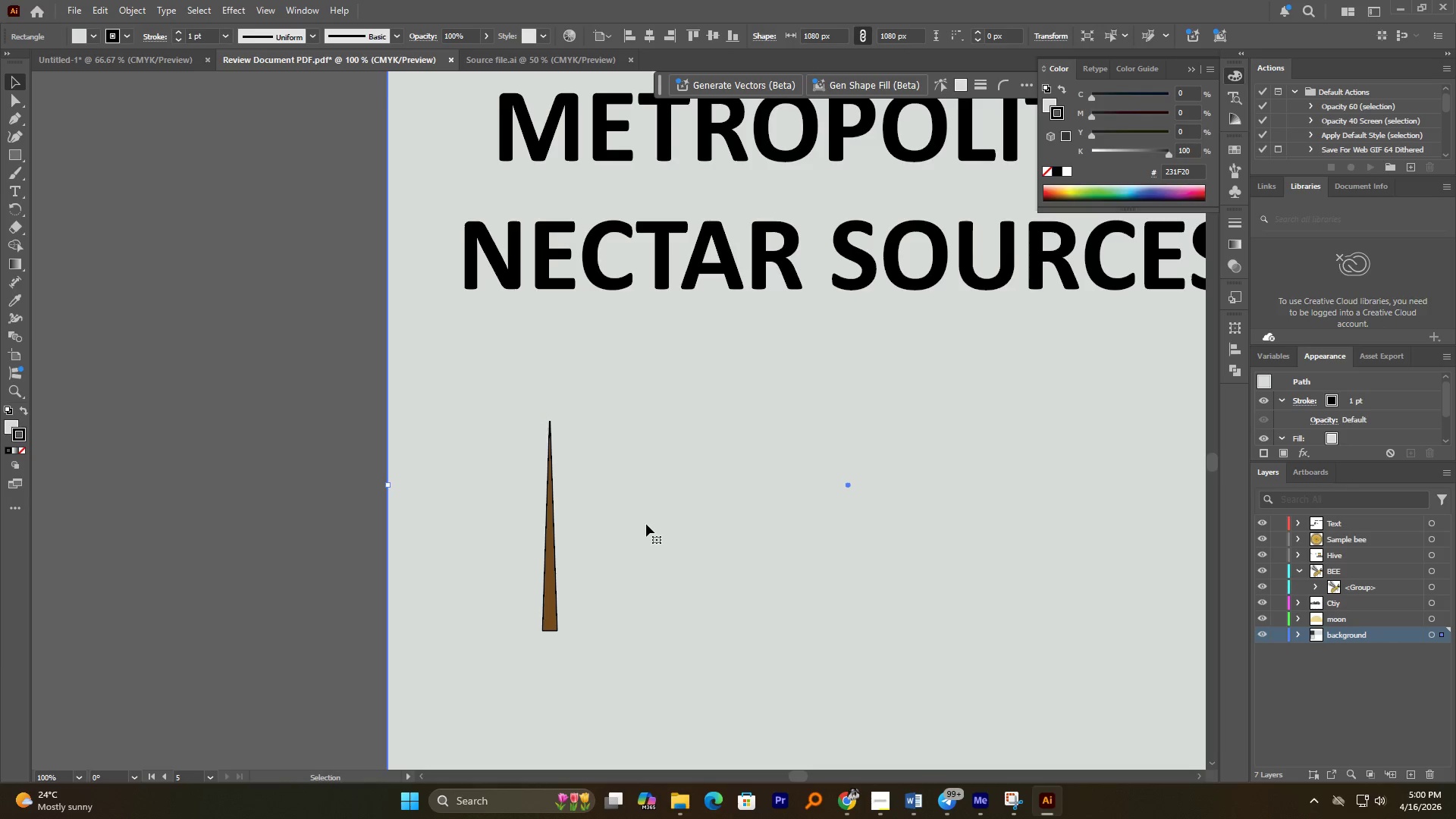 
hold_key(key=AltLeft, duration=1.2)
scroll: coordinate [642, 465], scroll_direction: up, amount: 2.0
 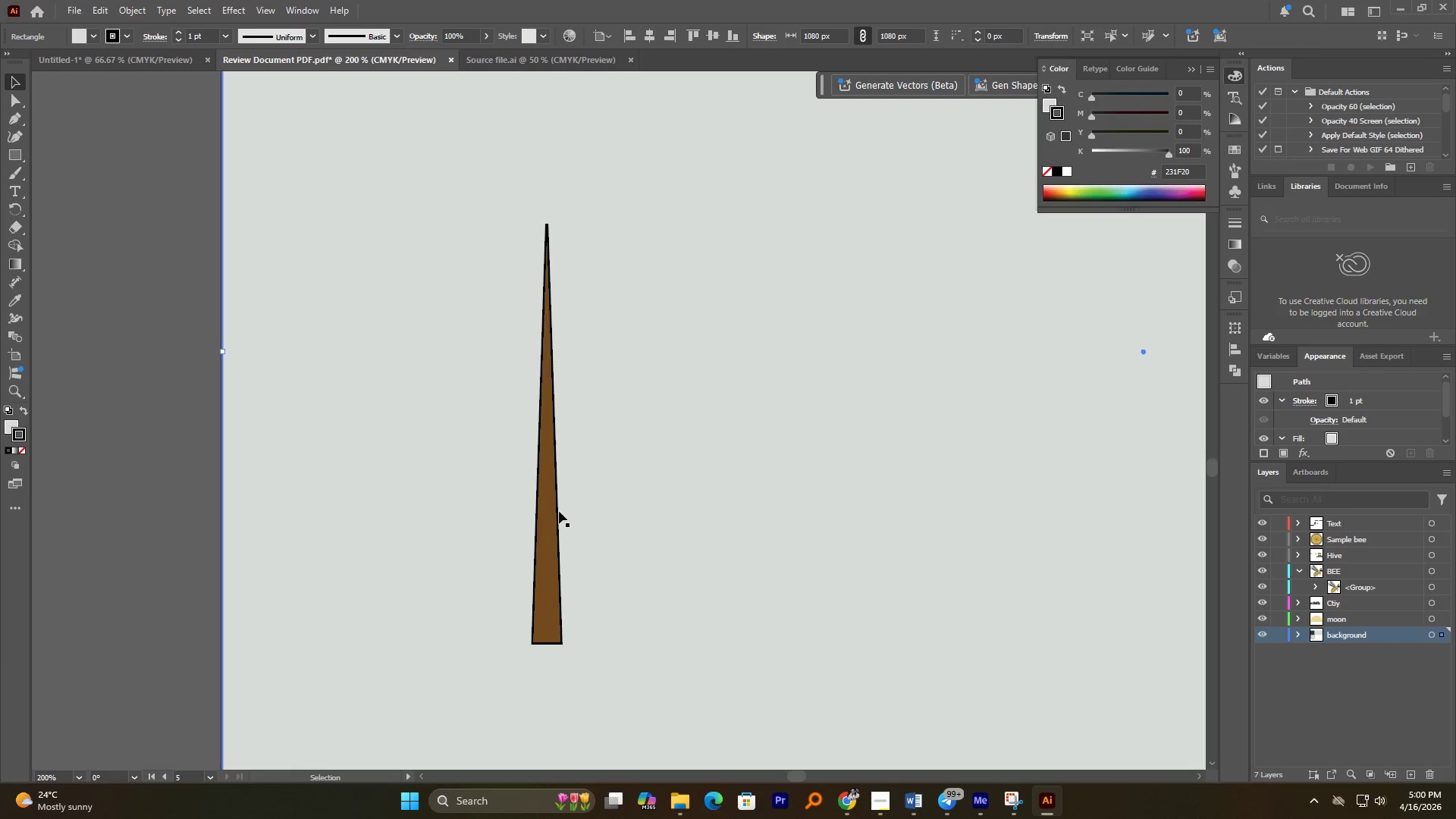 
left_click([558, 513])
 